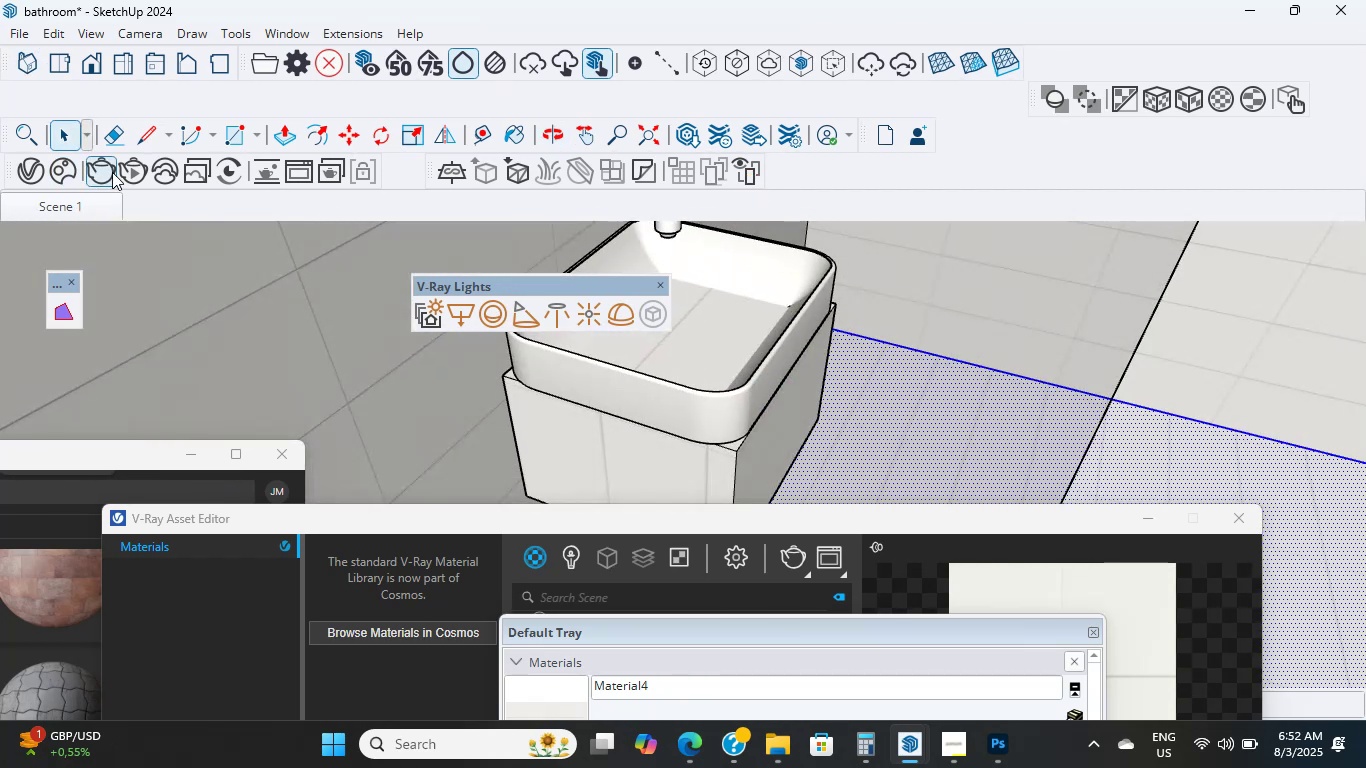 
left_click_drag(start_coordinate=[538, 168], to_coordinate=[649, 426])
 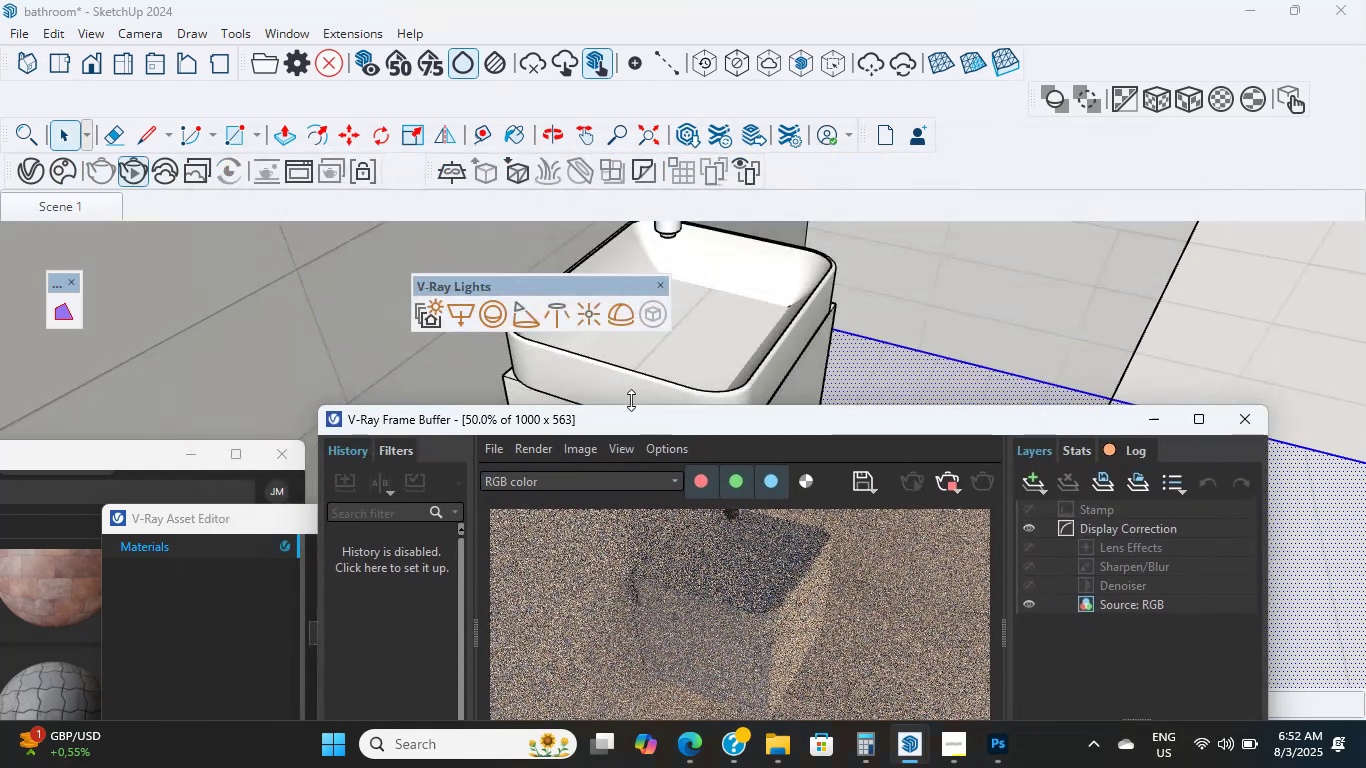 
scroll: coordinate [860, 305], scroll_direction: down, amount: 39.0
 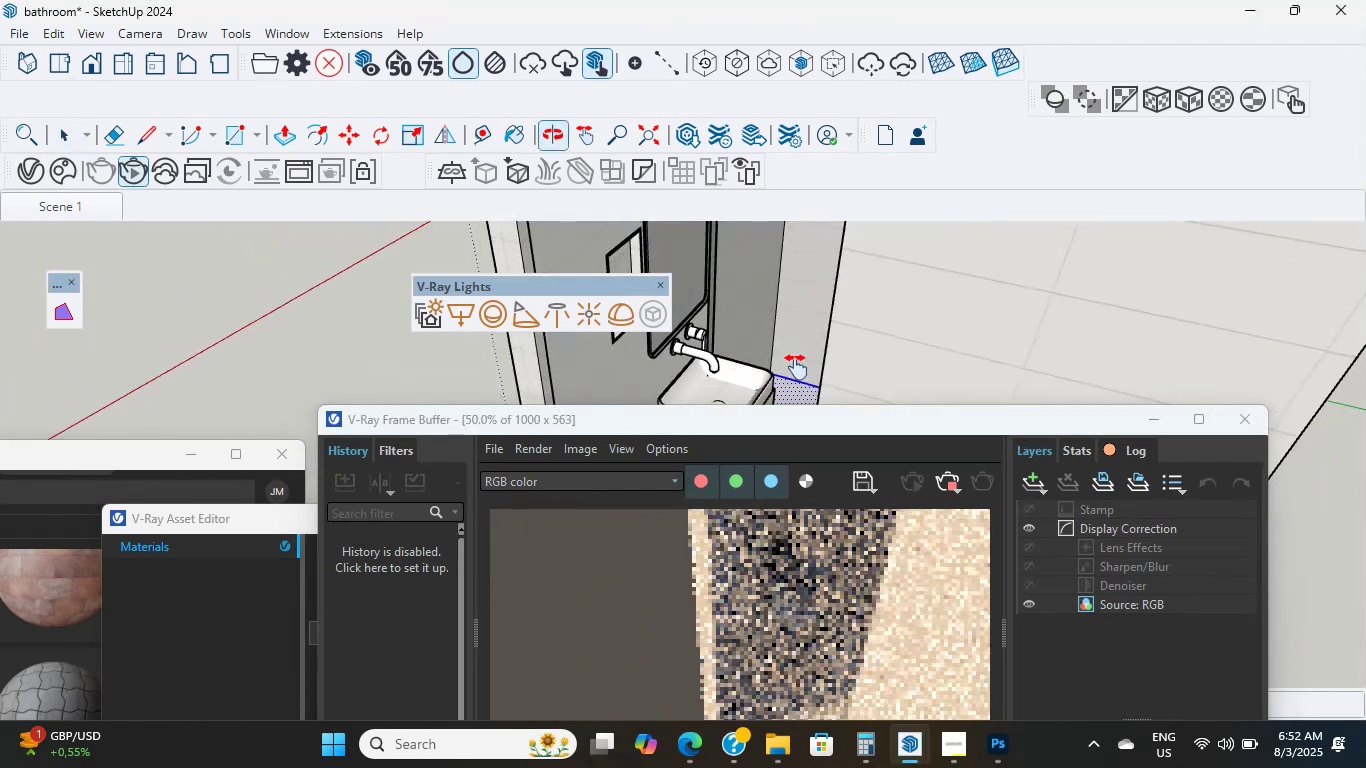 
hold_key(key=ShiftLeft, duration=0.45)
 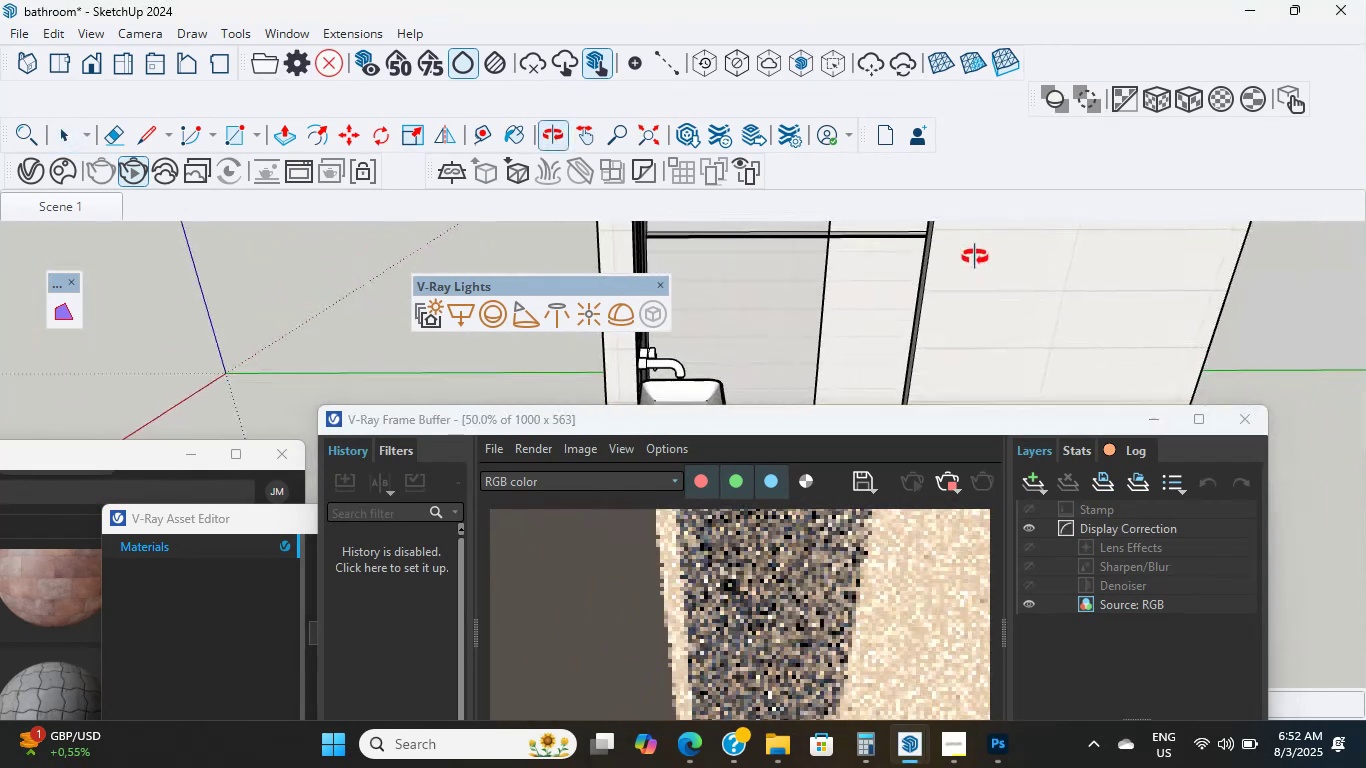 
hold_key(key=ShiftLeft, duration=0.69)
 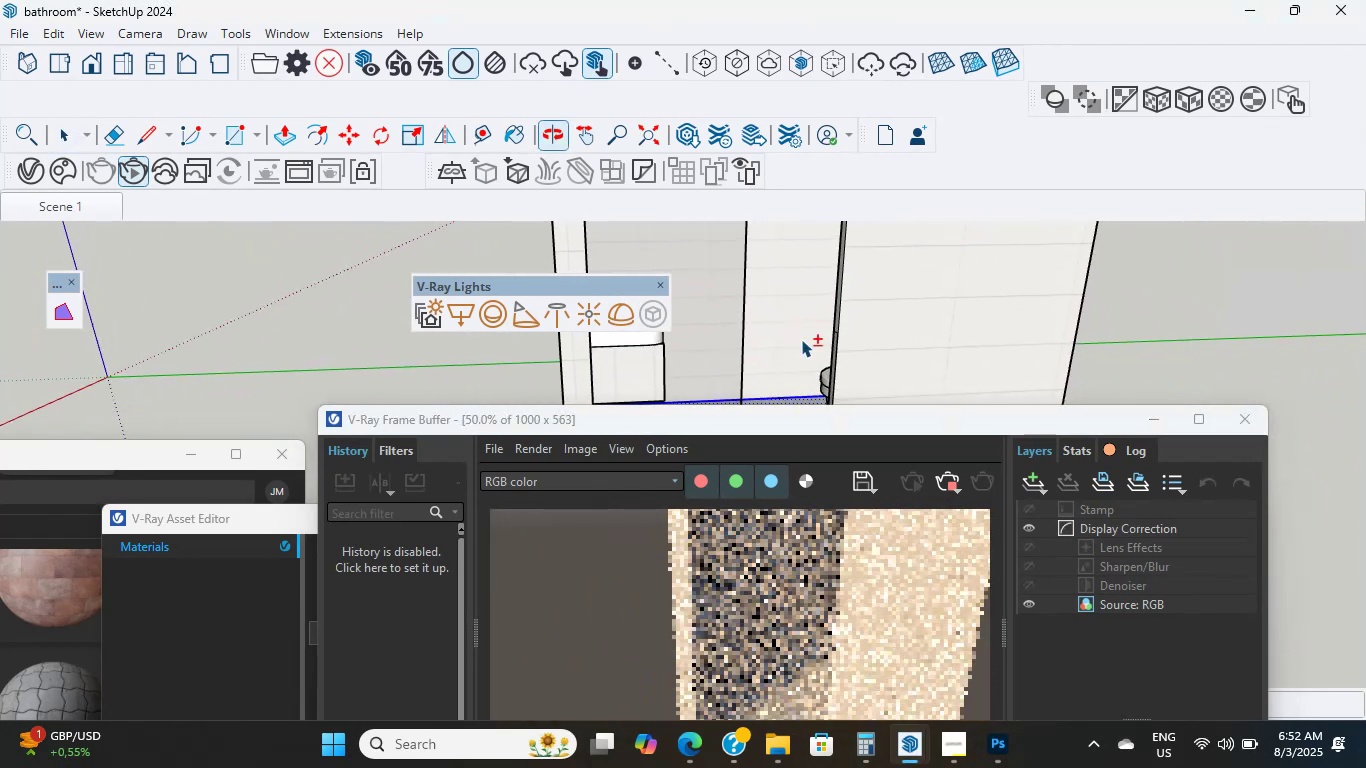 
scroll: coordinate [801, 339], scroll_direction: up, amount: 4.0
 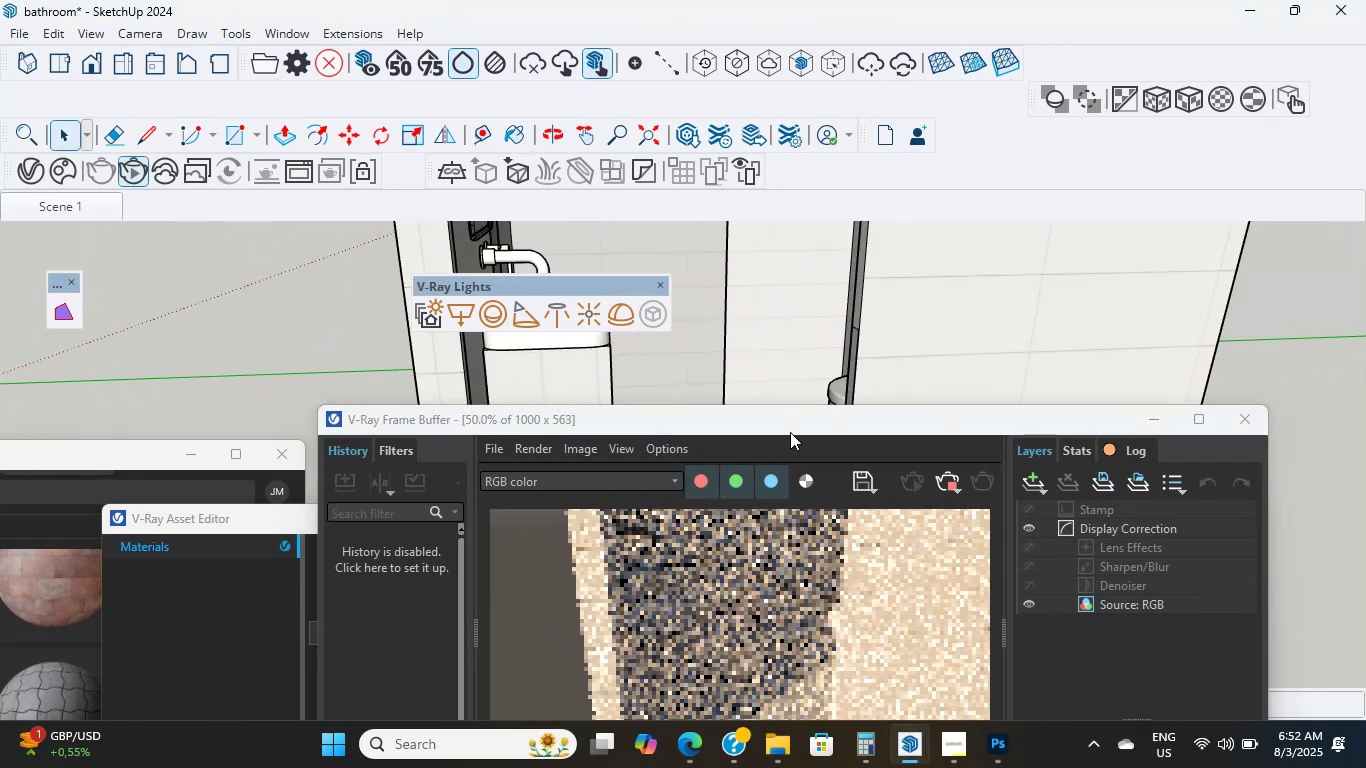 
left_click_drag(start_coordinate=[785, 422], to_coordinate=[879, 209])
 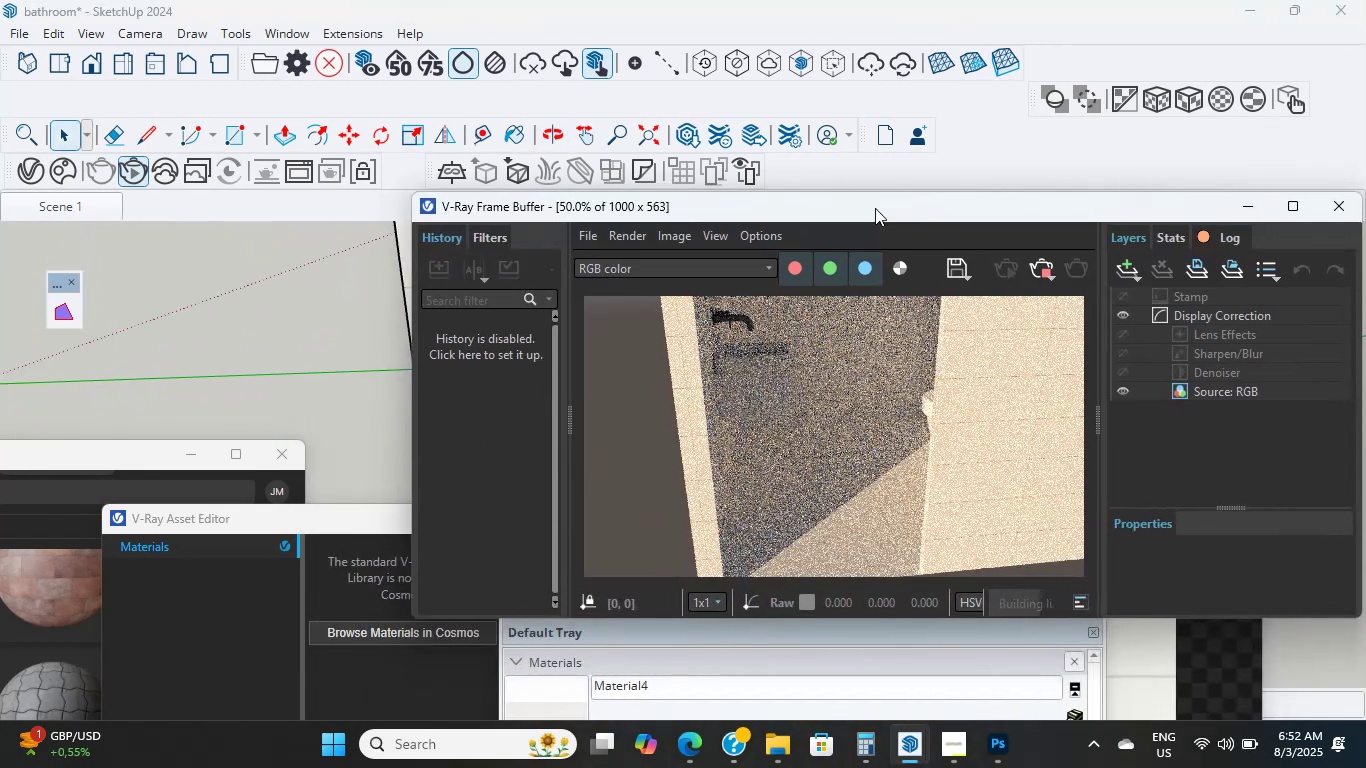 
left_click_drag(start_coordinate=[875, 208], to_coordinate=[834, 537])
 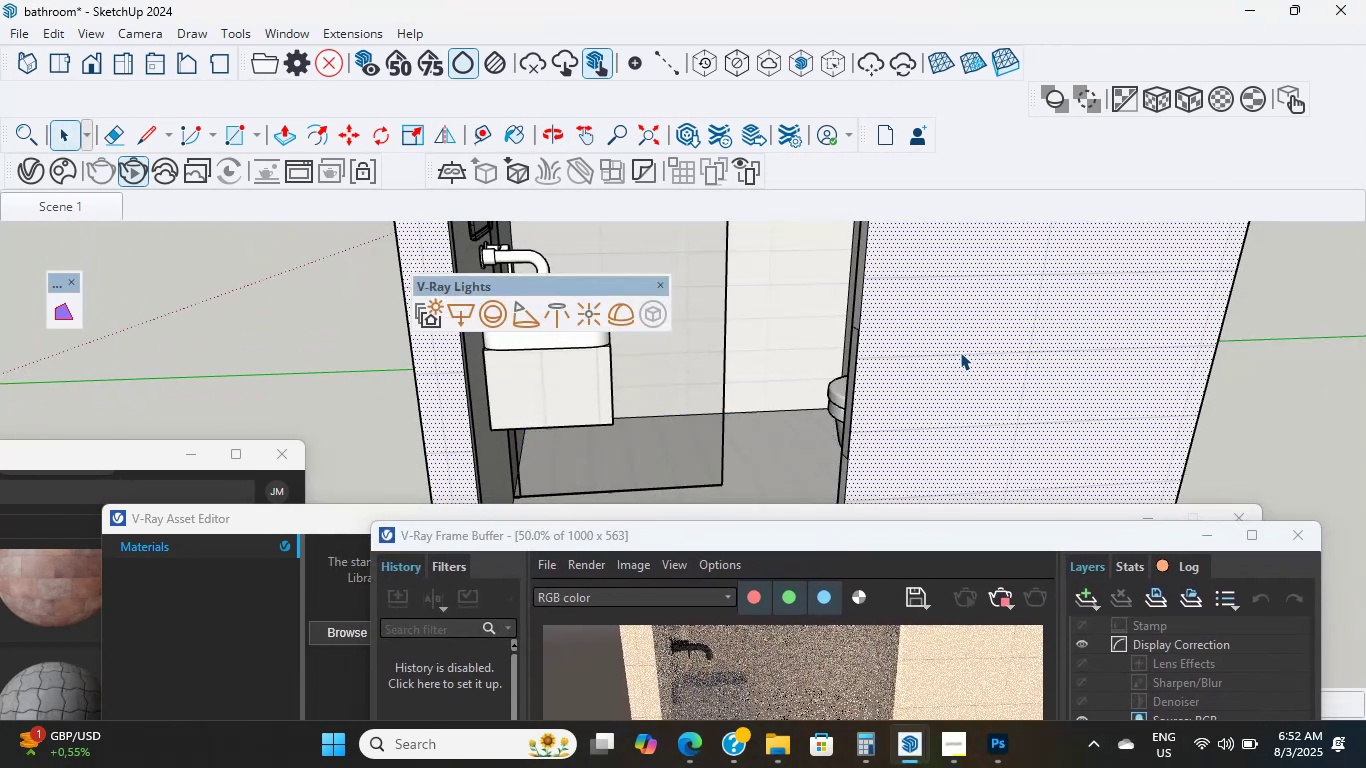 
double_click([960, 352])
 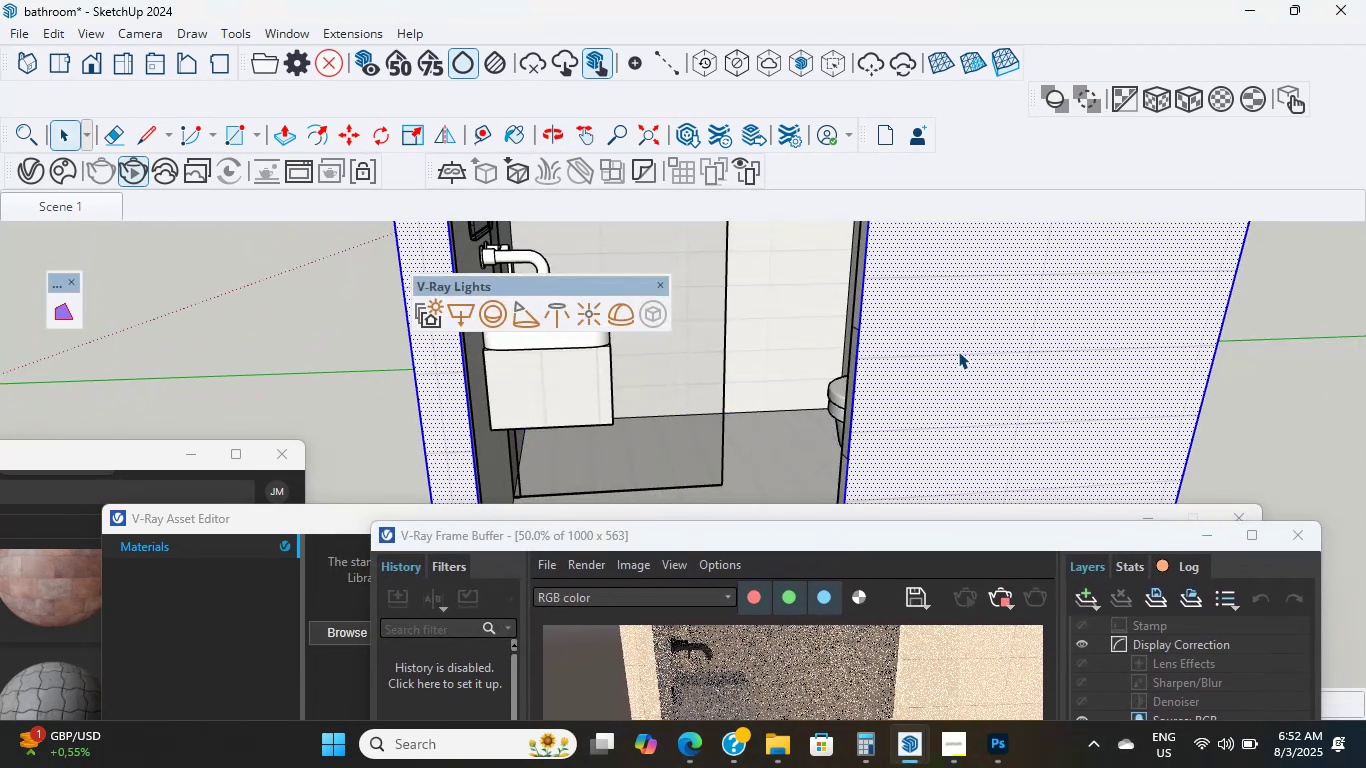 
scroll: coordinate [769, 387], scroll_direction: down, amount: 9.0
 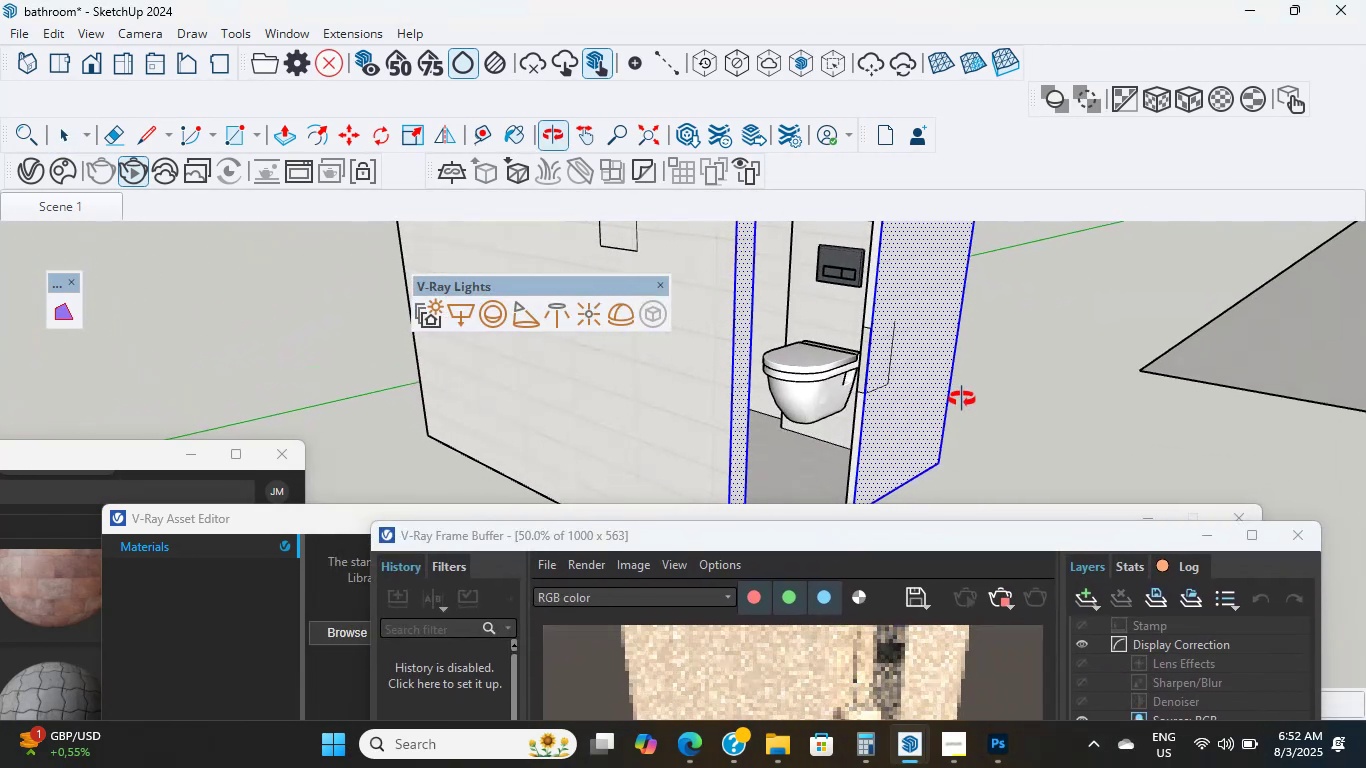 
hold_key(key=ShiftLeft, duration=1.26)
scroll: coordinate [636, 378], scroll_direction: up, amount: 3.0
 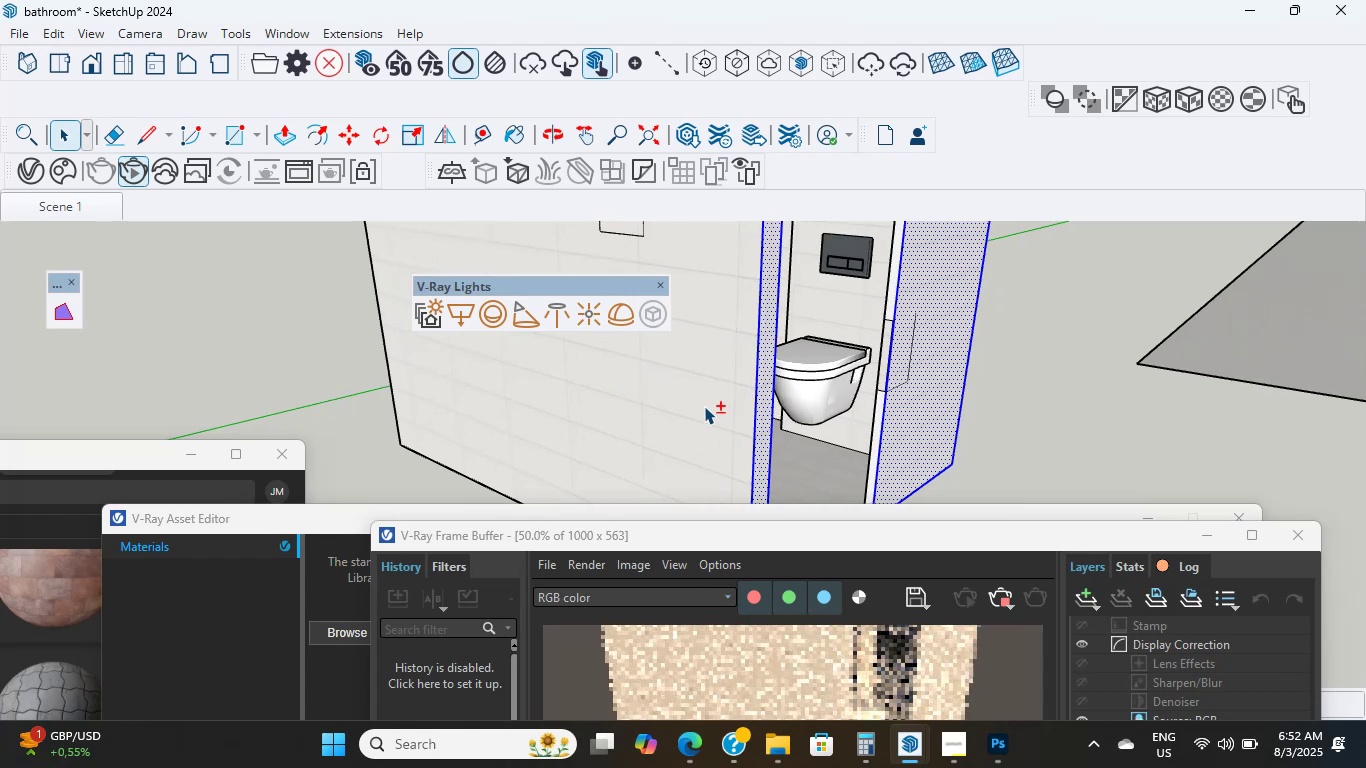 
left_click([722, 411])
 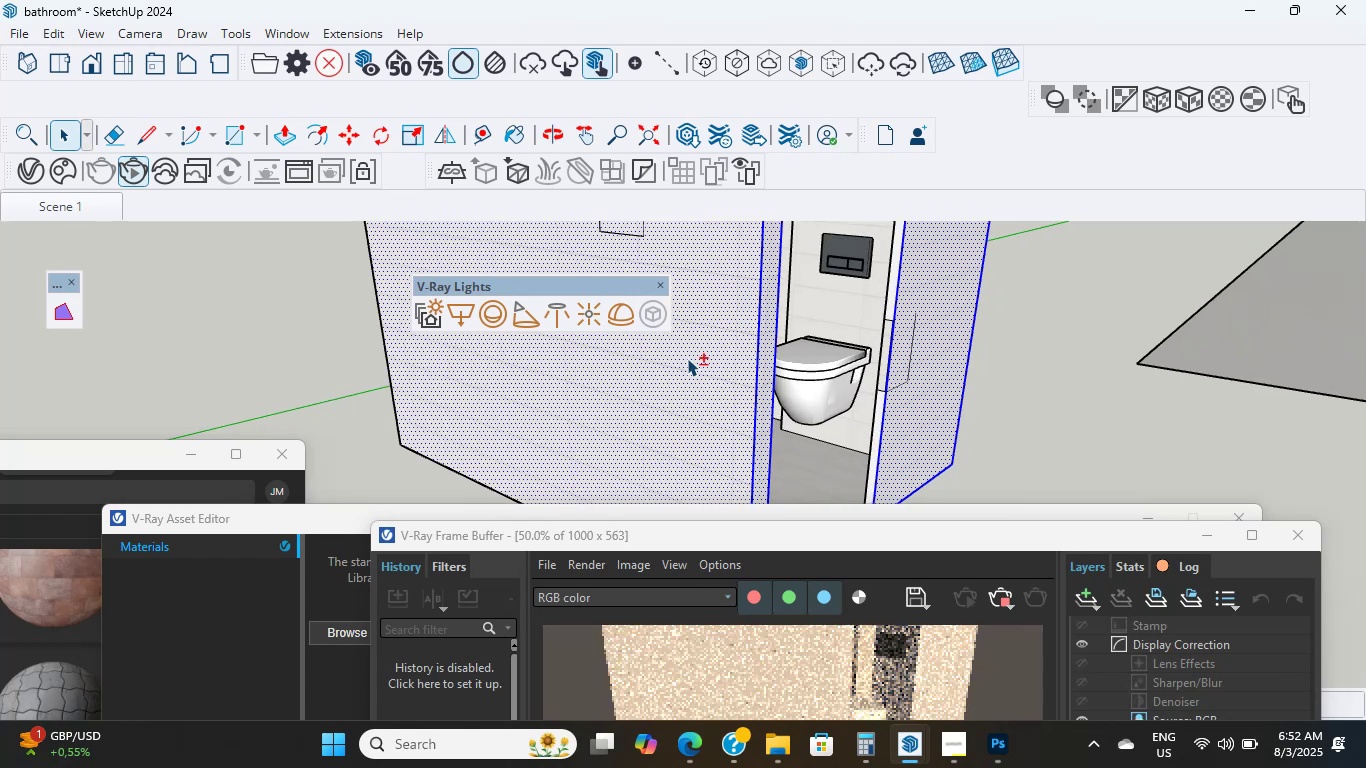 
scroll: coordinate [659, 387], scroll_direction: down, amount: 11.0
 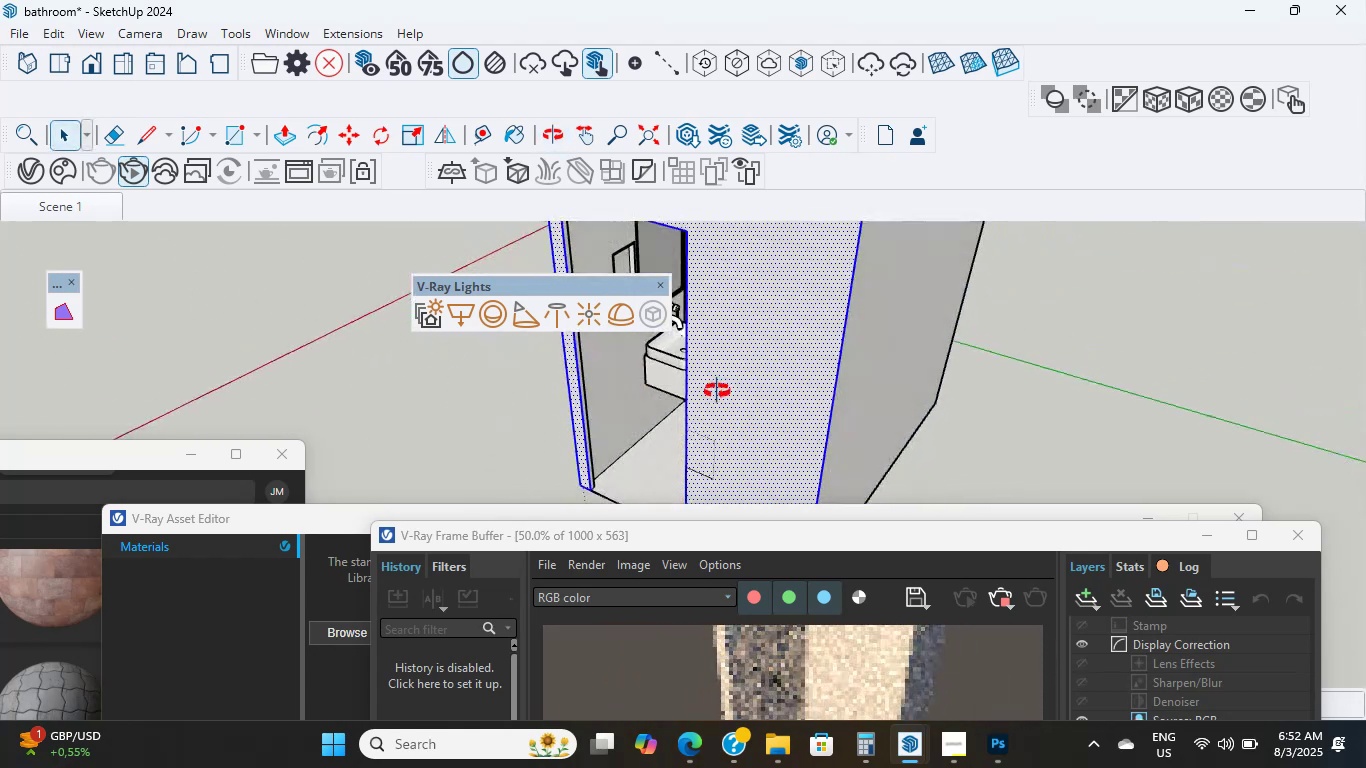 
hold_key(key=ShiftLeft, duration=0.51)
scroll: coordinate [814, 392], scroll_direction: up, amount: 4.0
 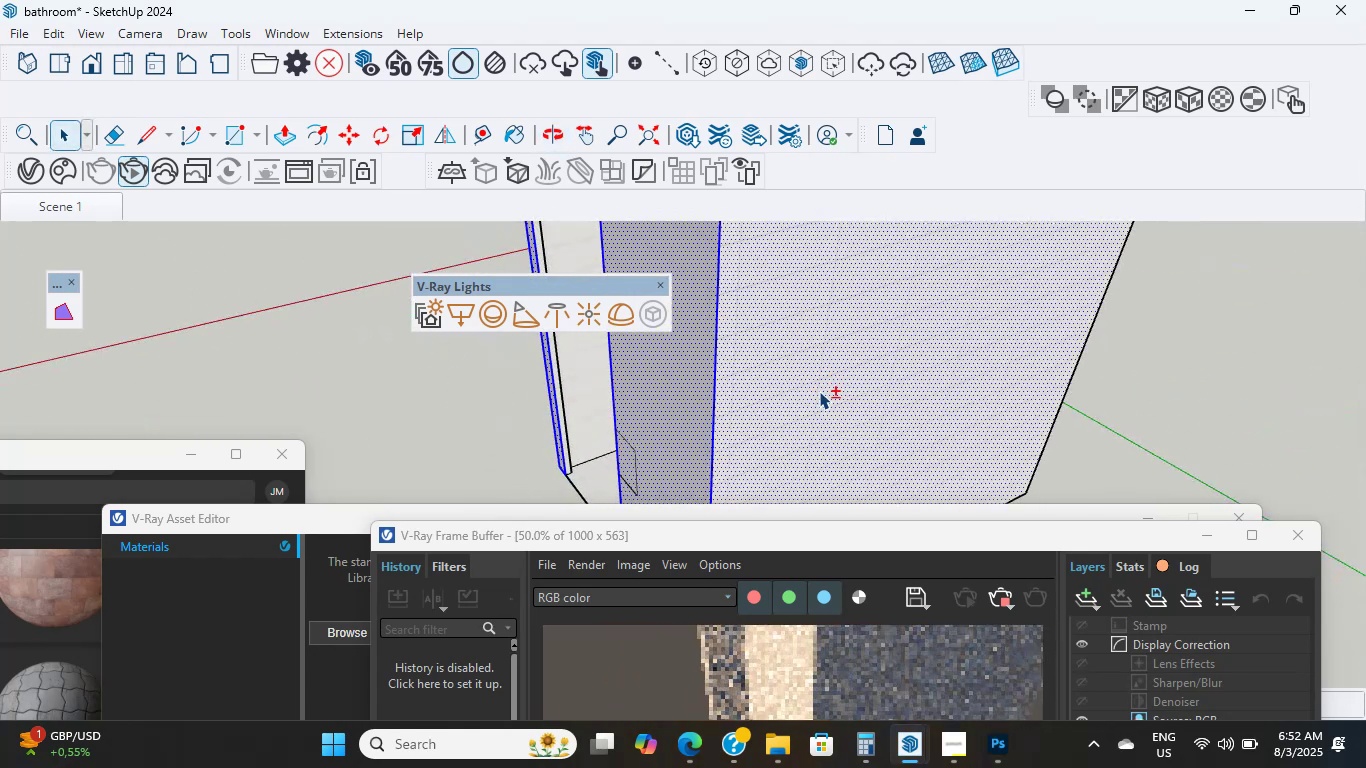 
scroll: coordinate [890, 413], scroll_direction: down, amount: 4.0
 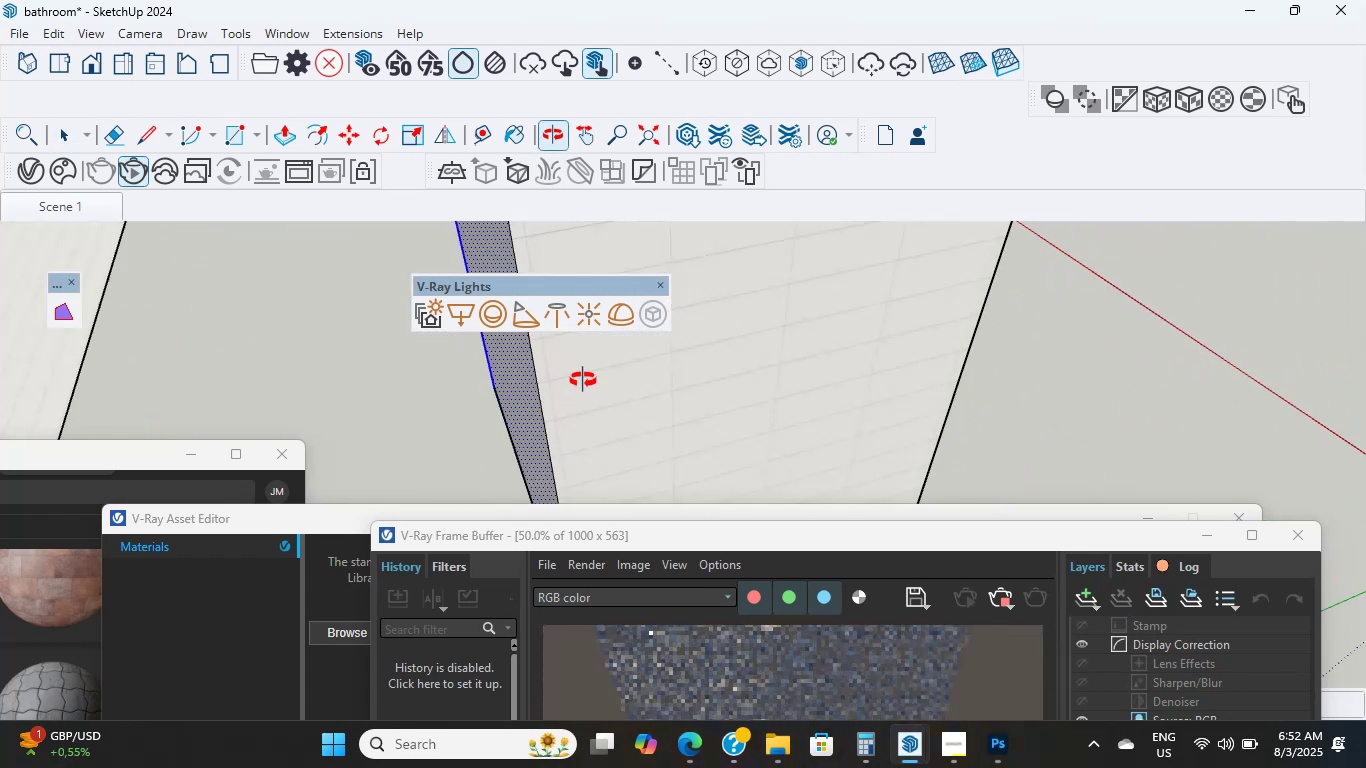 
hold_key(key=ShiftLeft, duration=0.43)
 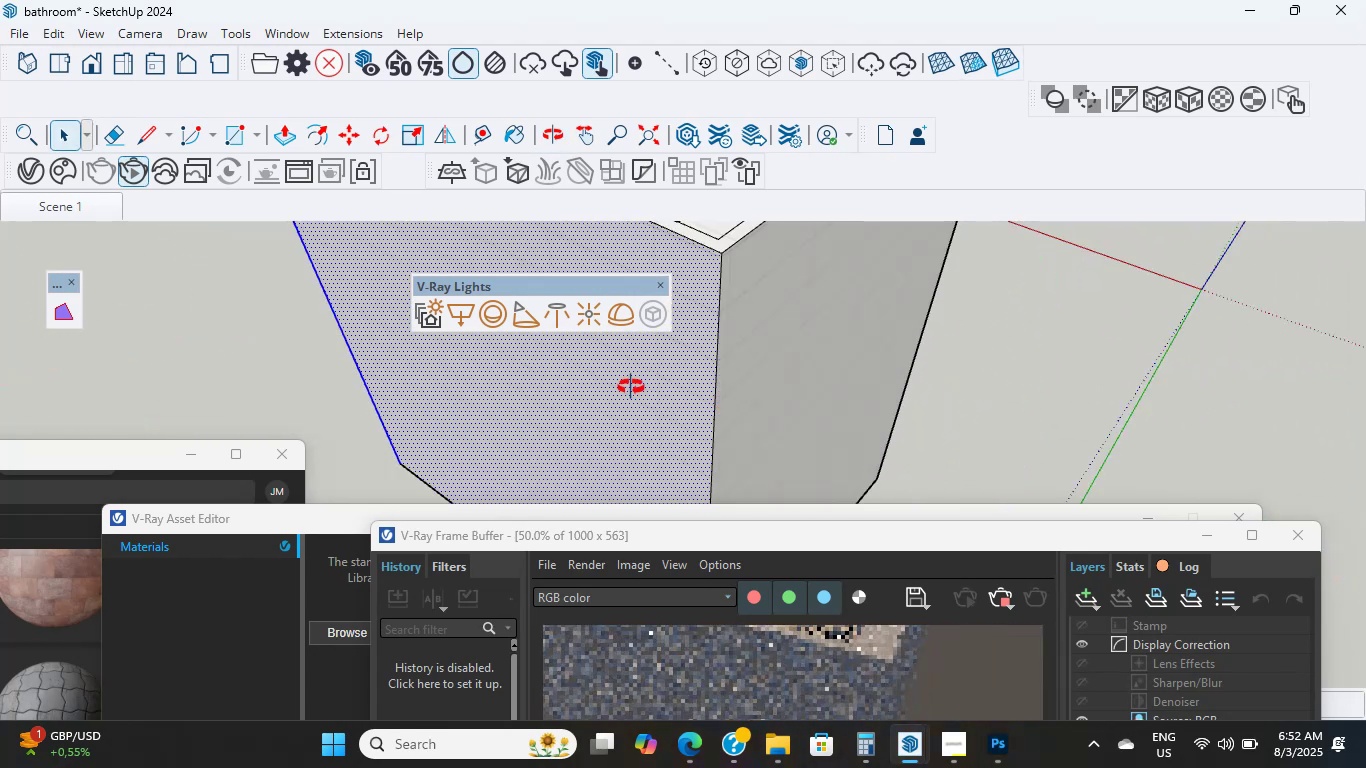 
hold_key(key=ShiftLeft, duration=0.39)
left_click([651, 382])
 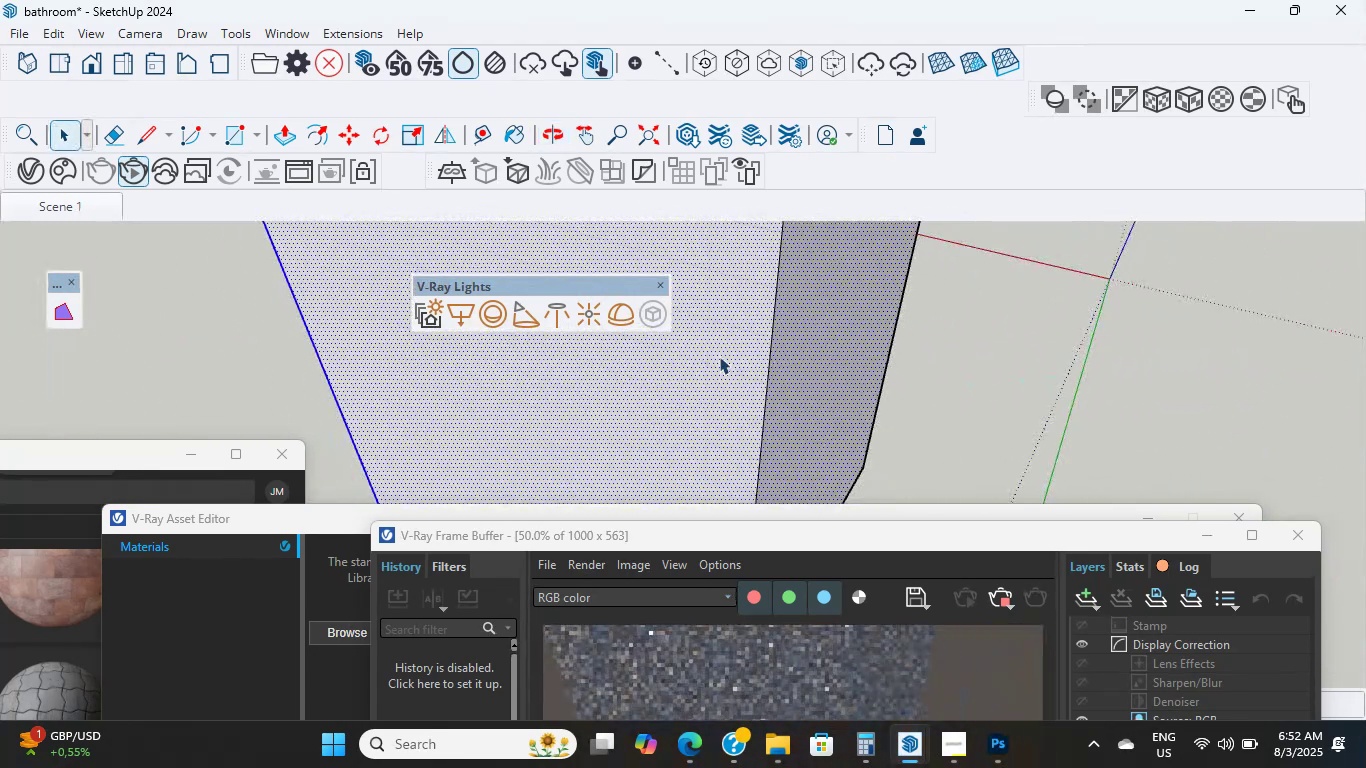 
scroll: coordinate [401, 394], scroll_direction: down, amount: 8.0
 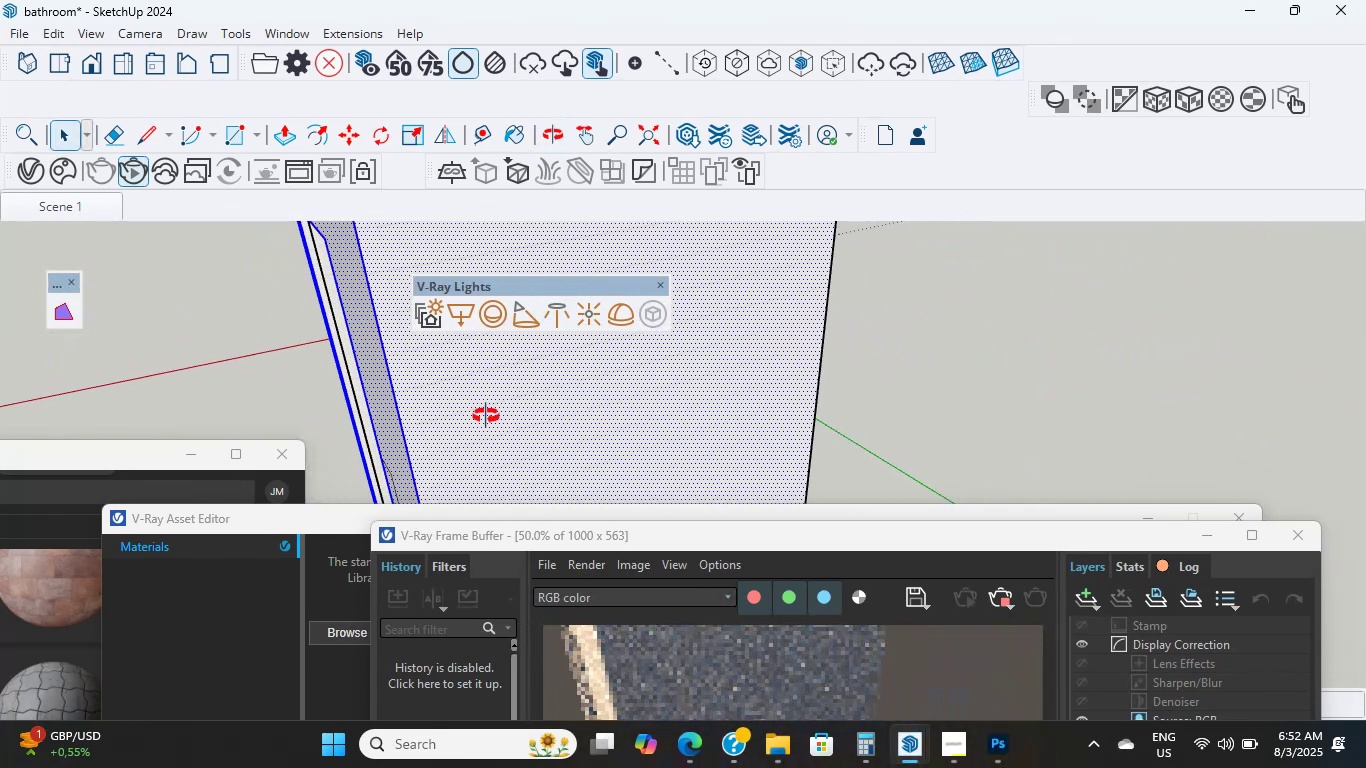 
scroll: coordinate [583, 425], scroll_direction: none, amount: 0.0
 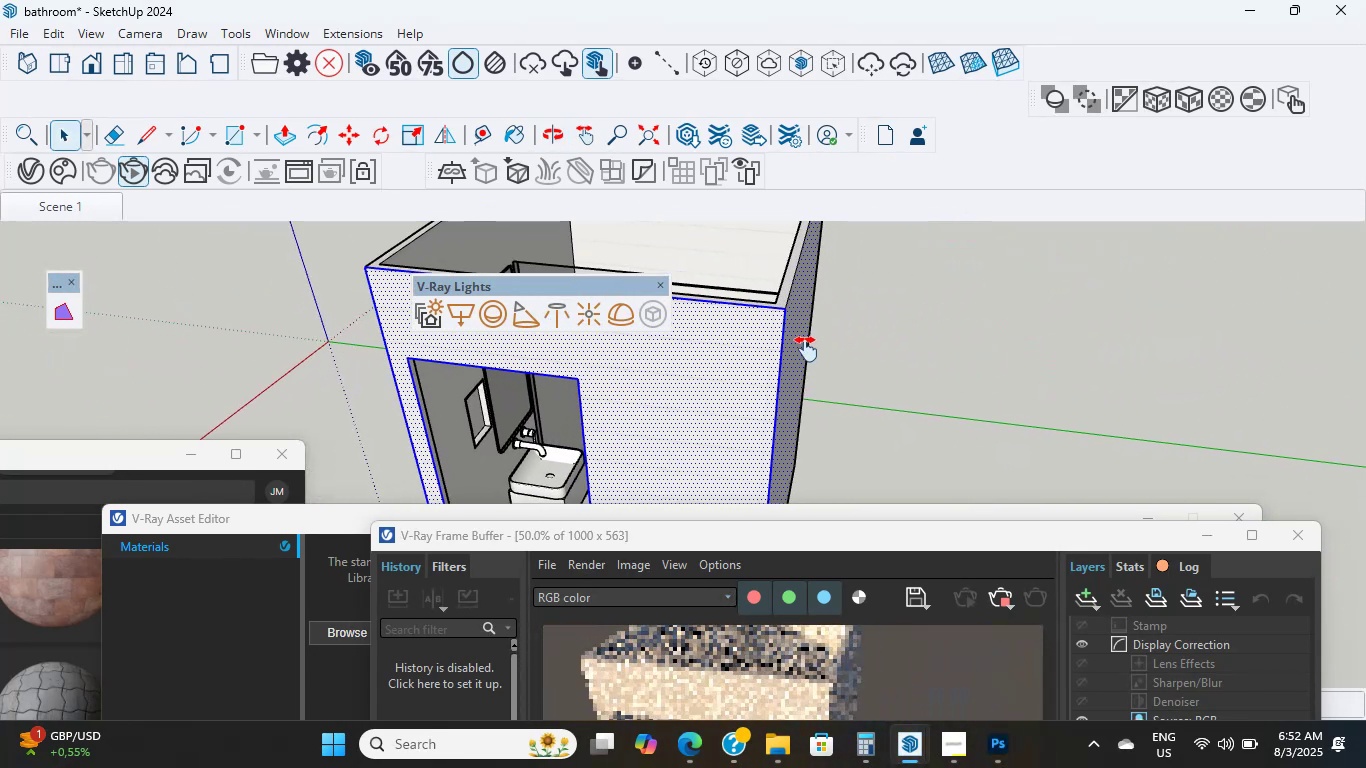 
hold_key(key=ShiftLeft, duration=1.12)
 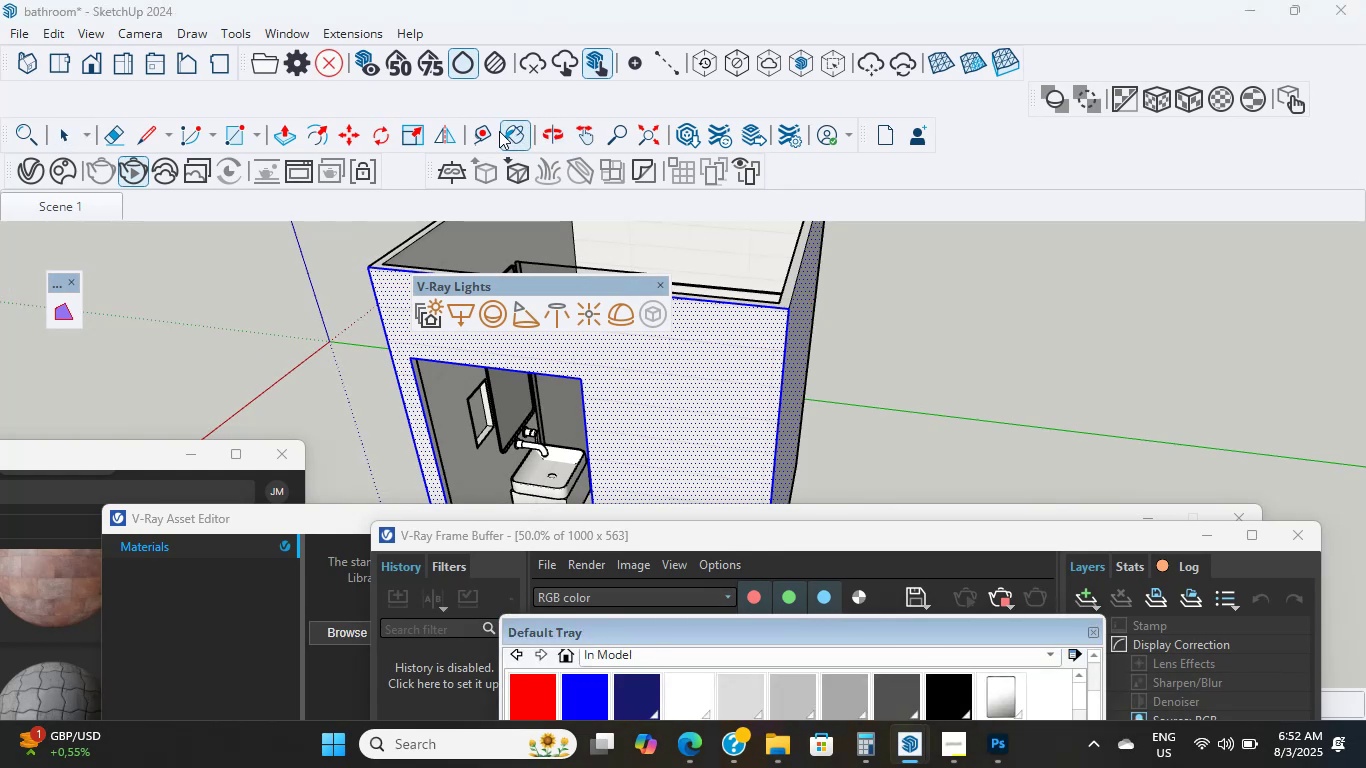 
left_click_drag(start_coordinate=[556, 634], to_coordinate=[319, 436])
 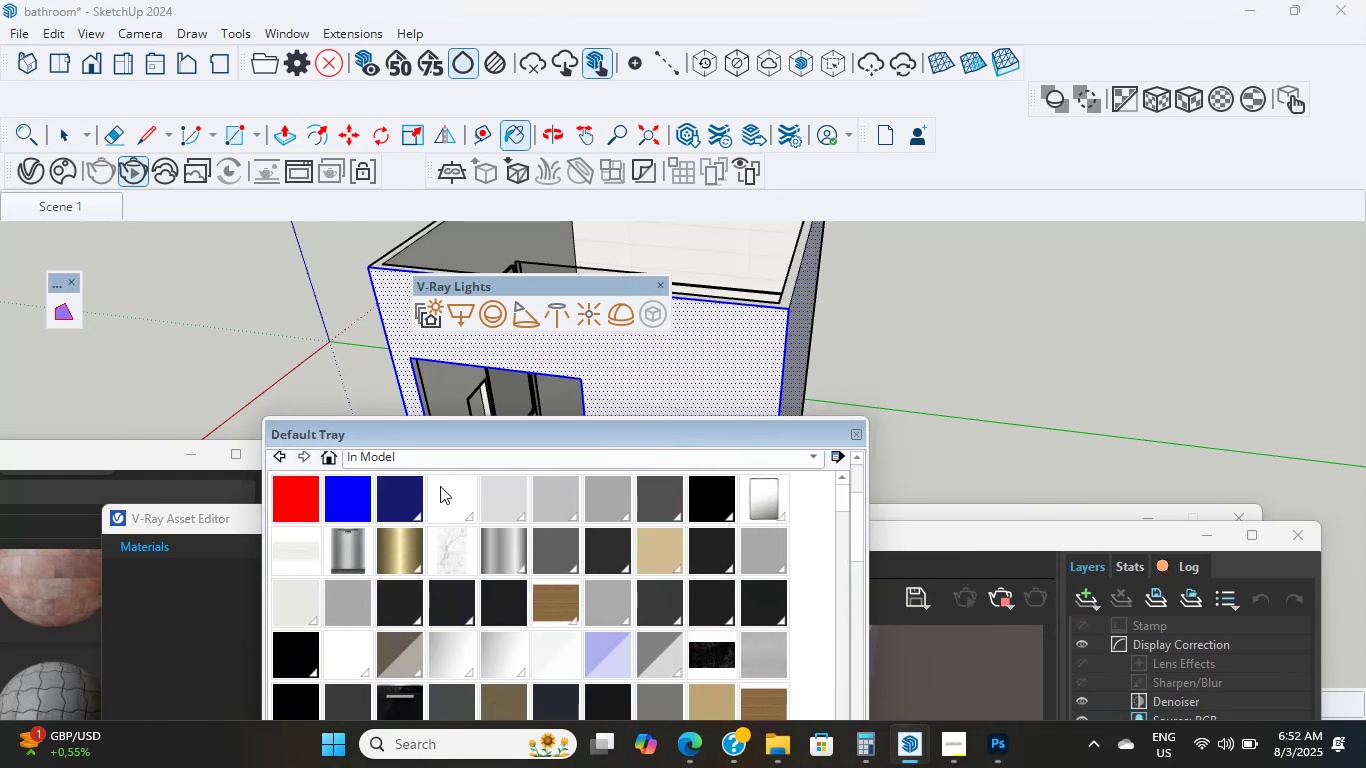 
left_click([439, 493])
 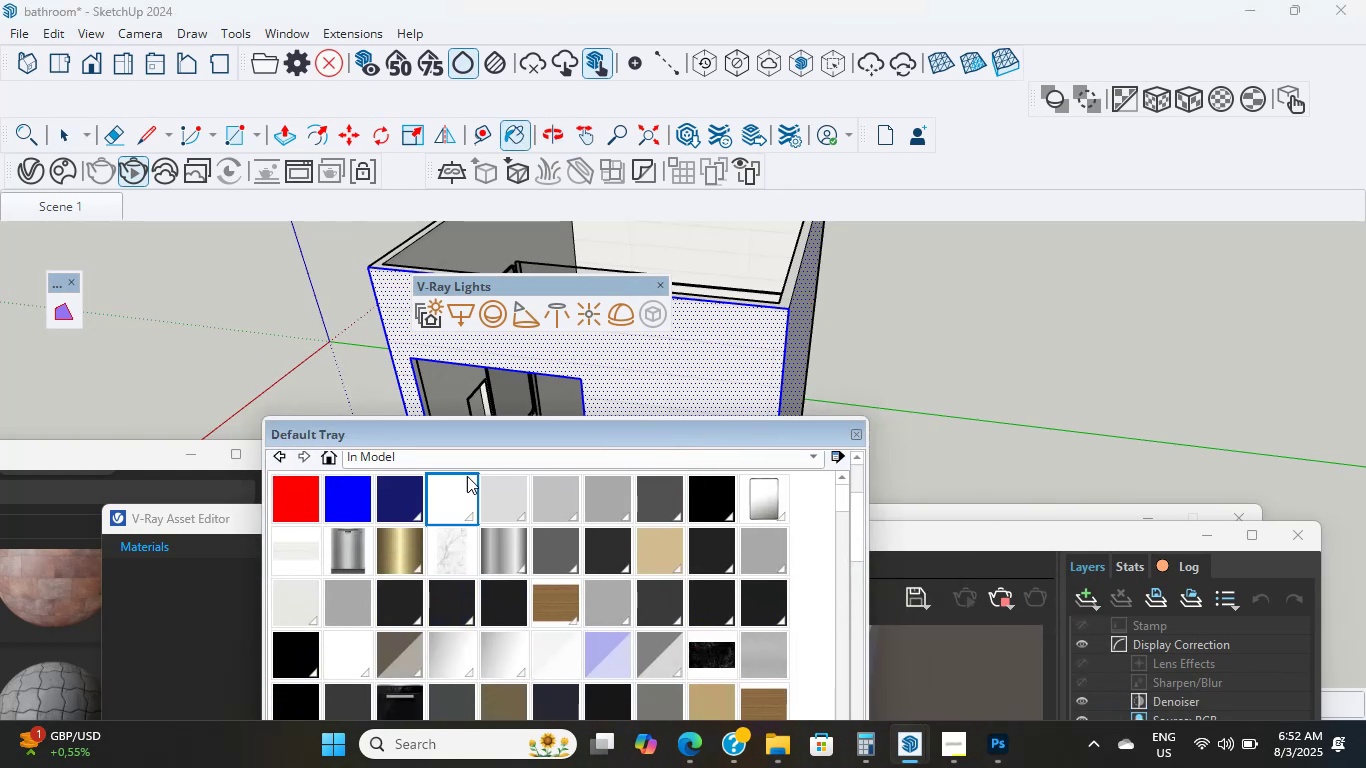 
hold_key(key=ShiftLeft, duration=0.59)
left_click([739, 345])
 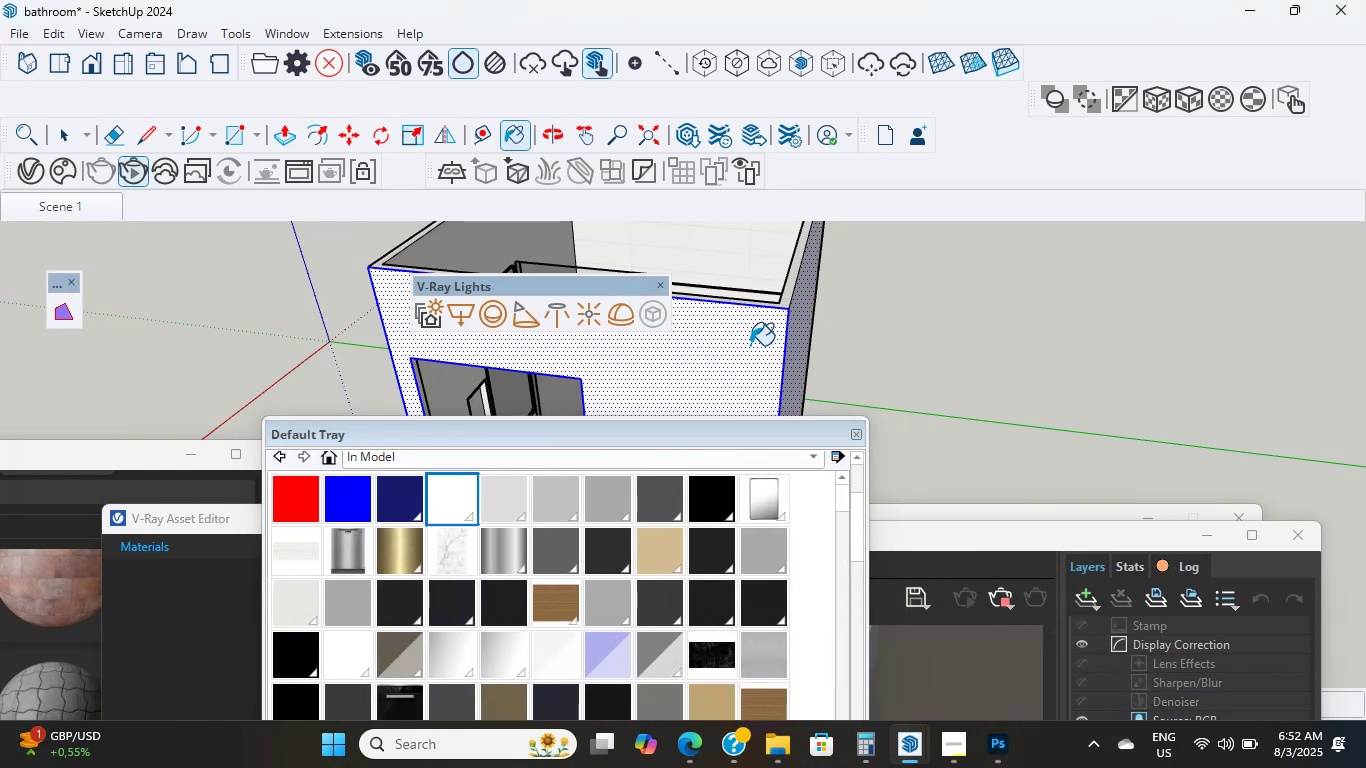 
scroll: coordinate [625, 377], scroll_direction: down, amount: 6.0
 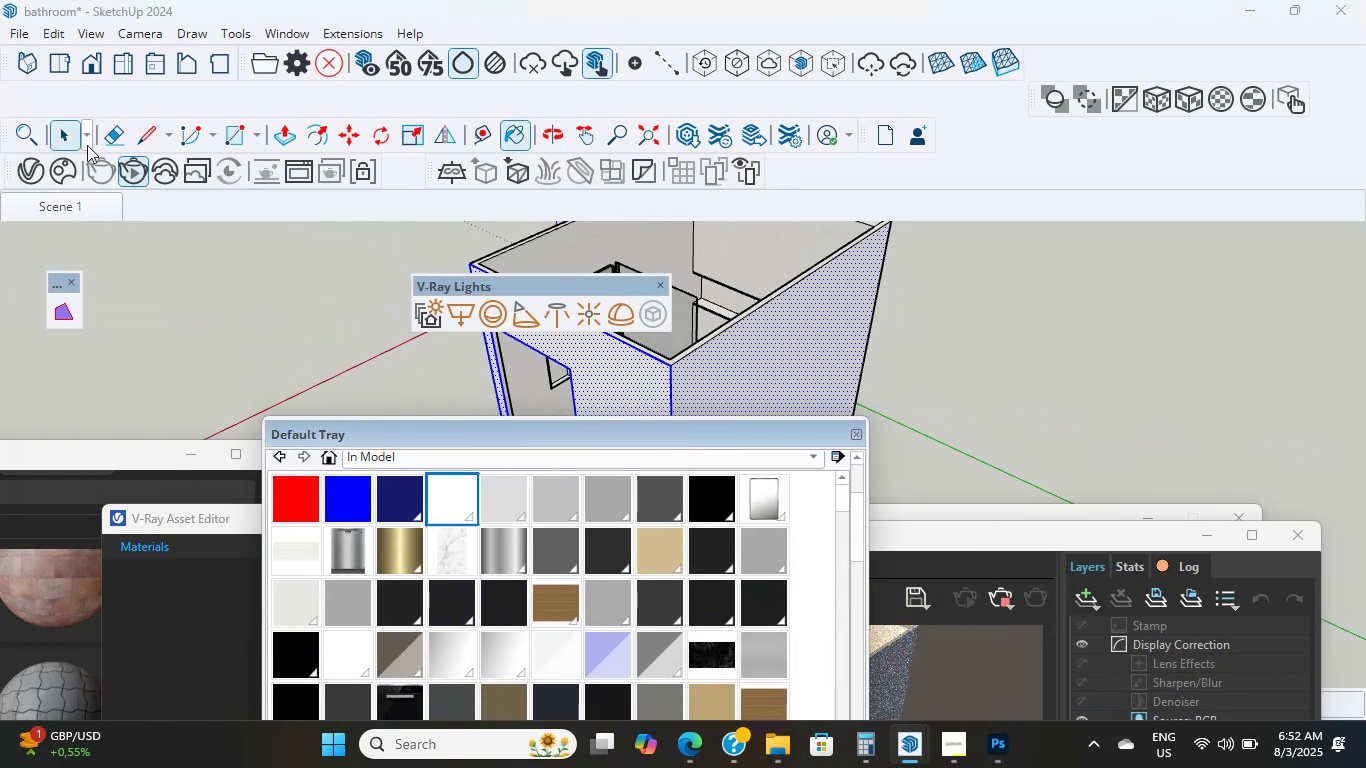 
left_click([73, 138])
 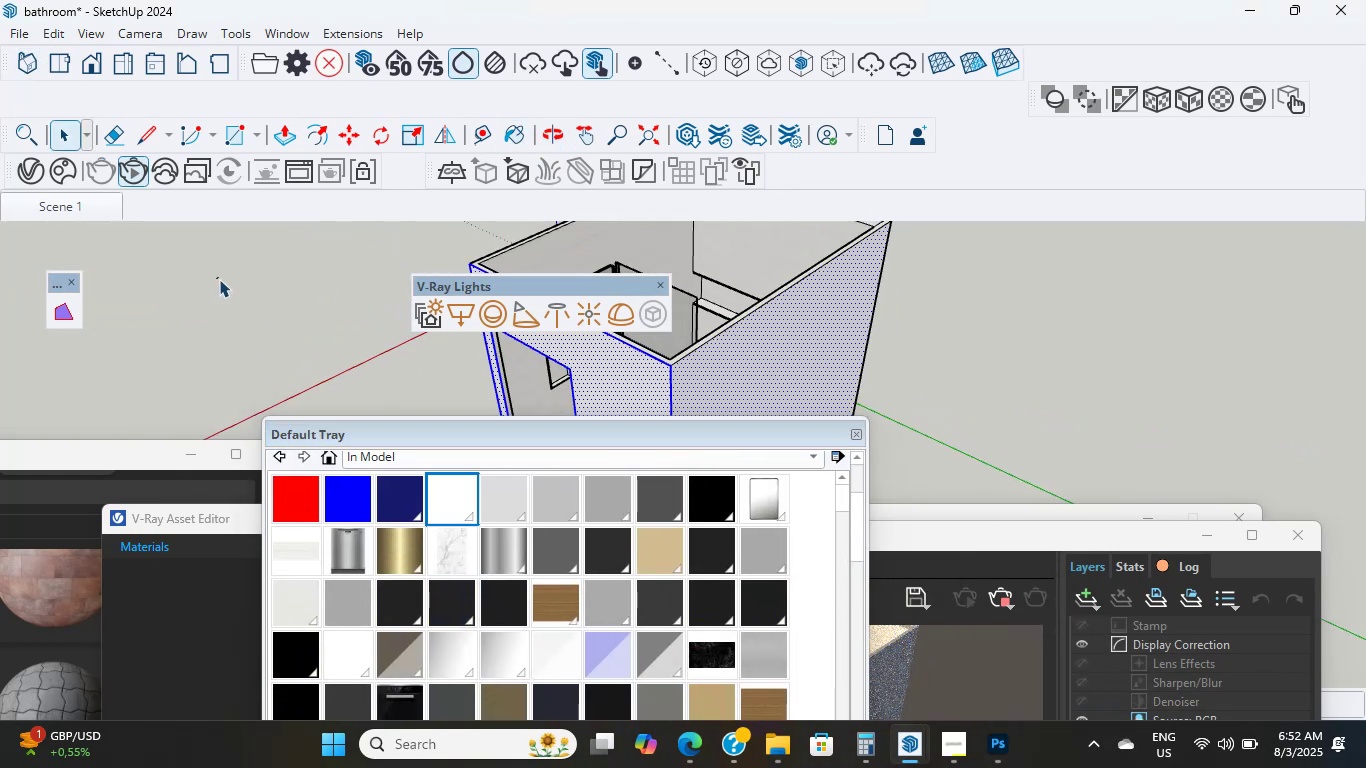 
triple_click([219, 279])
 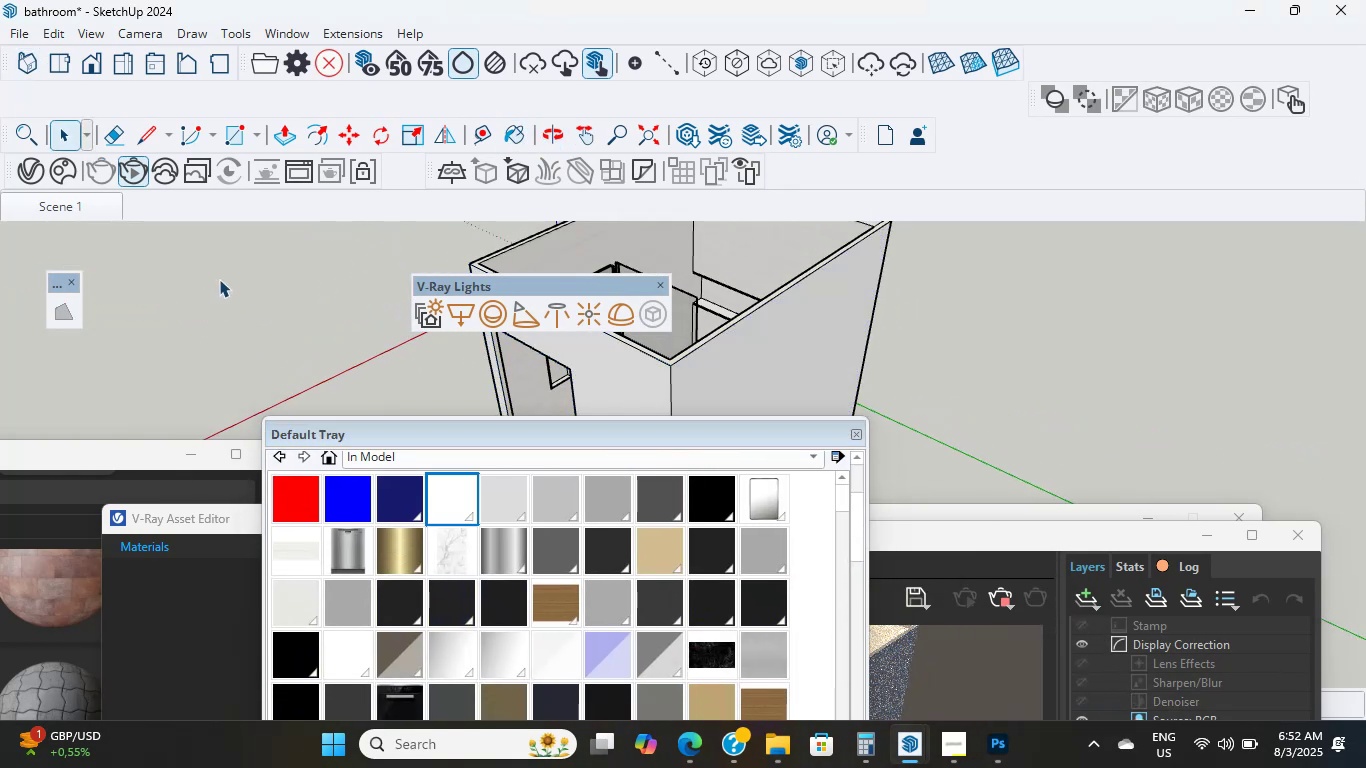 
triple_click([219, 279])
 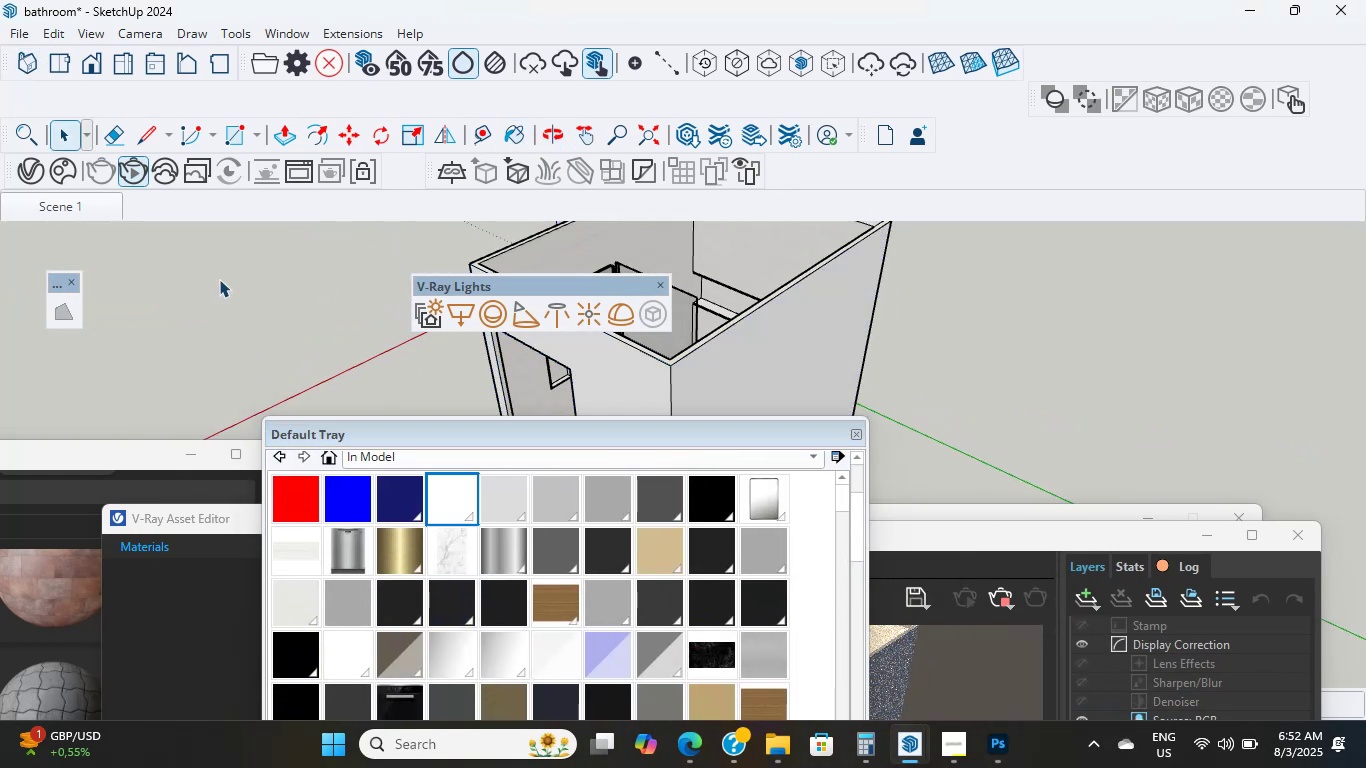 
triple_click([219, 279])
 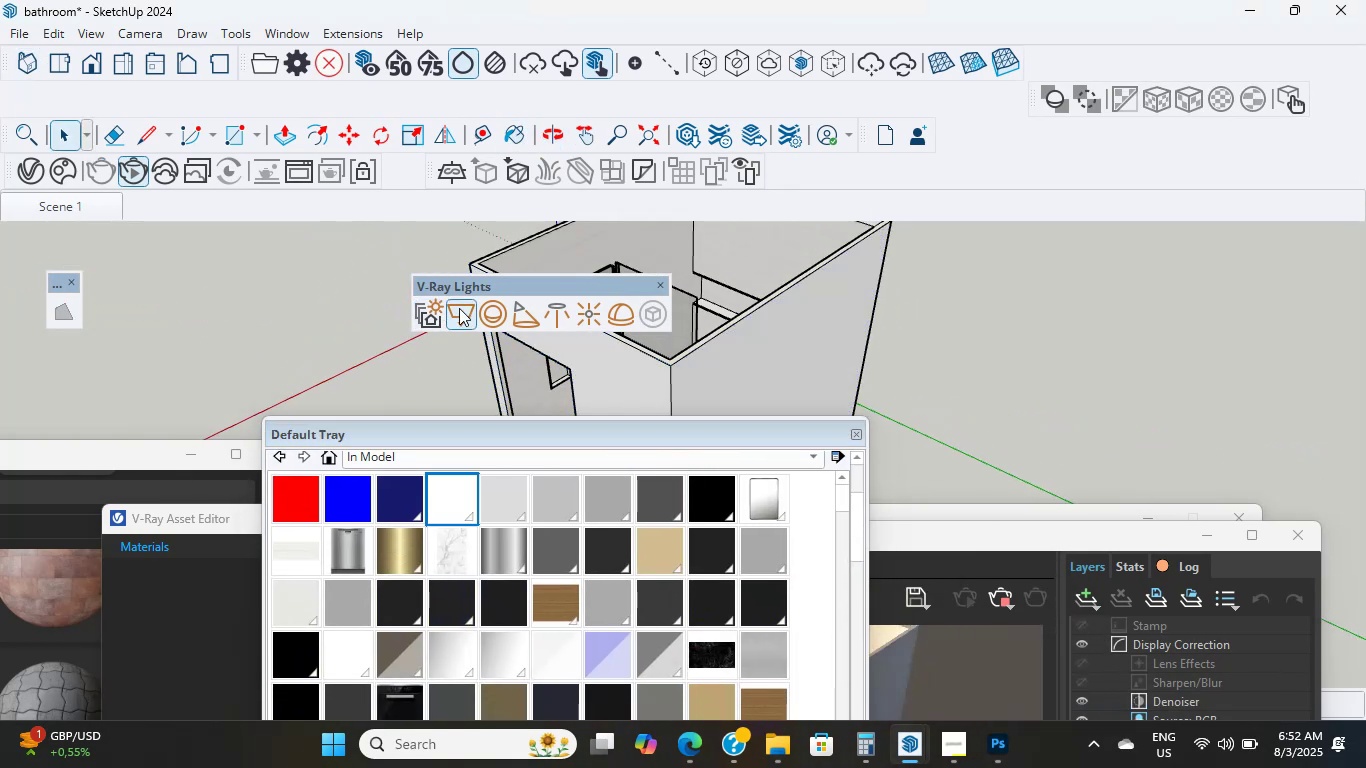 
left_click_drag(start_coordinate=[494, 283], to_coordinate=[597, 713])
 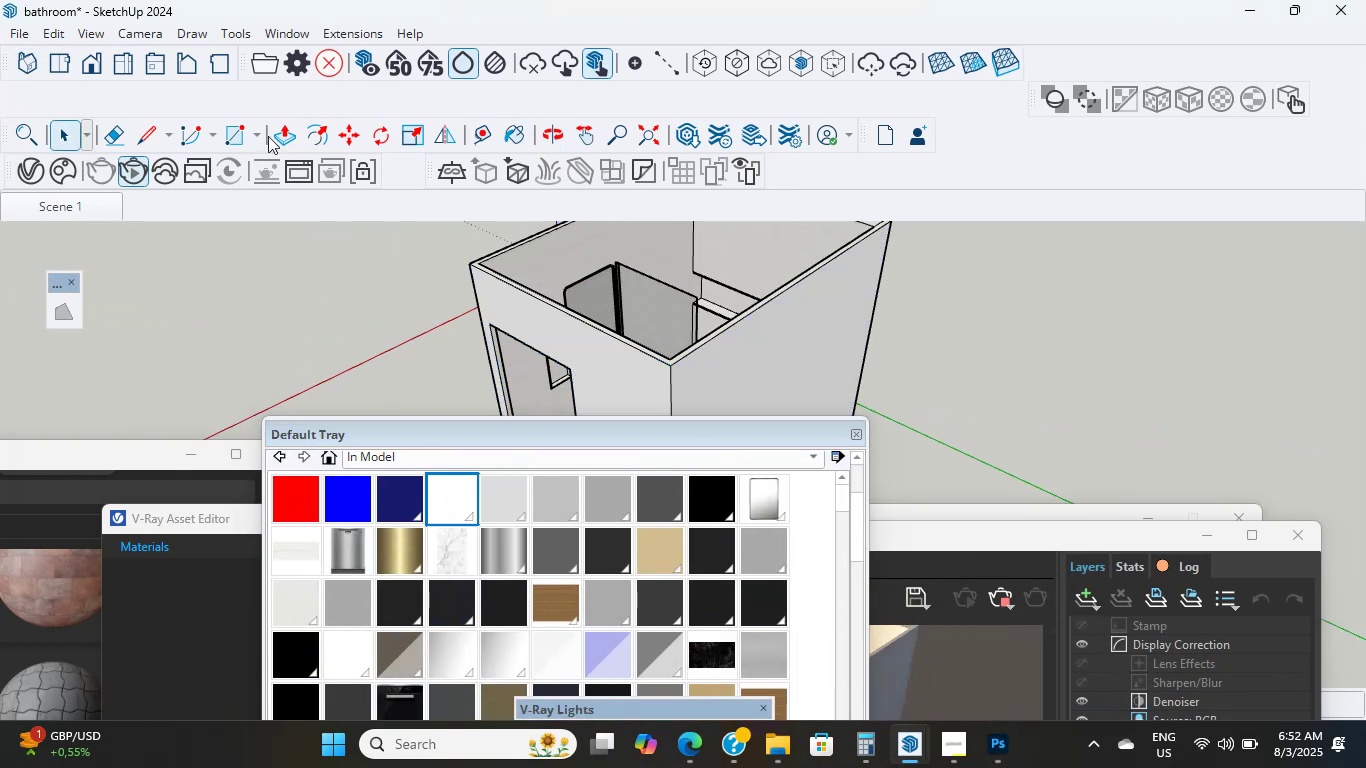 
scroll: coordinate [456, 235], scroll_direction: up, amount: 3.0
 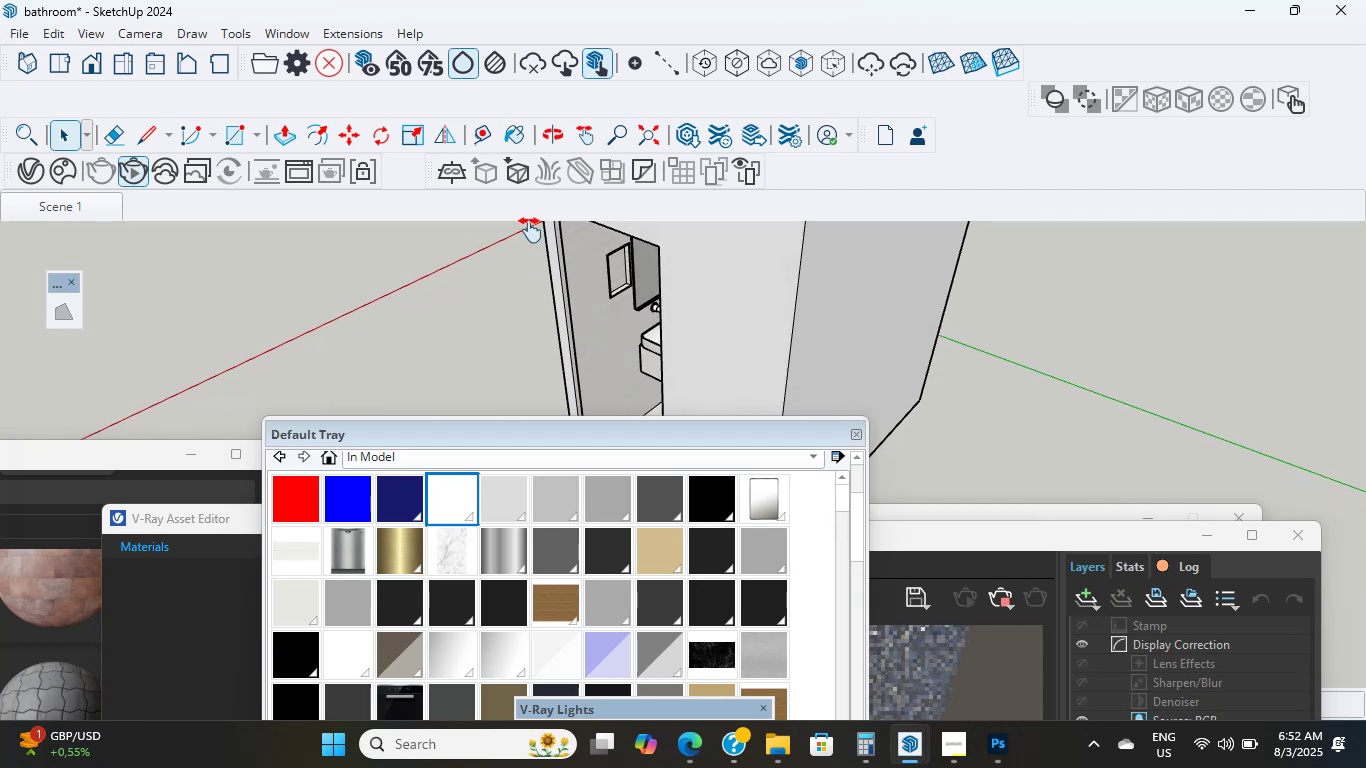 
hold_key(key=ShiftLeft, duration=0.45)
 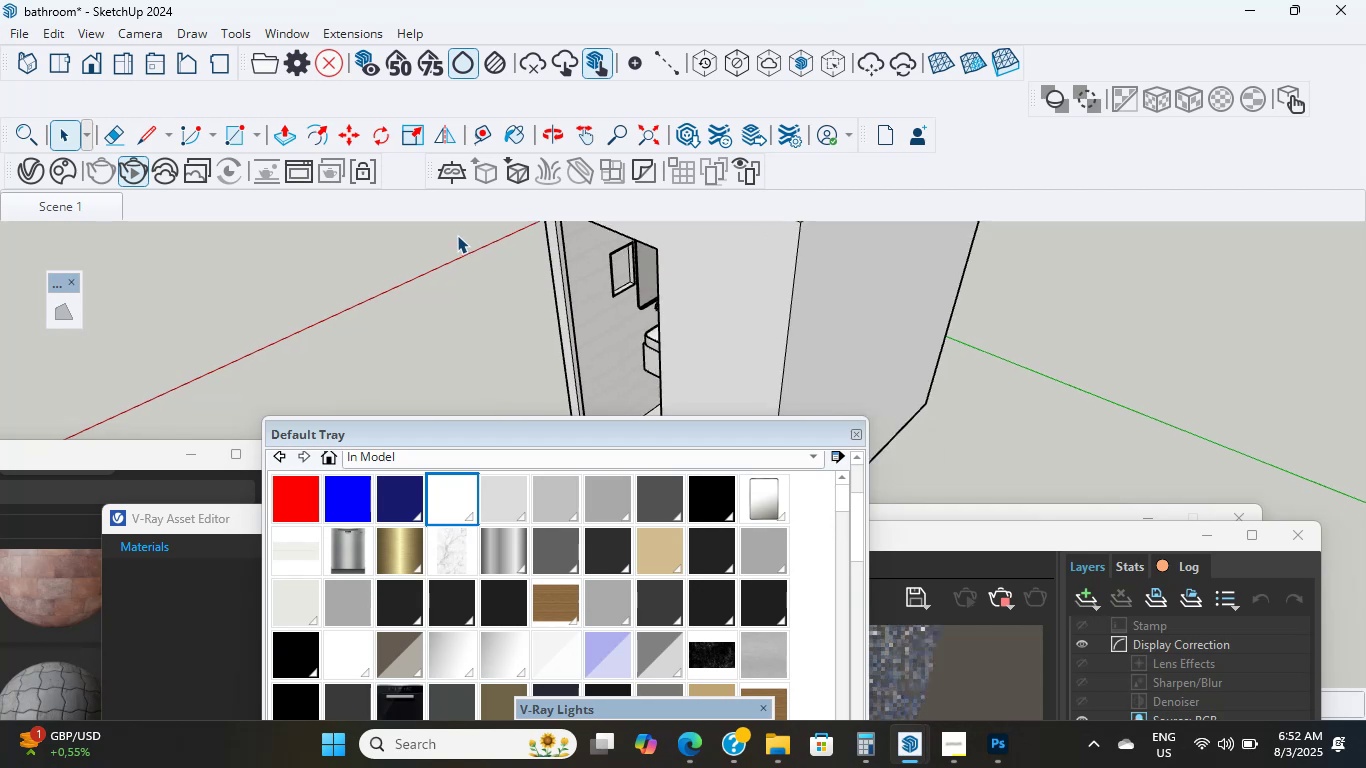 
hold_key(key=ShiftLeft, duration=0.64)
 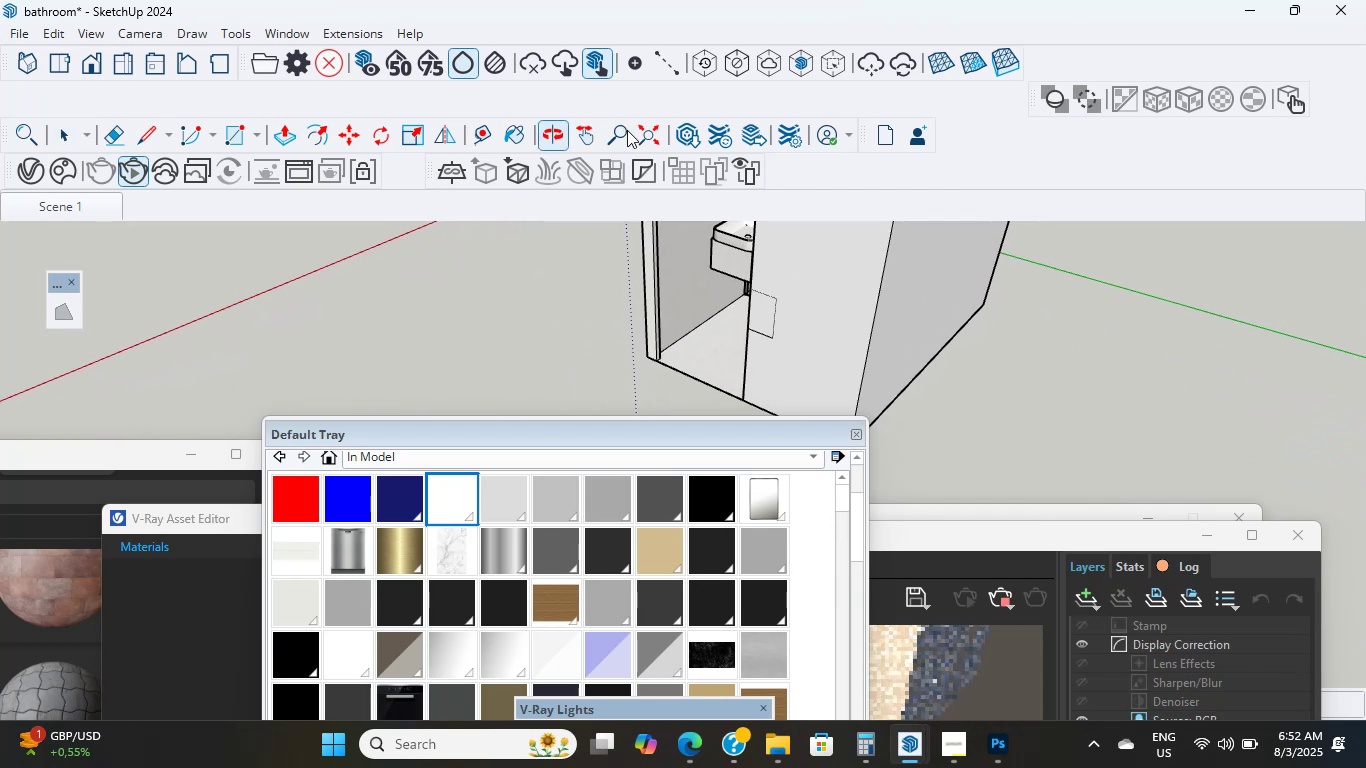 
scroll: coordinate [572, 324], scroll_direction: up, amount: 11.0
 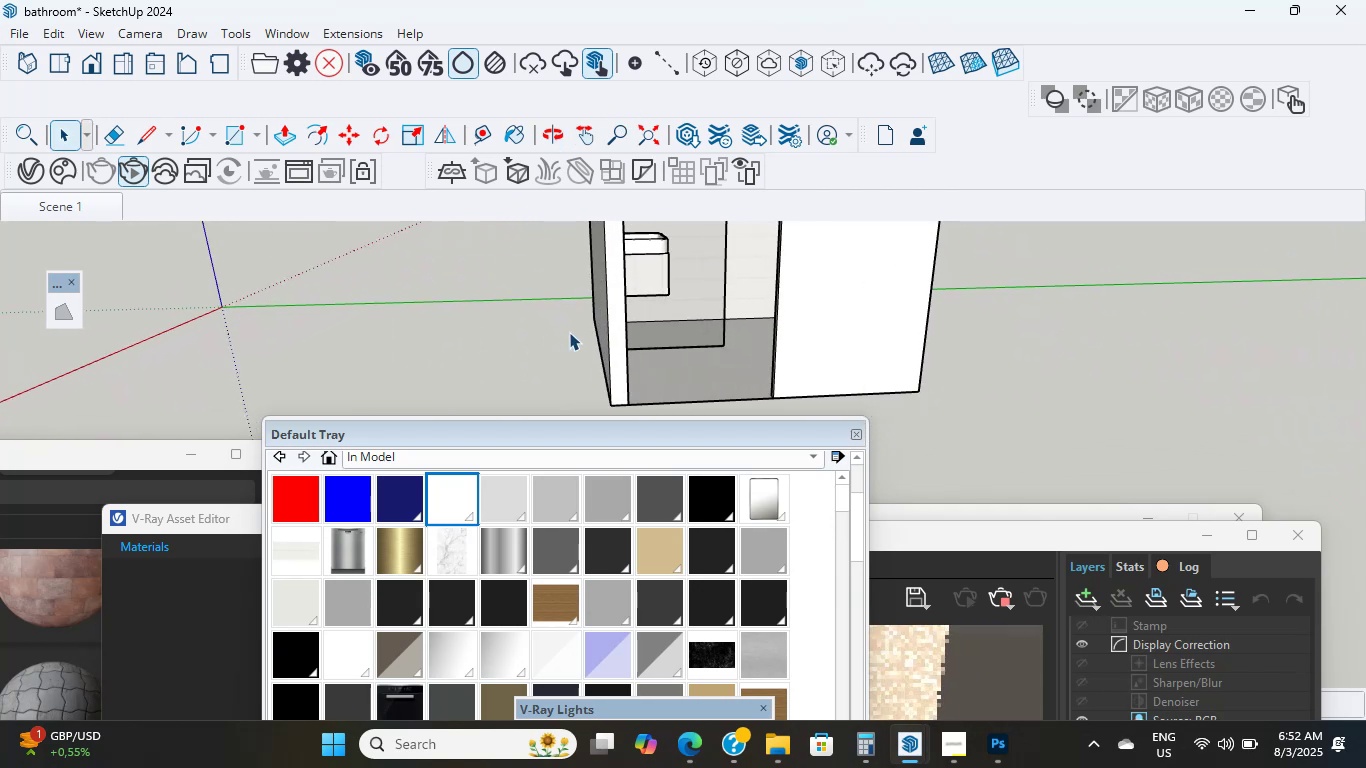 
hold_key(key=ShiftLeft, duration=0.44)
 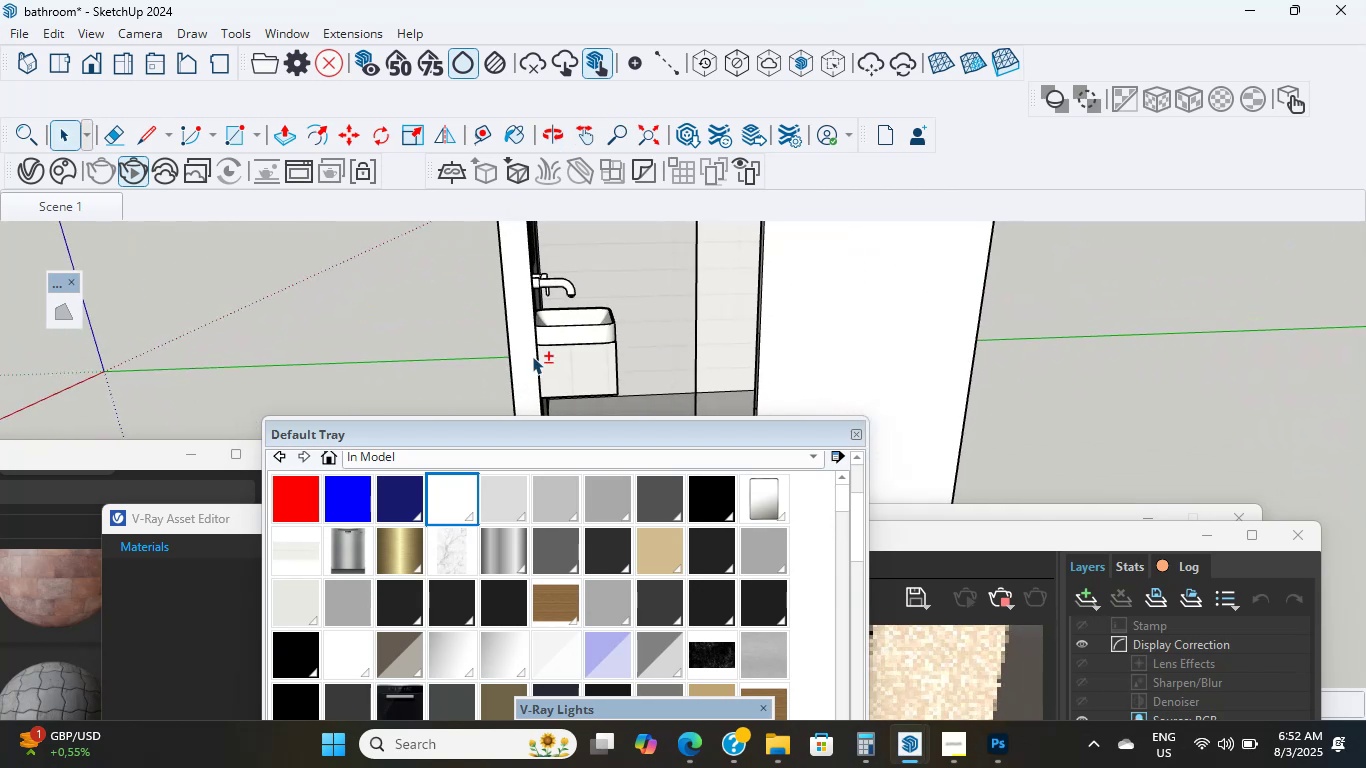 
scroll: coordinate [681, 296], scroll_direction: up, amount: 8.0
 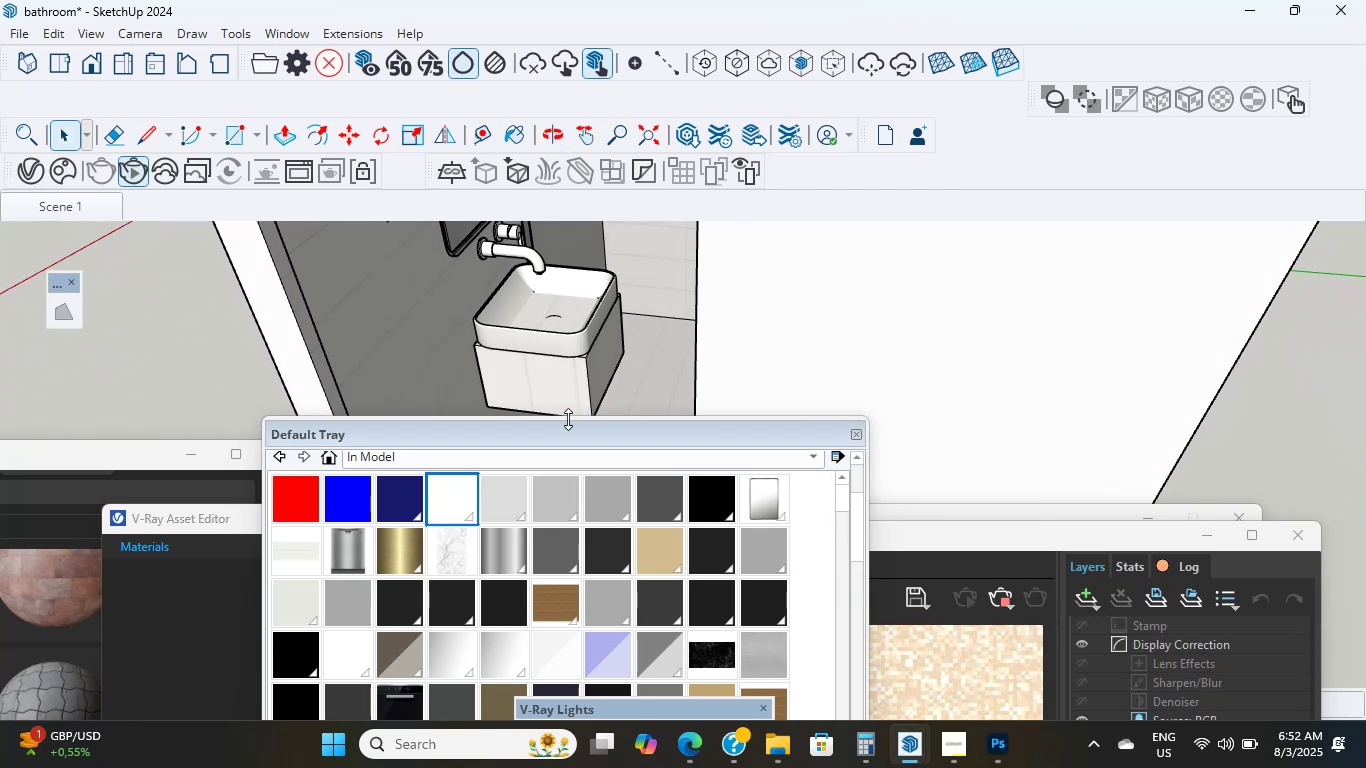 
left_click_drag(start_coordinate=[565, 442], to_coordinate=[277, 719])
 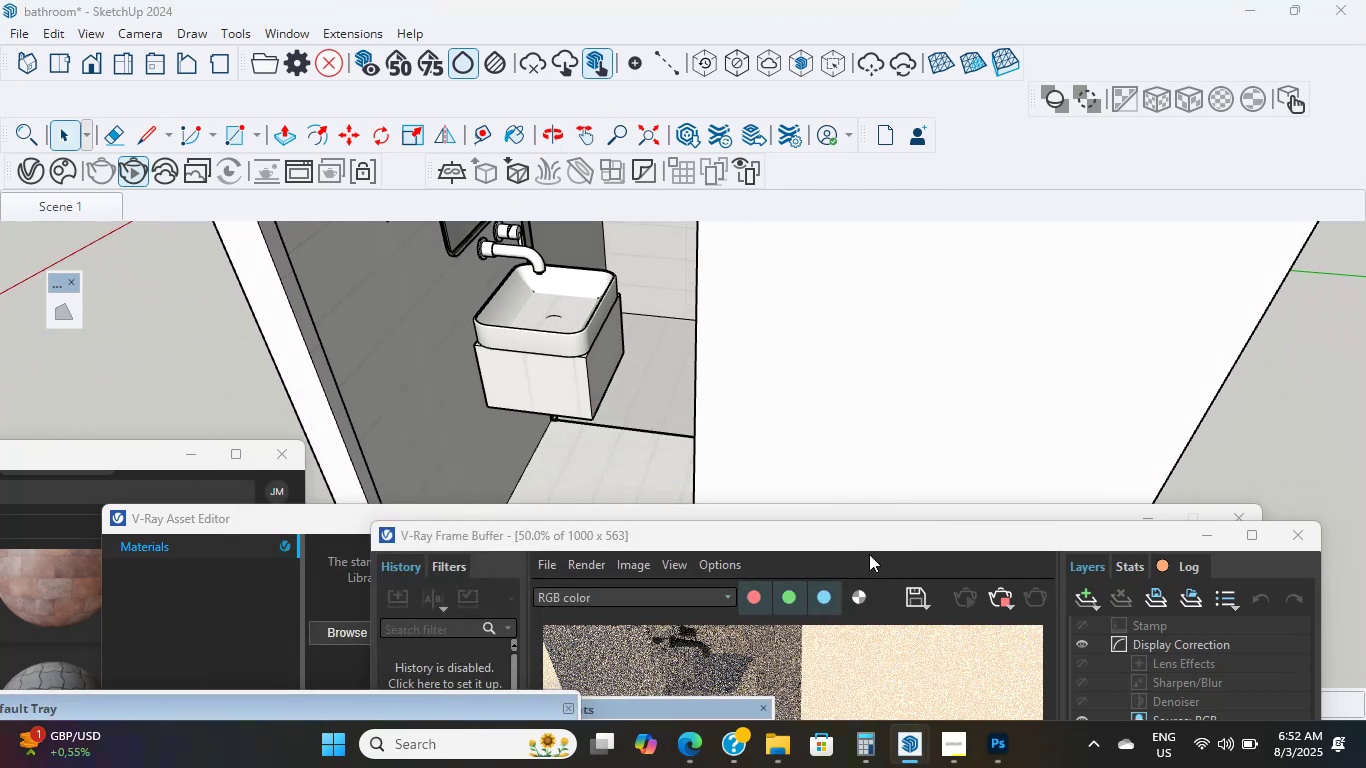 
left_click_drag(start_coordinate=[853, 535], to_coordinate=[840, 165])
 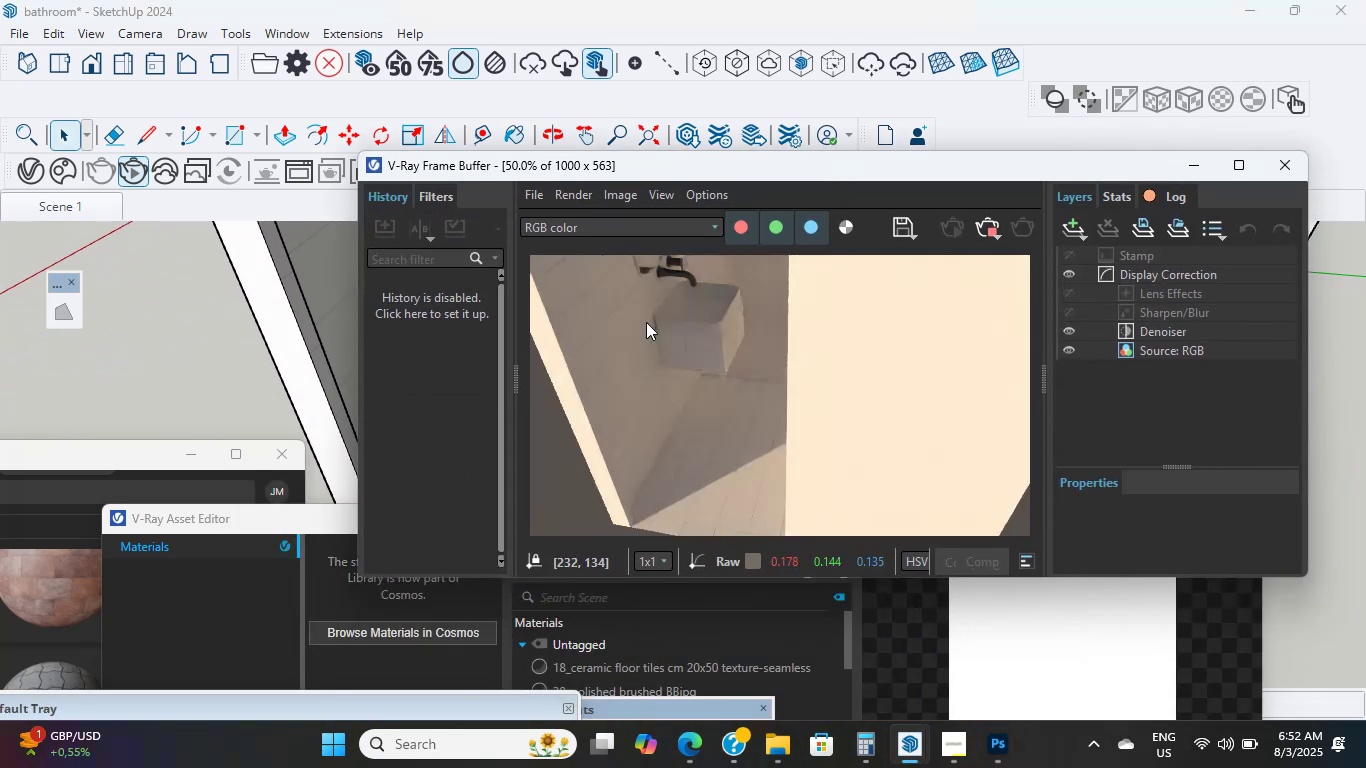 
key(Shift+ShiftLeft)
 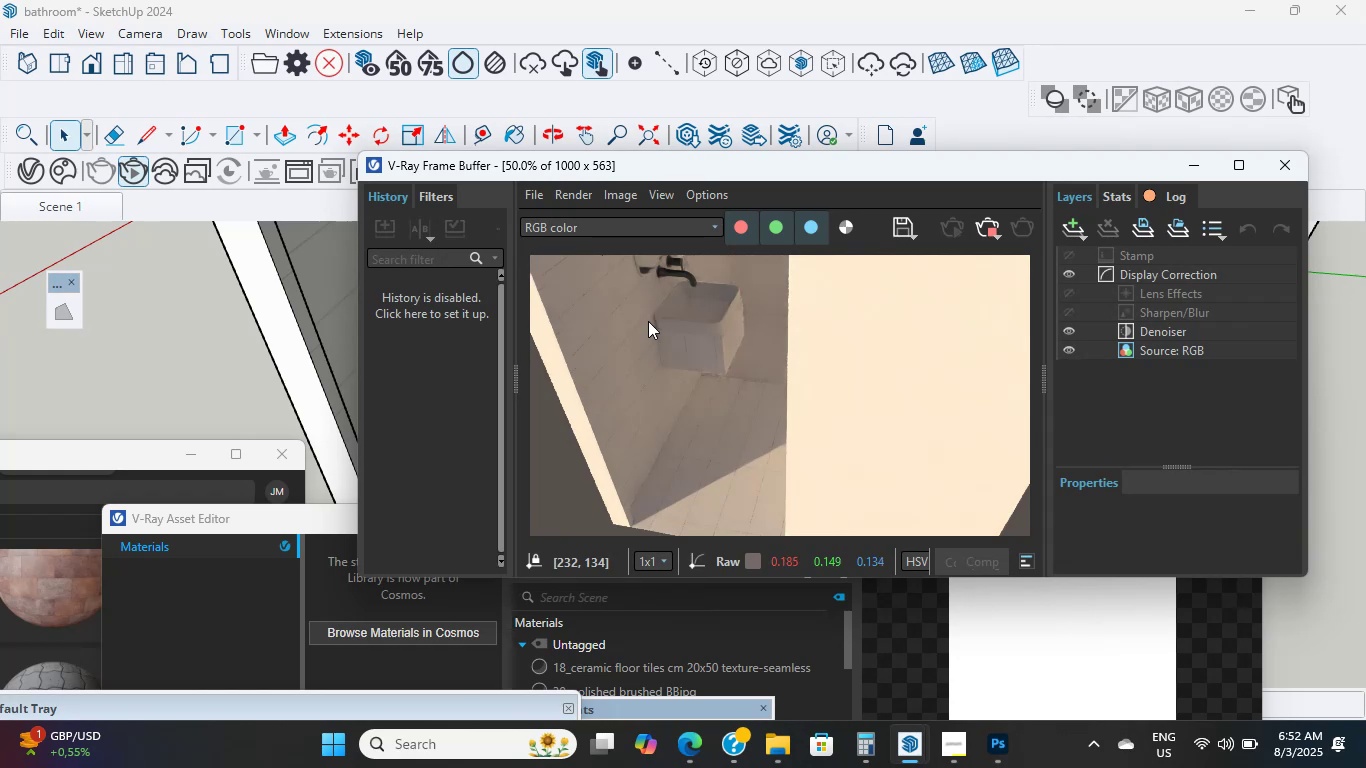 
scroll: coordinate [654, 321], scroll_direction: up, amount: 3.0
 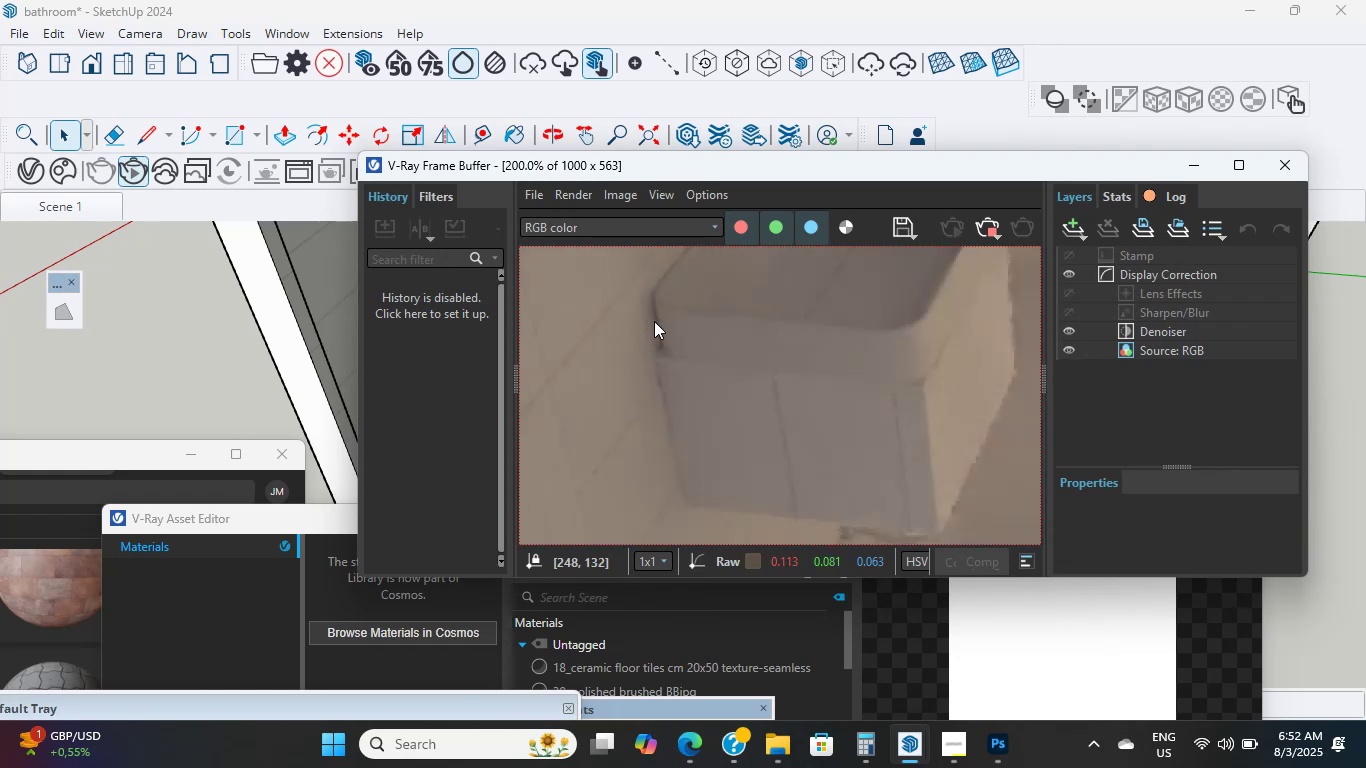 
scroll: coordinate [641, 346], scroll_direction: down, amount: 5.0
 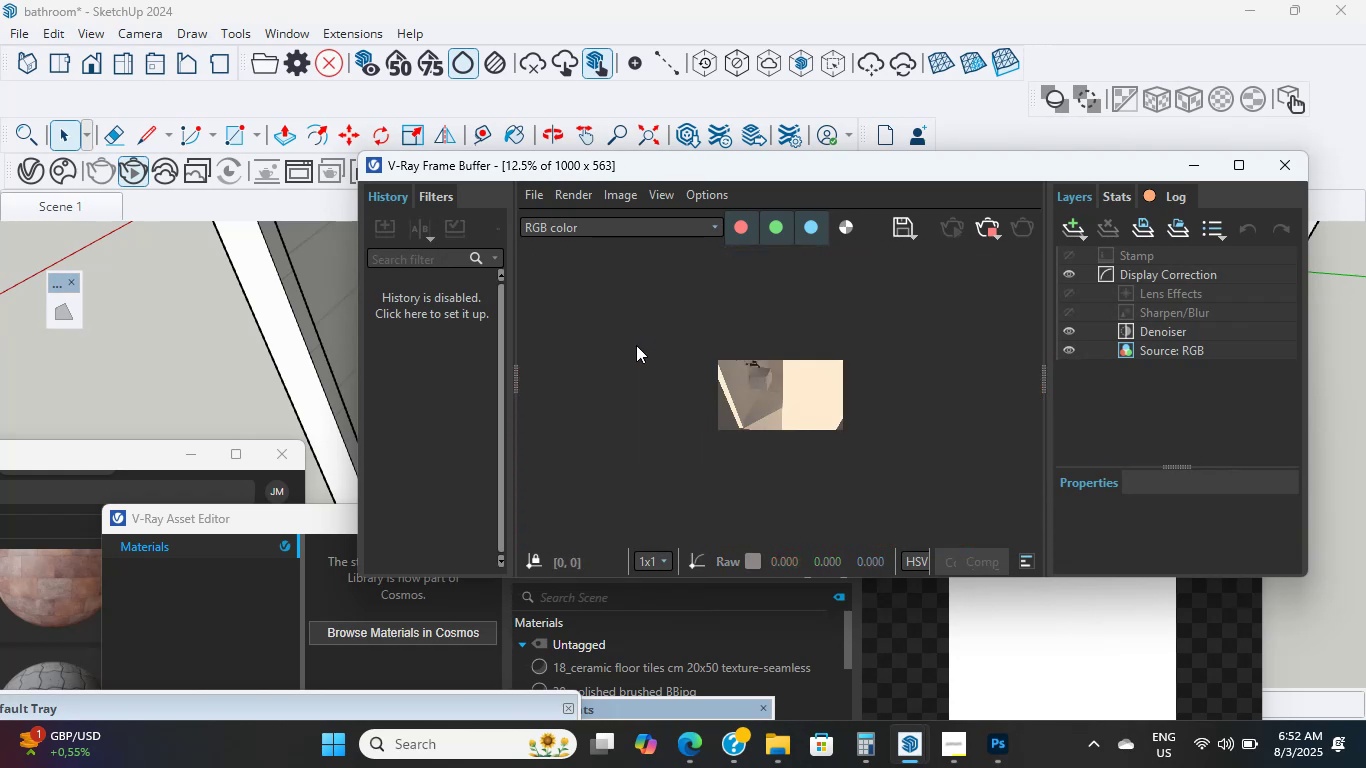 
scroll: coordinate [724, 358], scroll_direction: up, amount: 4.0
 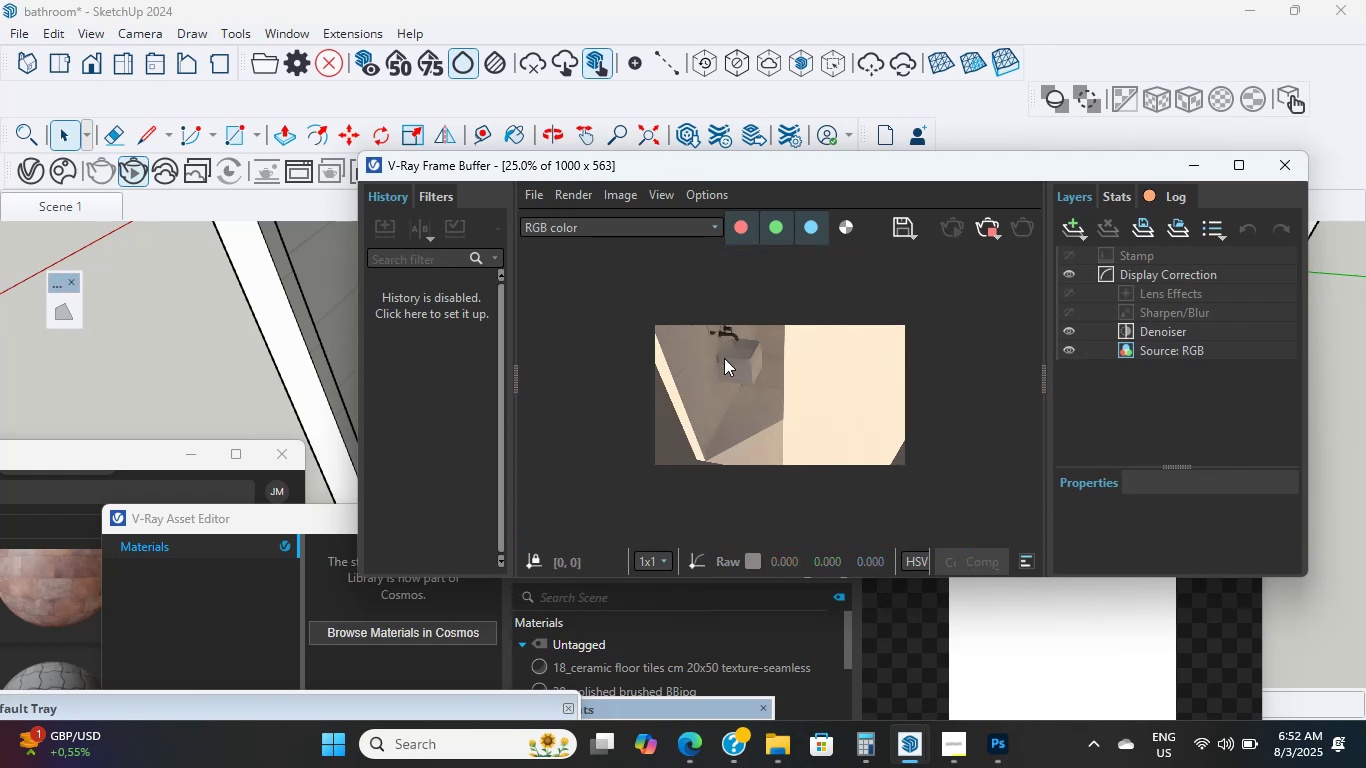 
hold_key(key=ShiftLeft, duration=0.96)
 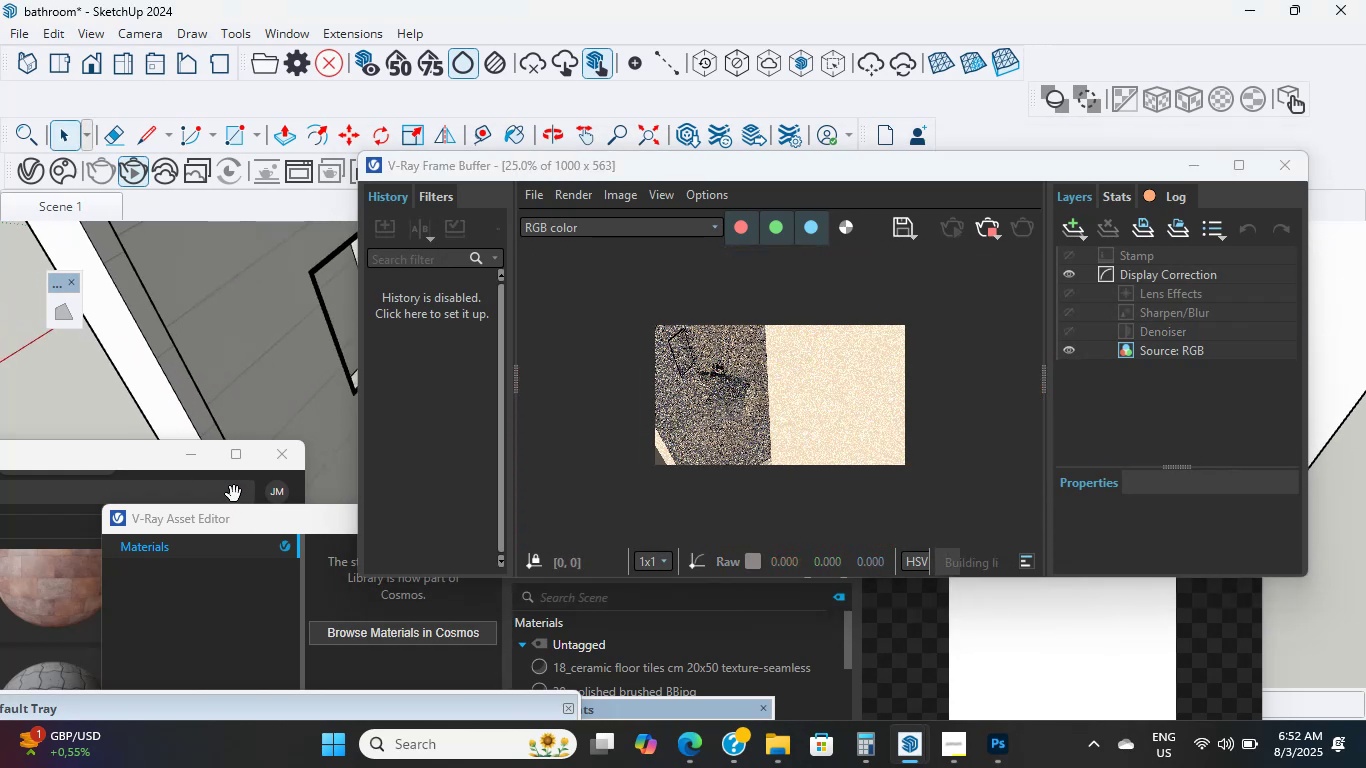 
hold_key(key=ShiftLeft, duration=1.41)
 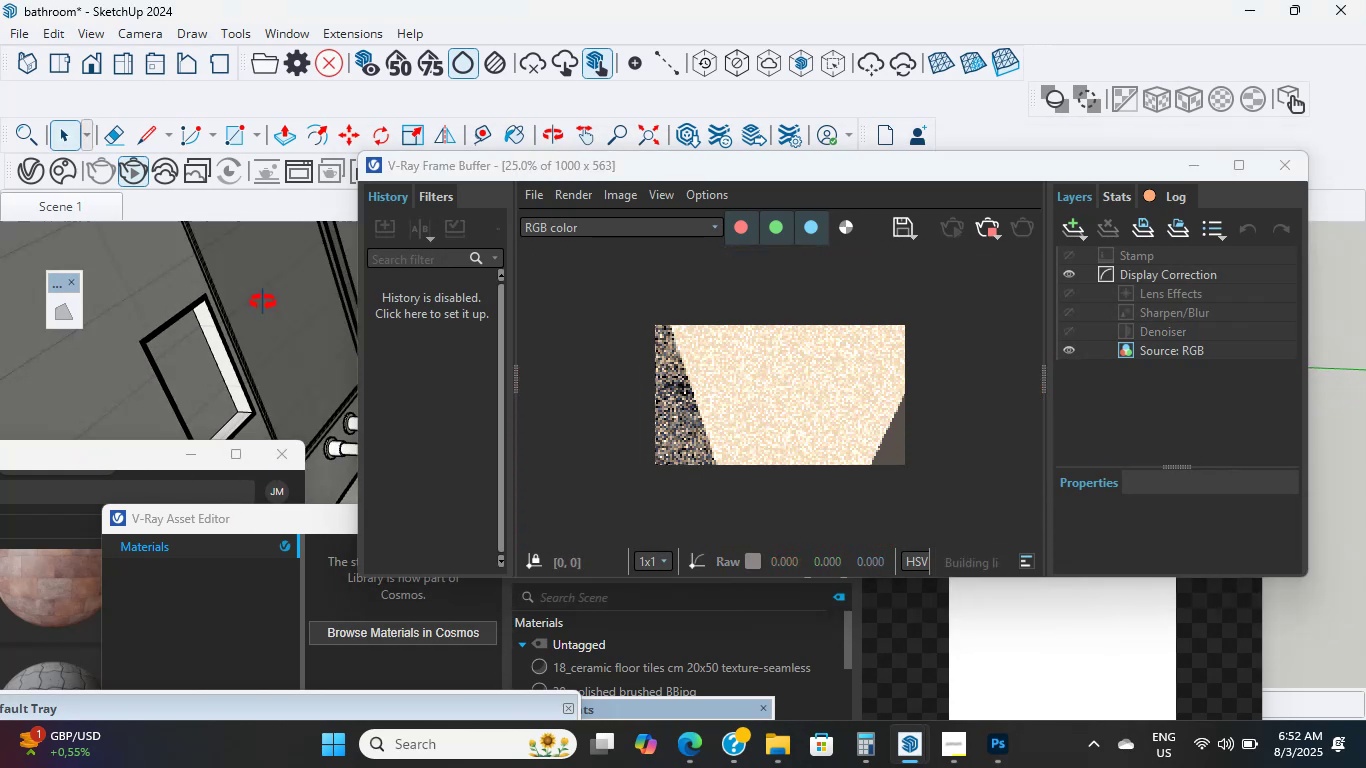 
hold_key(key=ShiftLeft, duration=0.65)
 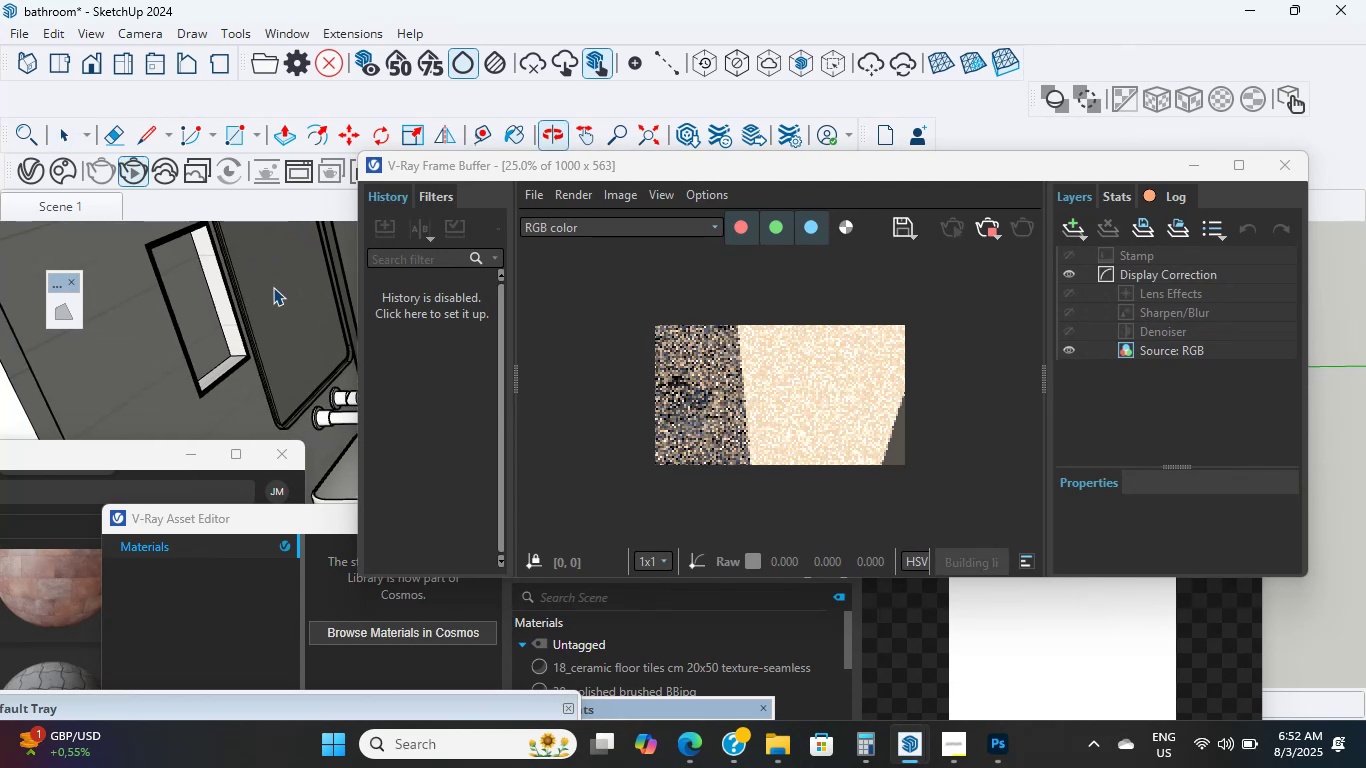 
scroll: coordinate [274, 306], scroll_direction: up, amount: 1.0
 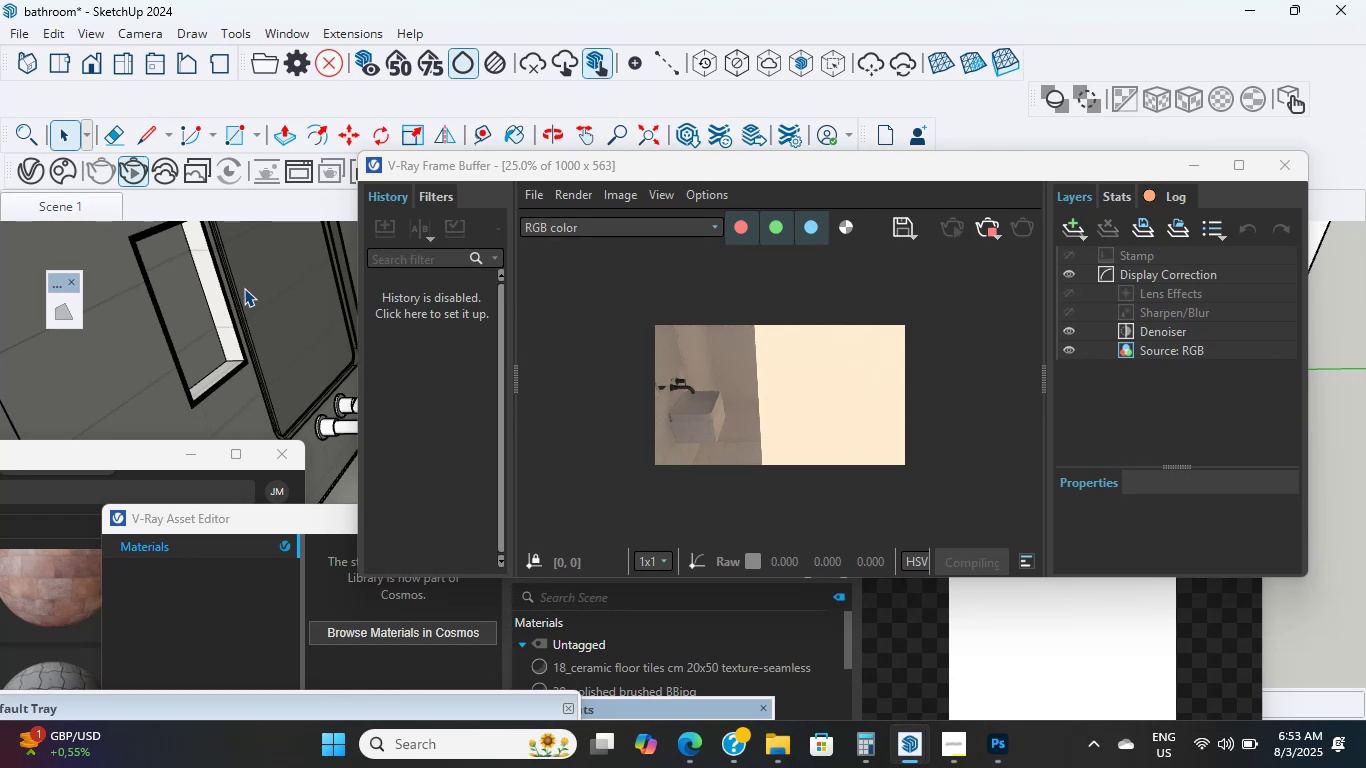 
wait(16.08)
 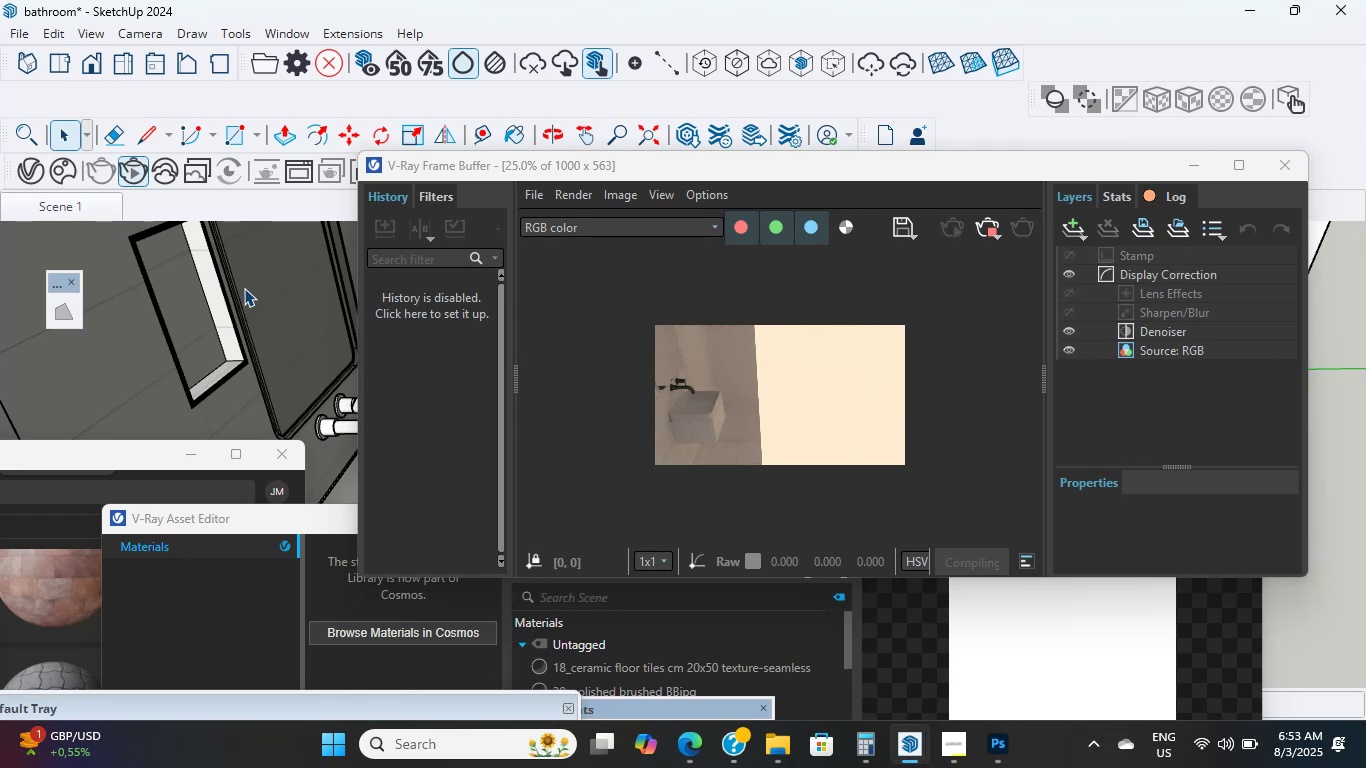 
hold_key(key=ShiftLeft, duration=2.92)
scroll: coordinate [175, 355], scroll_direction: down, amount: 5.0
 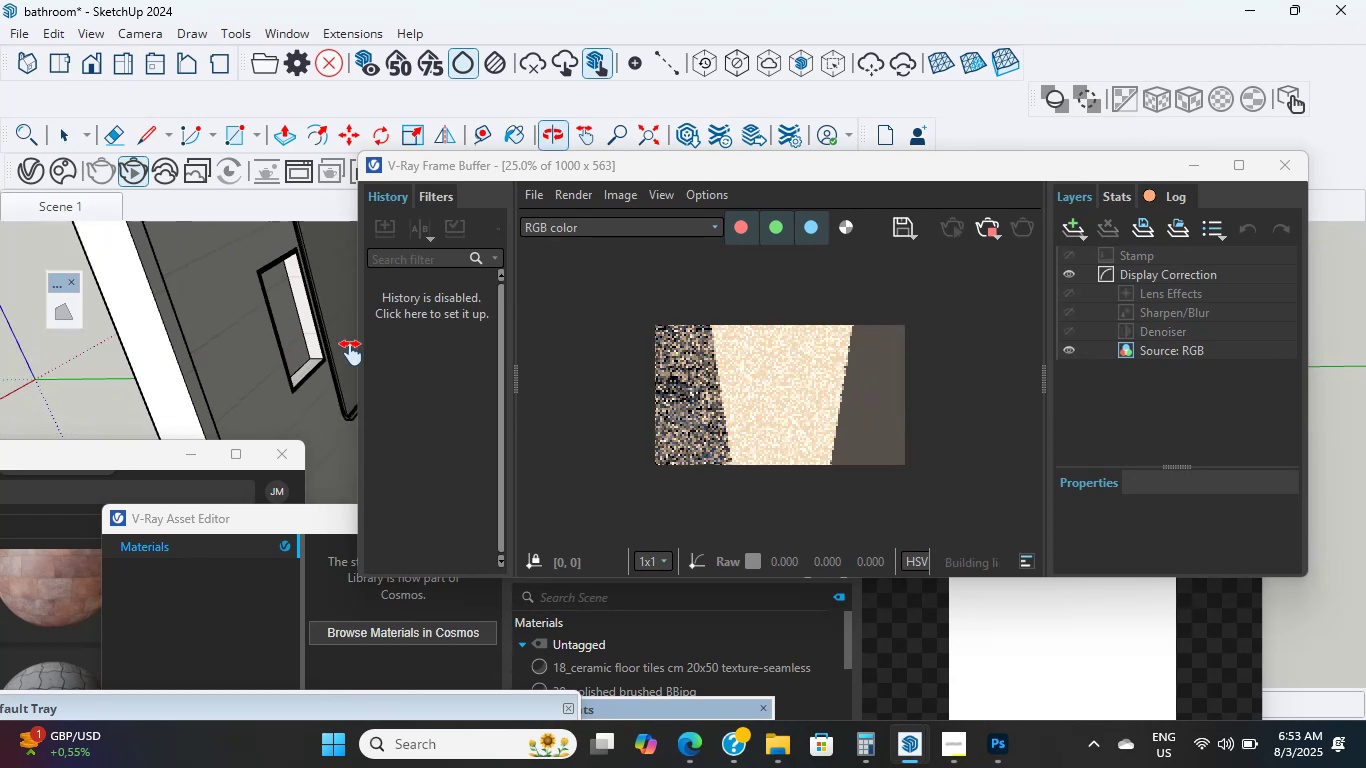 
scroll: coordinate [192, 370], scroll_direction: up, amount: 7.0
 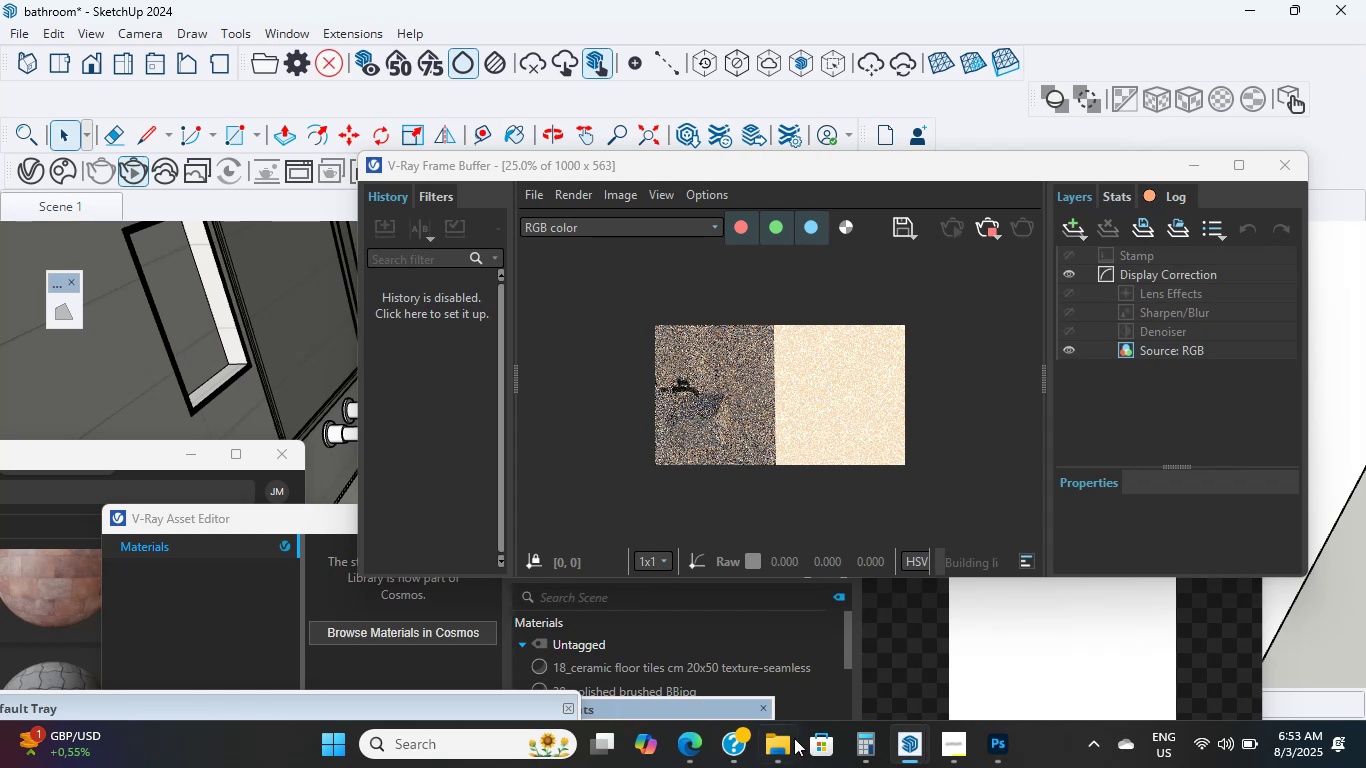 
left_click([961, 760])
 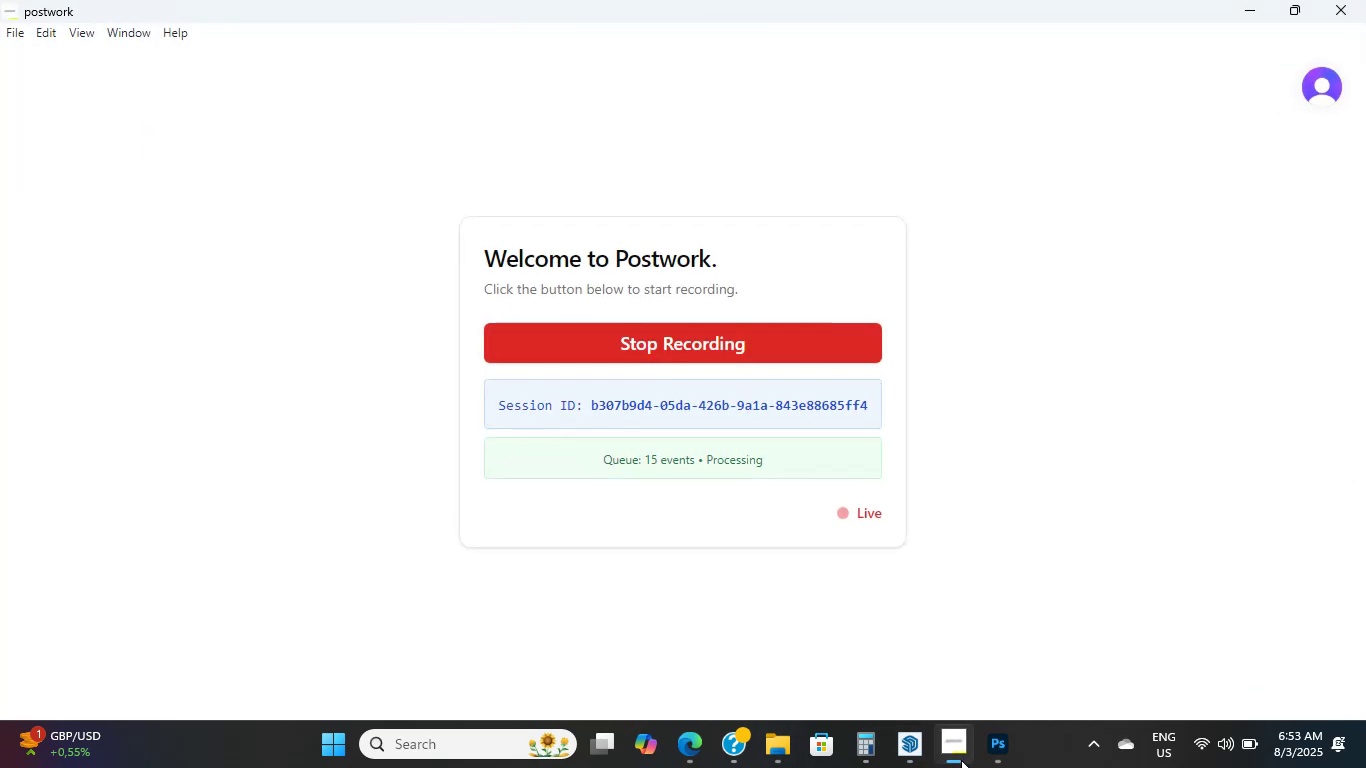 
double_click([961, 760])
 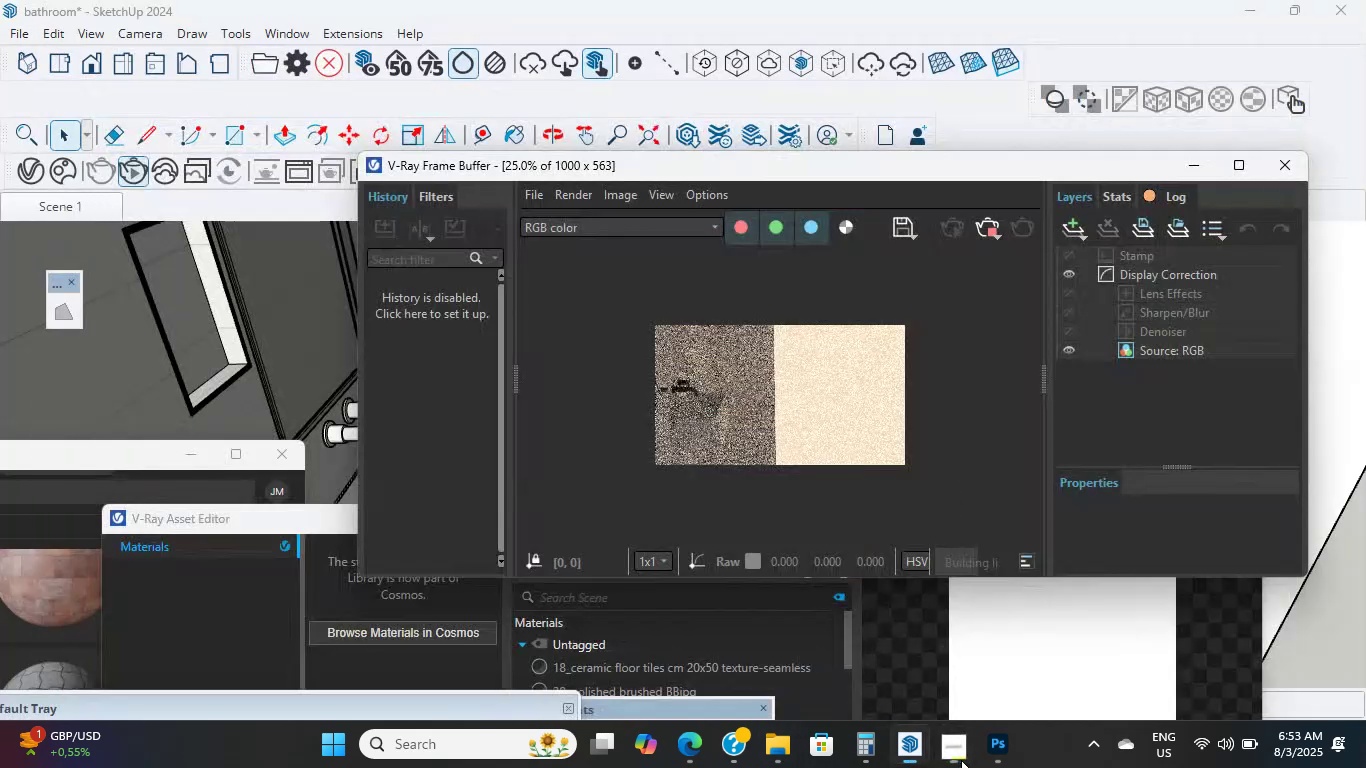 
left_click([961, 760])
 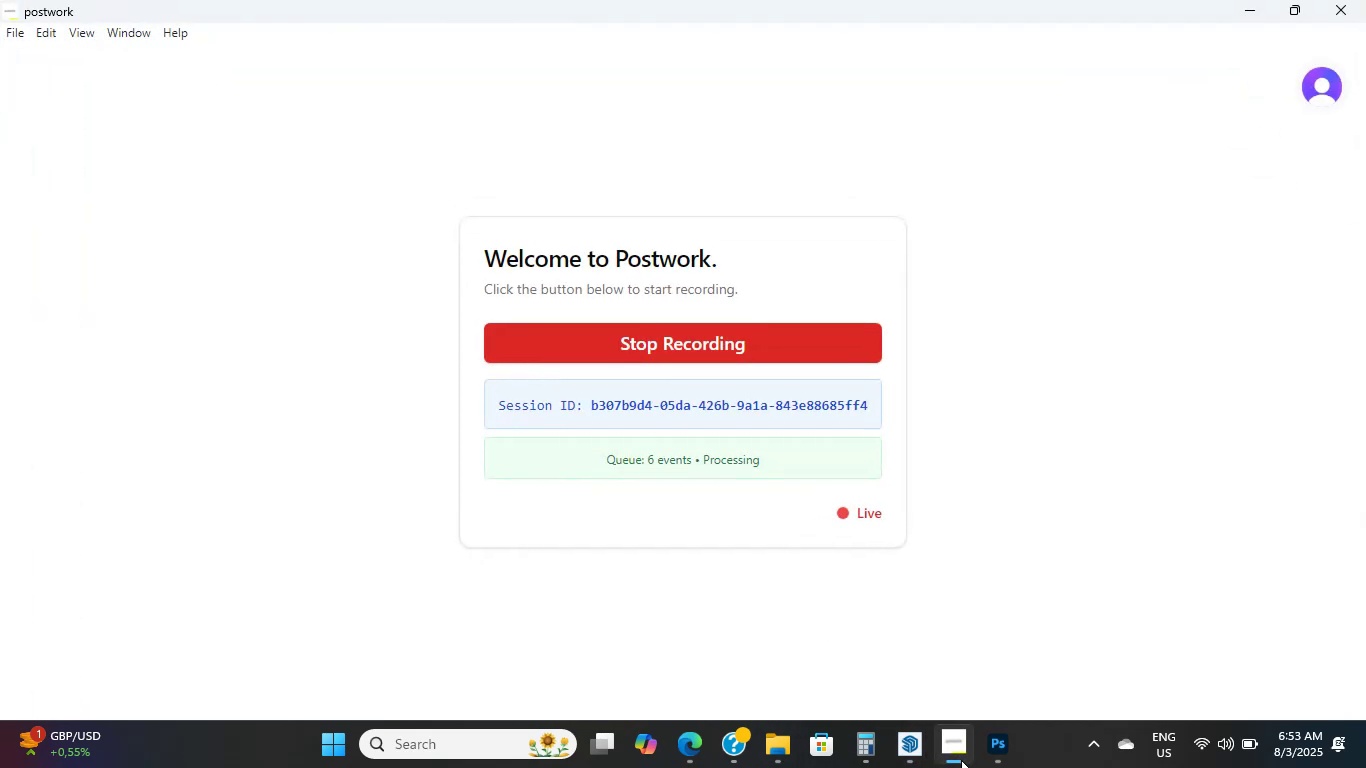 
left_click([961, 760])
 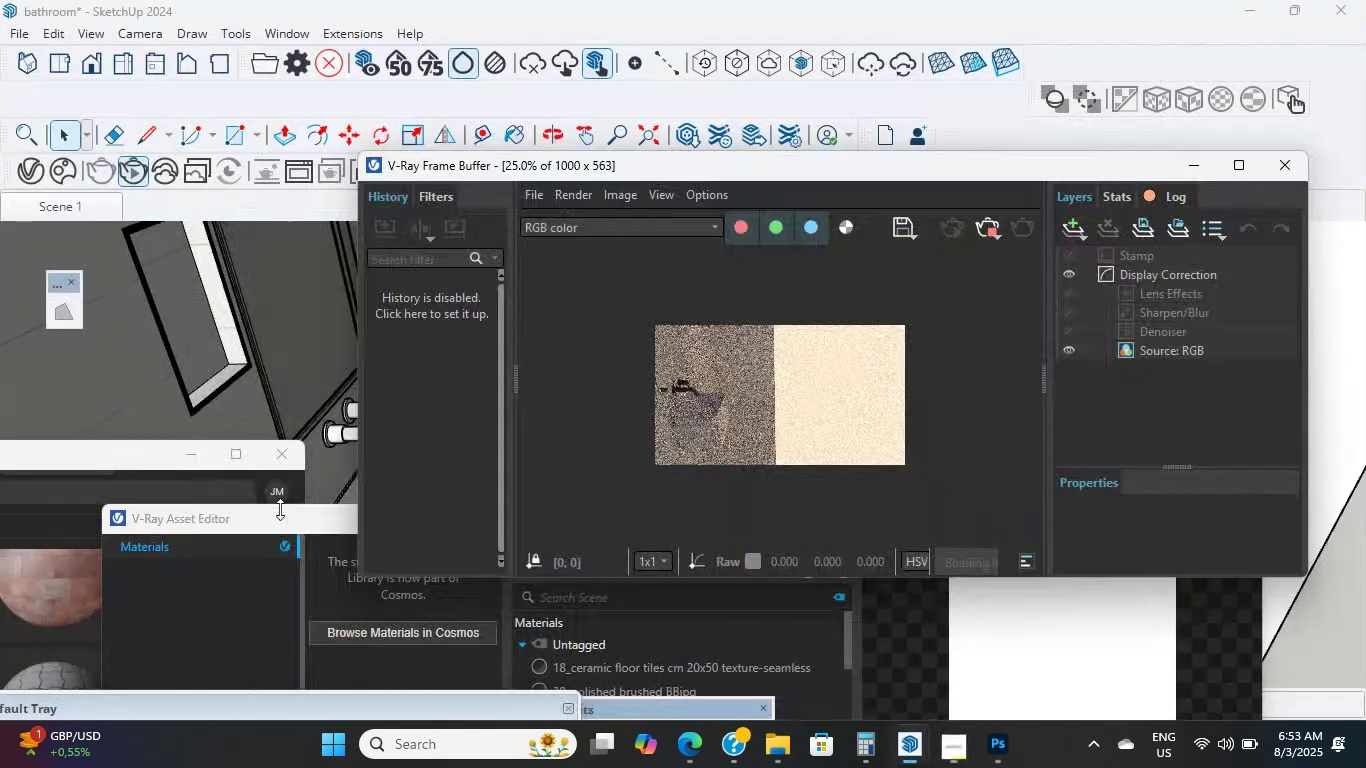 
hold_key(key=ShiftLeft, duration=1.09)
 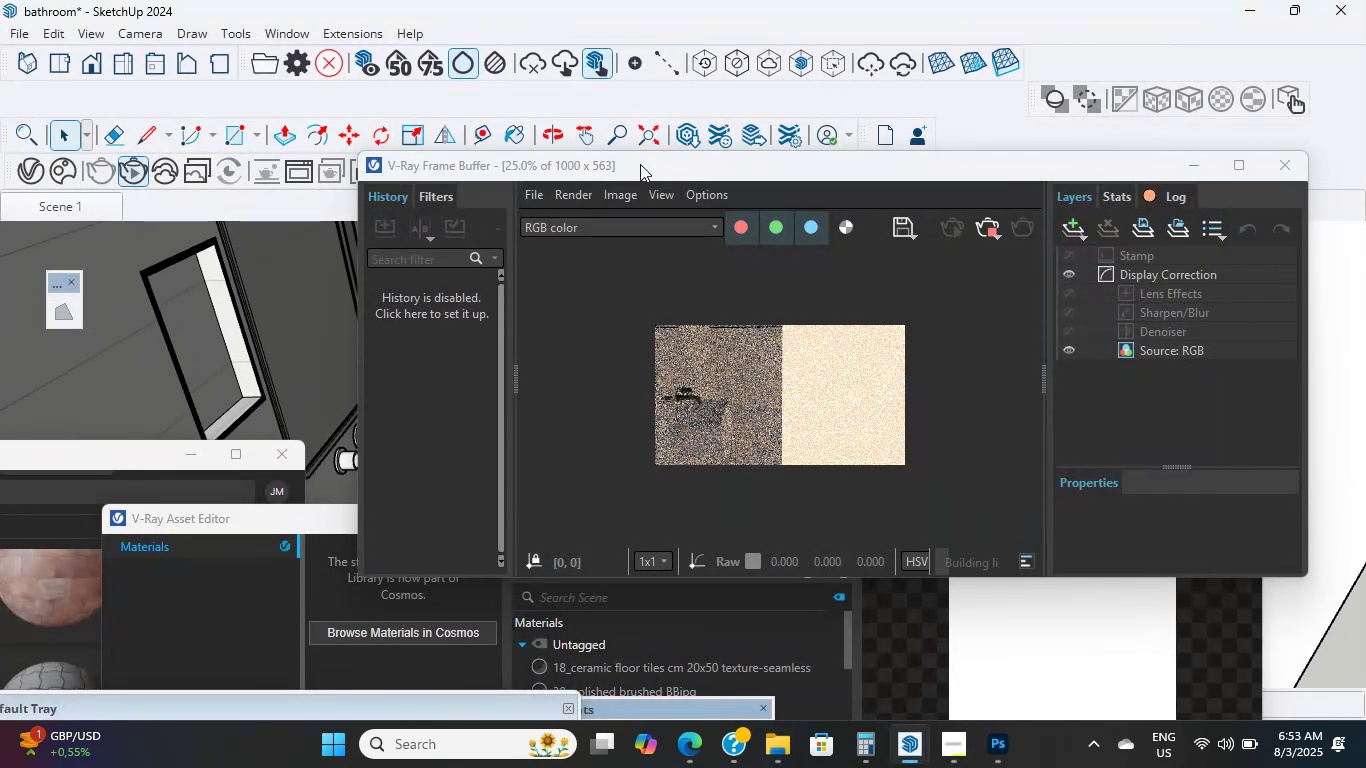 
left_click_drag(start_coordinate=[640, 164], to_coordinate=[700, 254])
 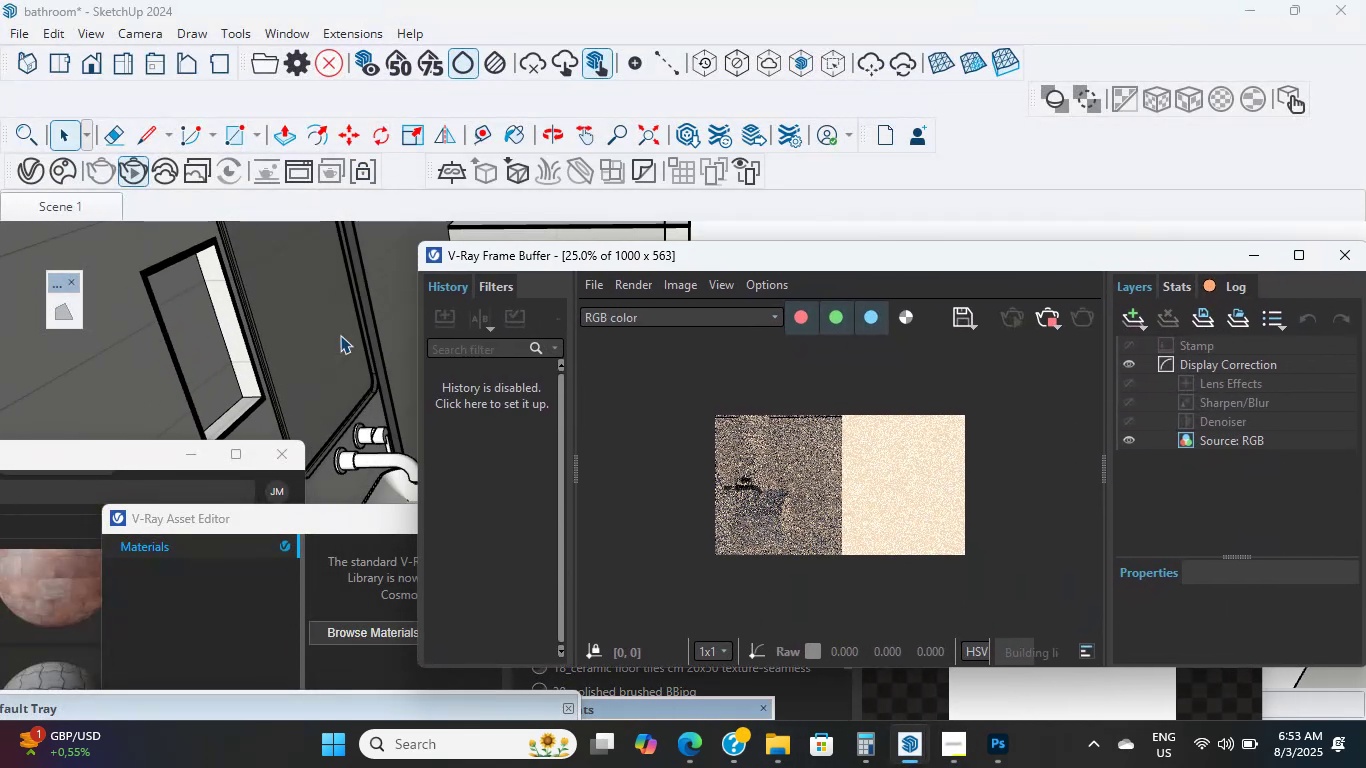 
scroll: coordinate [246, 203], scroll_direction: down, amount: 17.0
 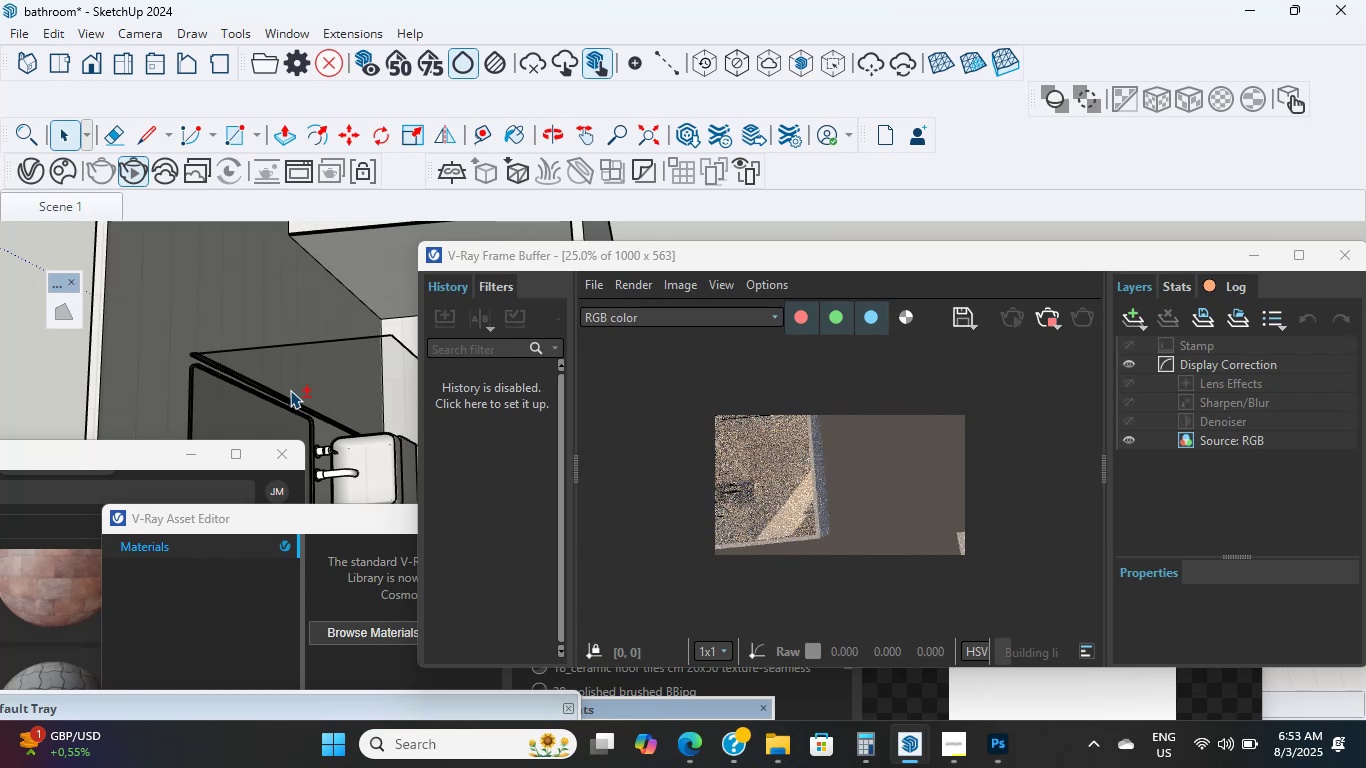 
hold_key(key=ShiftLeft, duration=0.96)
 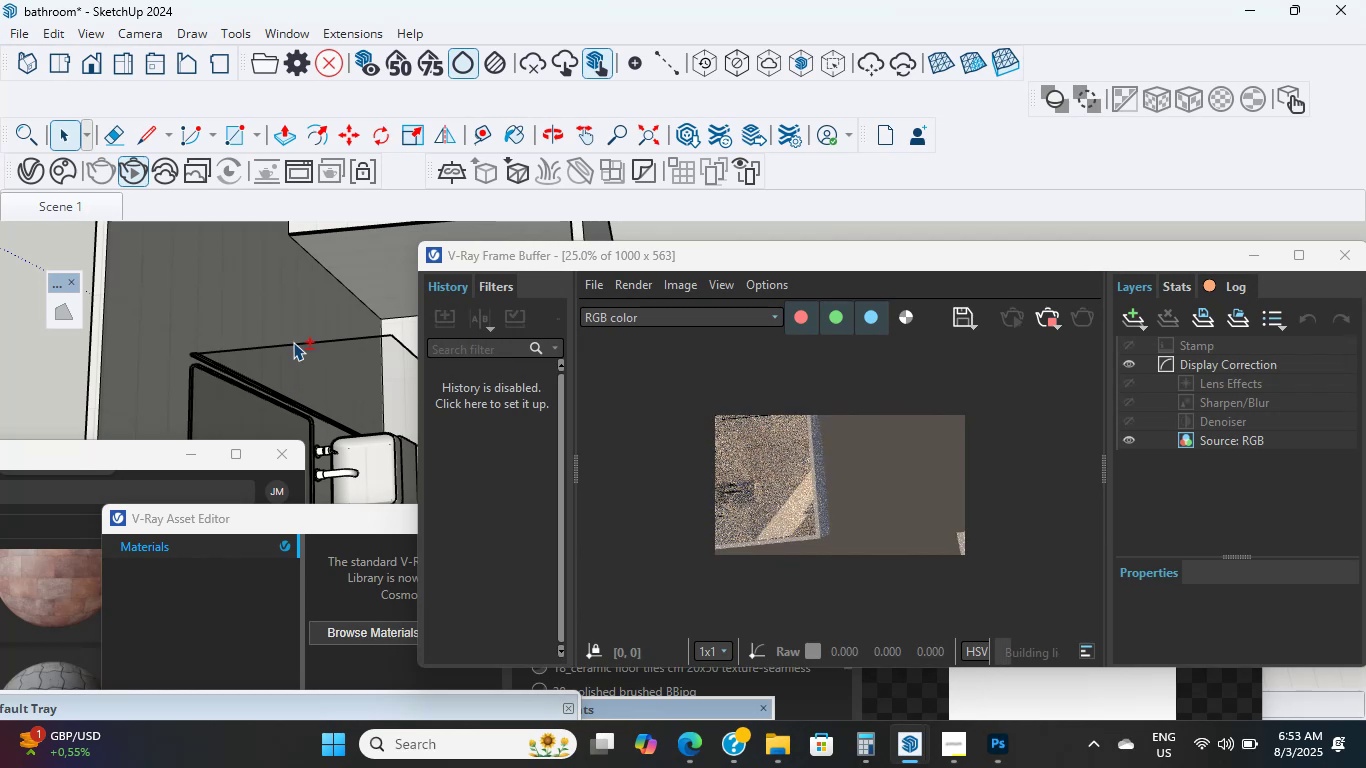 
hold_key(key=ShiftLeft, duration=0.64)
scroll: coordinate [333, 416], scroll_direction: up, amount: 6.0
 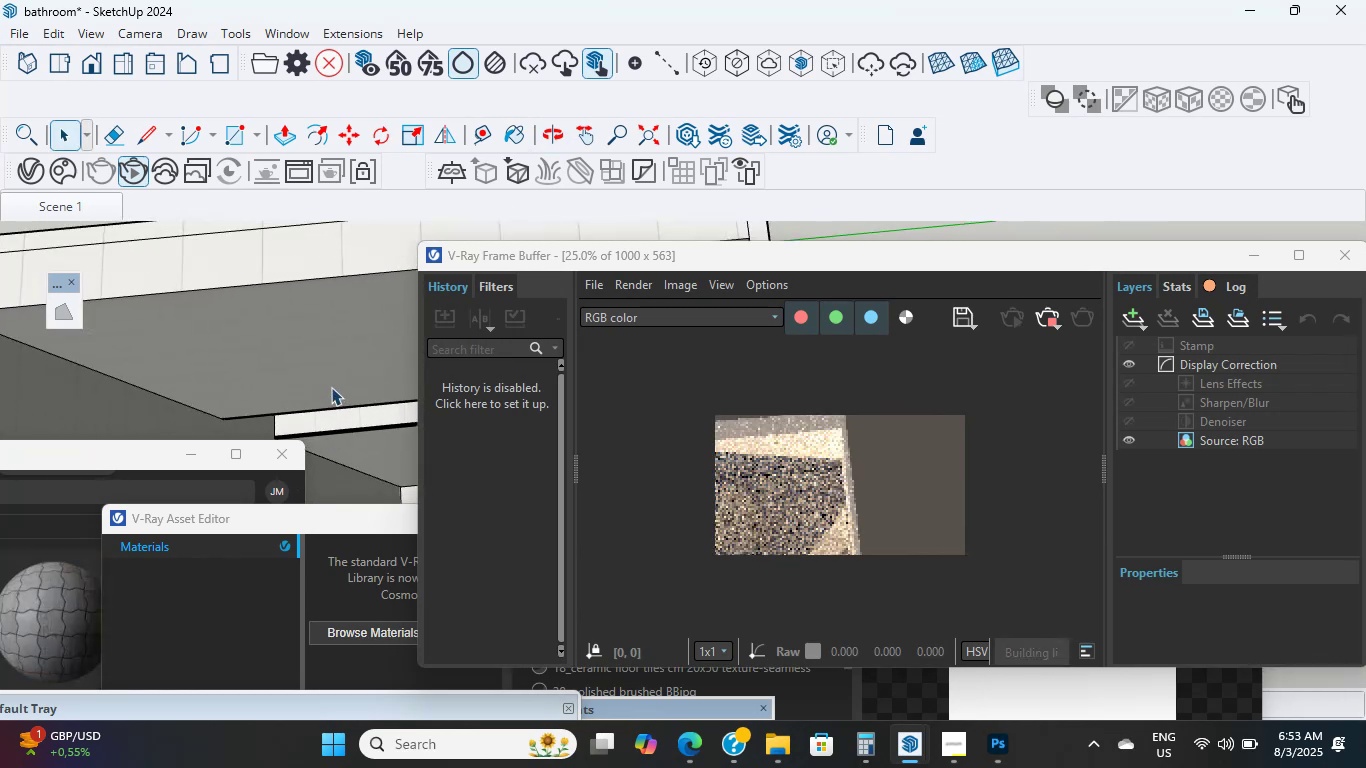 
hold_key(key=ShiftLeft, duration=0.66)
 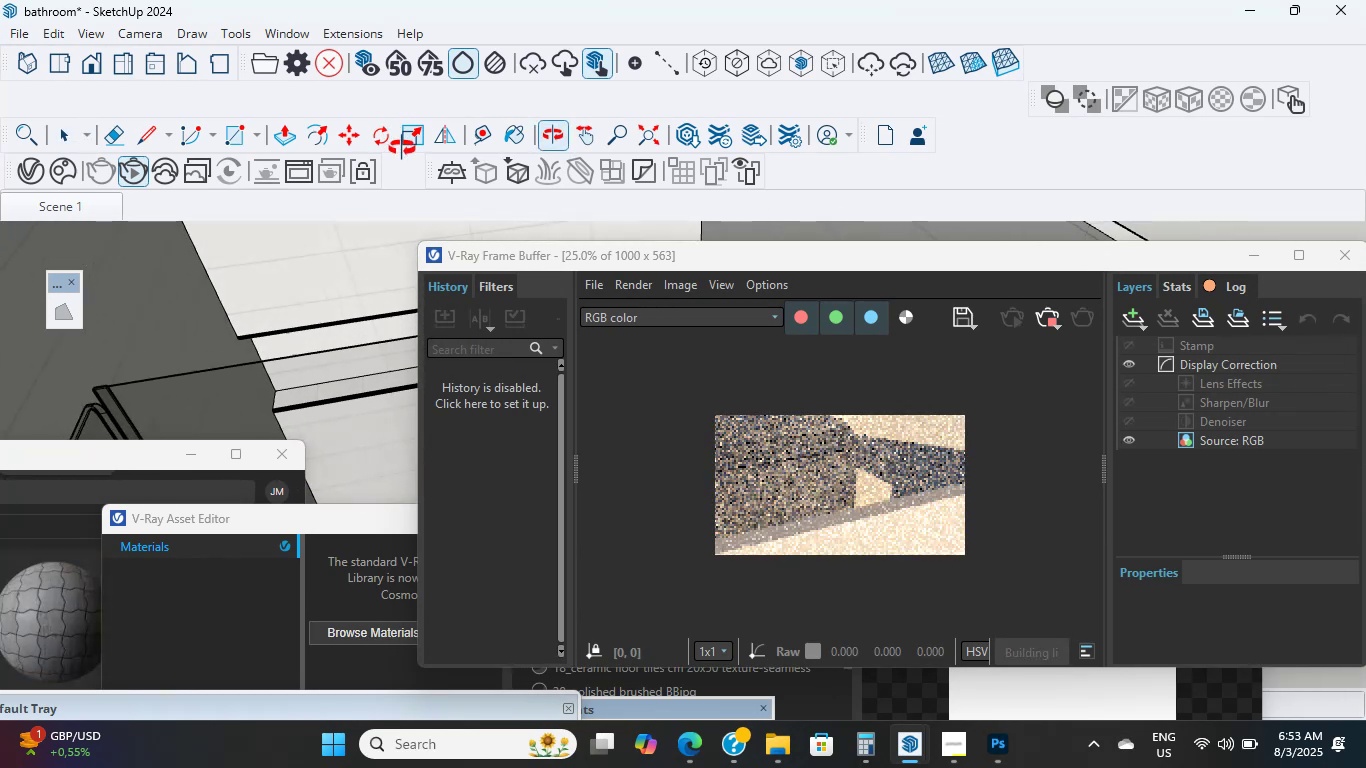 
hold_key(key=ShiftLeft, duration=1.97)
left_click_drag(start_coordinate=[635, 261], to_coordinate=[653, 630])
 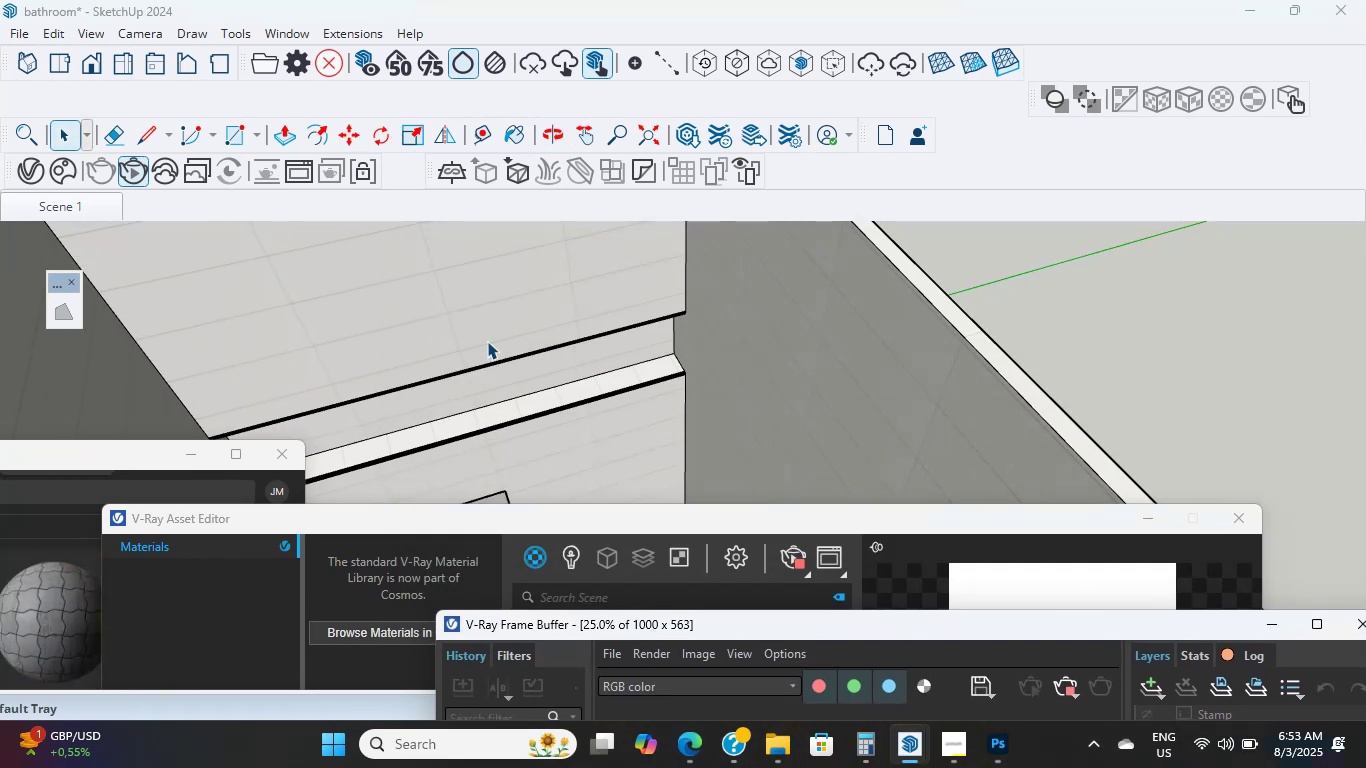 
scroll: coordinate [485, 335], scroll_direction: up, amount: 3.0
 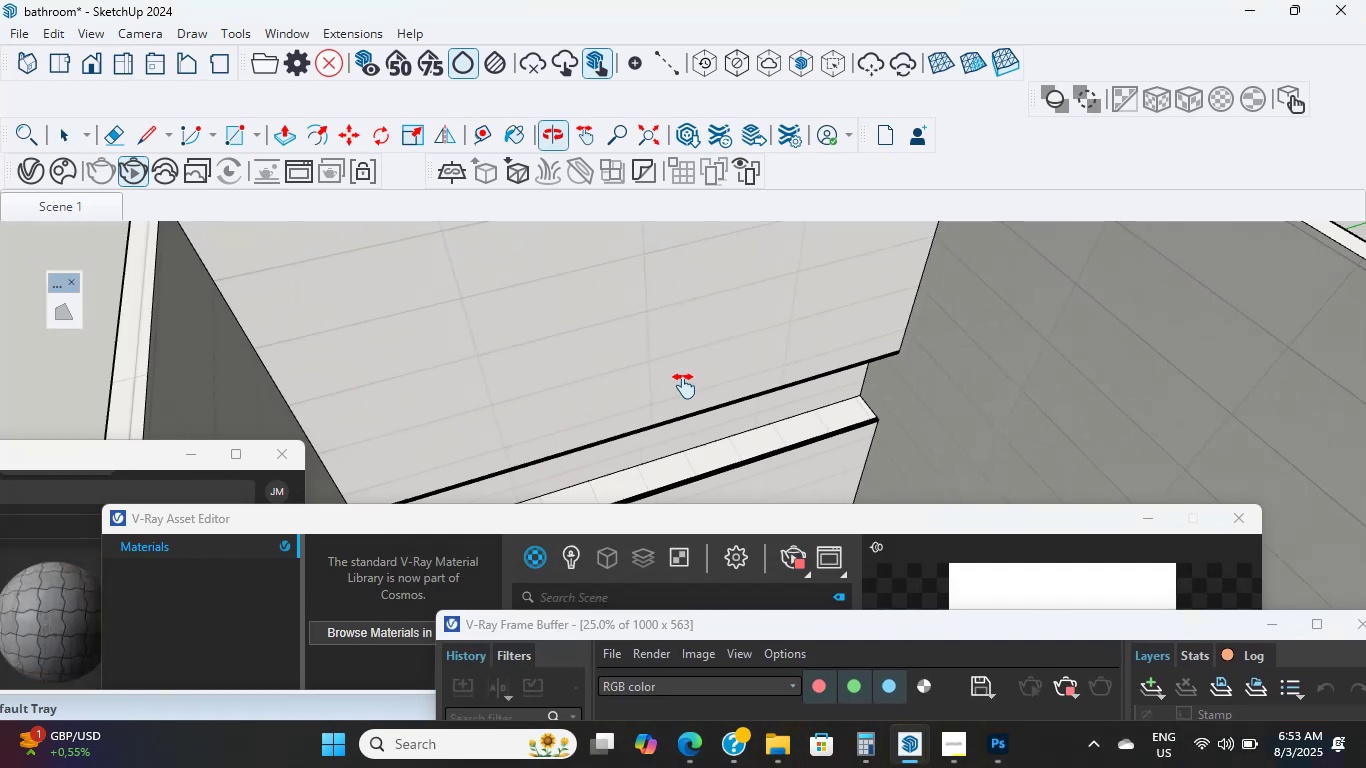 
hold_key(key=ShiftLeft, duration=0.64)
scroll: coordinate [684, 382], scroll_direction: down, amount: 1.0
 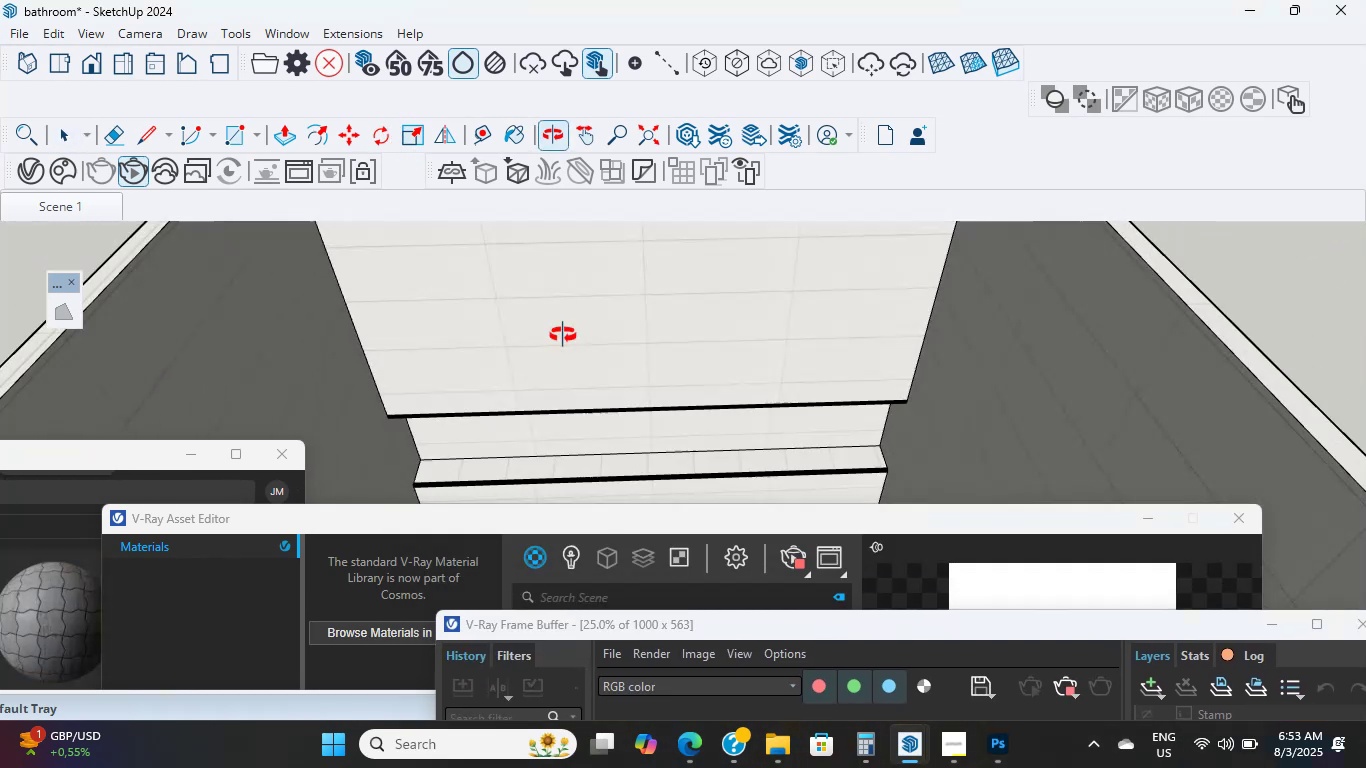 
scroll: coordinate [624, 376], scroll_direction: up, amount: 9.0
 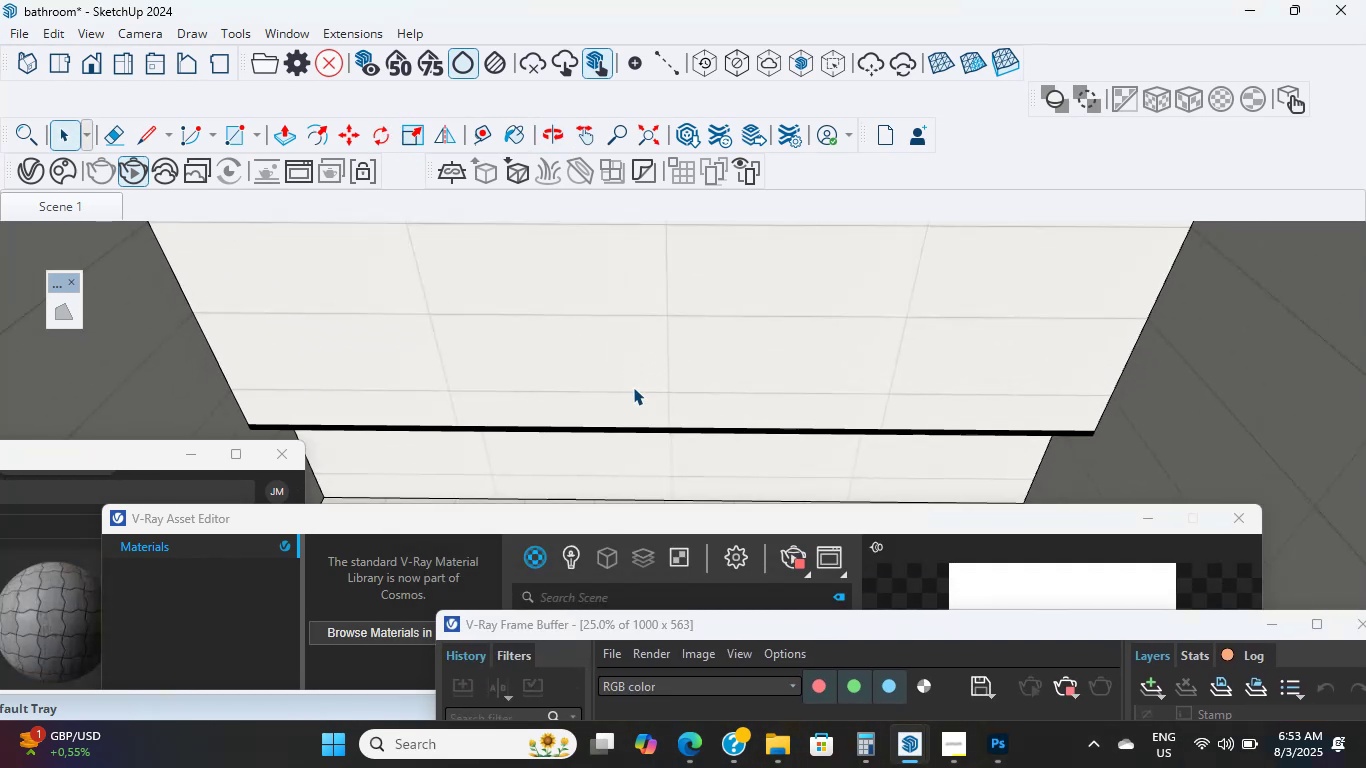 
key(Shift+ShiftLeft)
 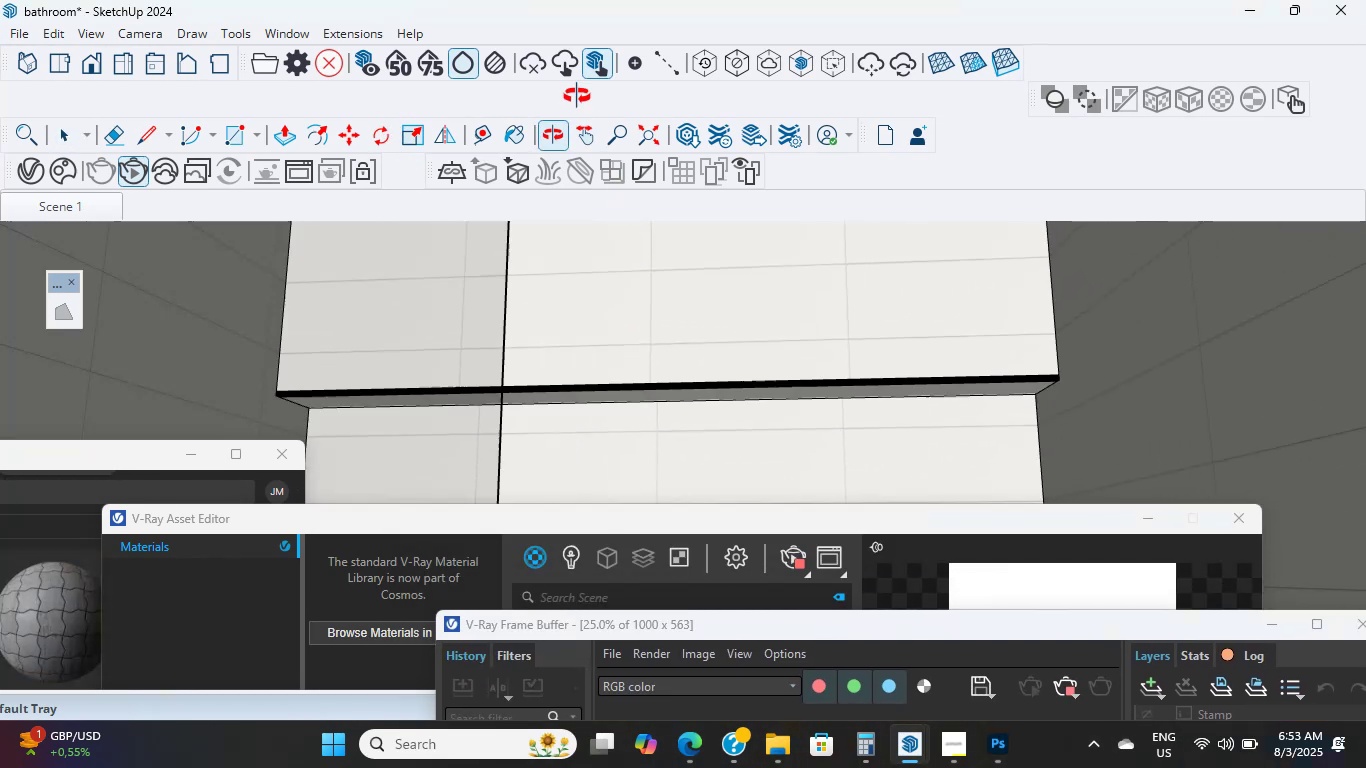 
hold_key(key=ShiftLeft, duration=1.42)
 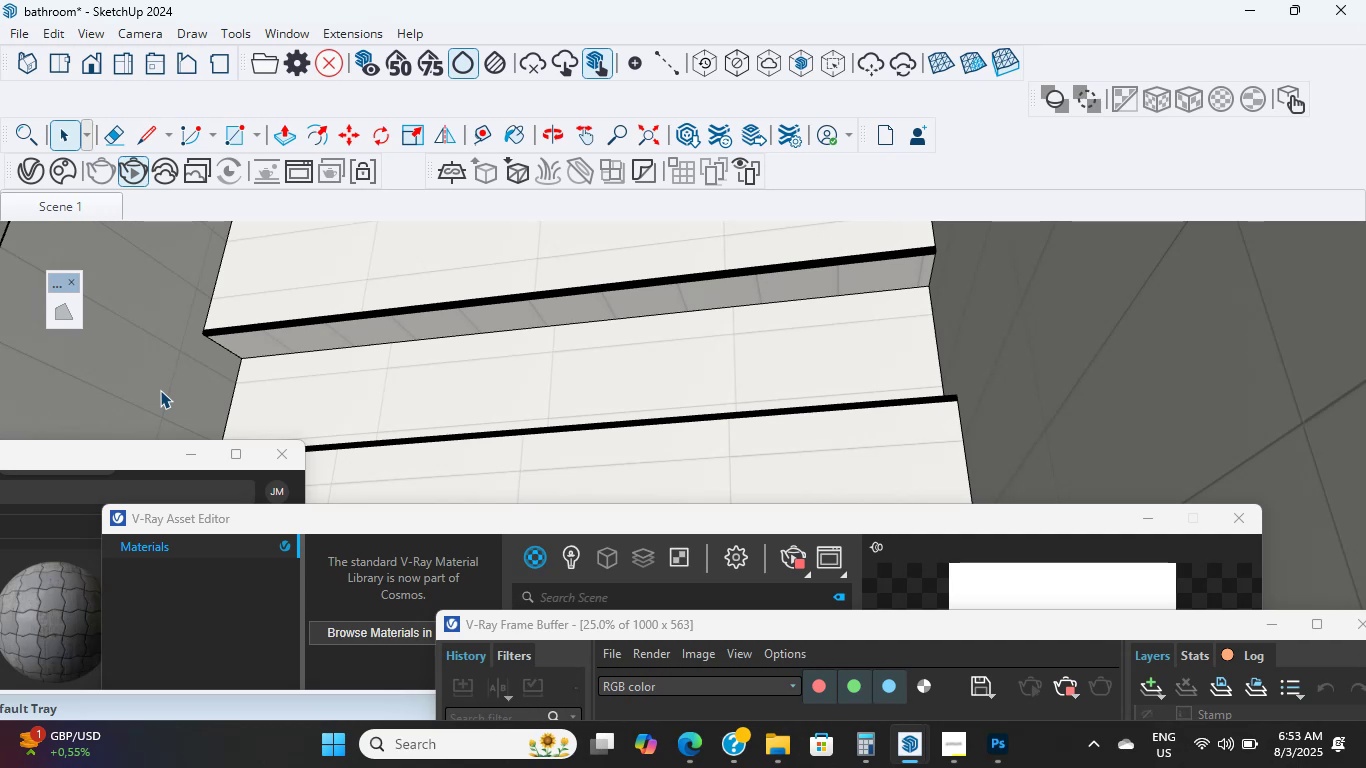 
wait(23.41)
 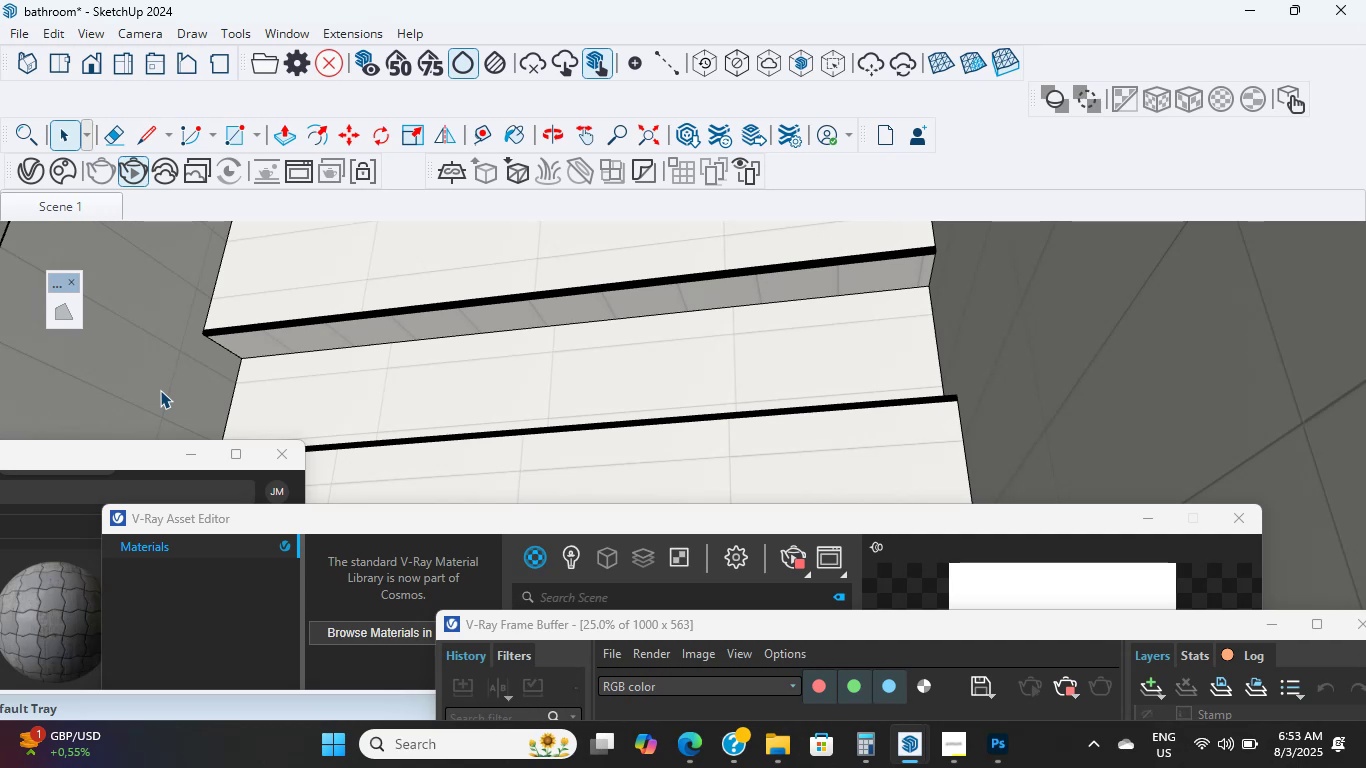 
left_click([987, 757])
 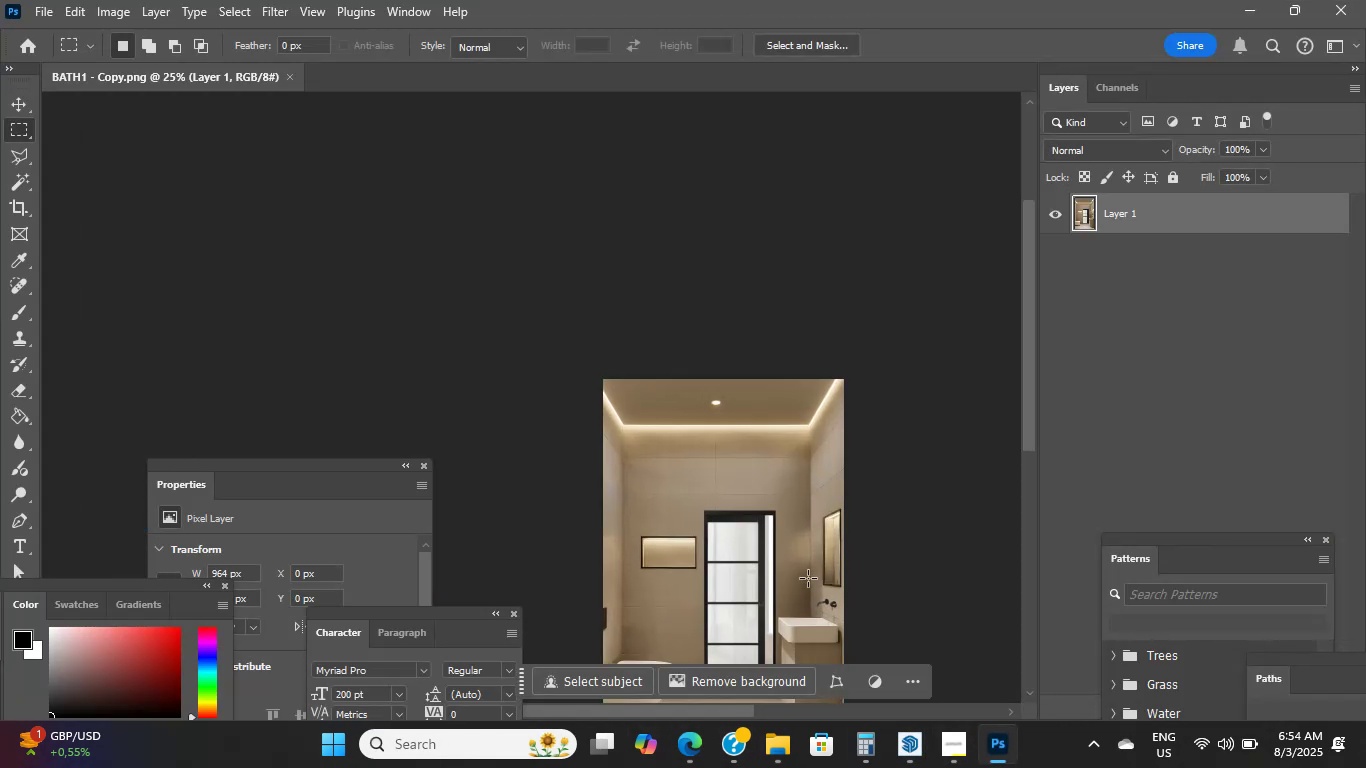 
left_click_drag(start_coordinate=[1061, 0], to_coordinate=[1044, 313])
 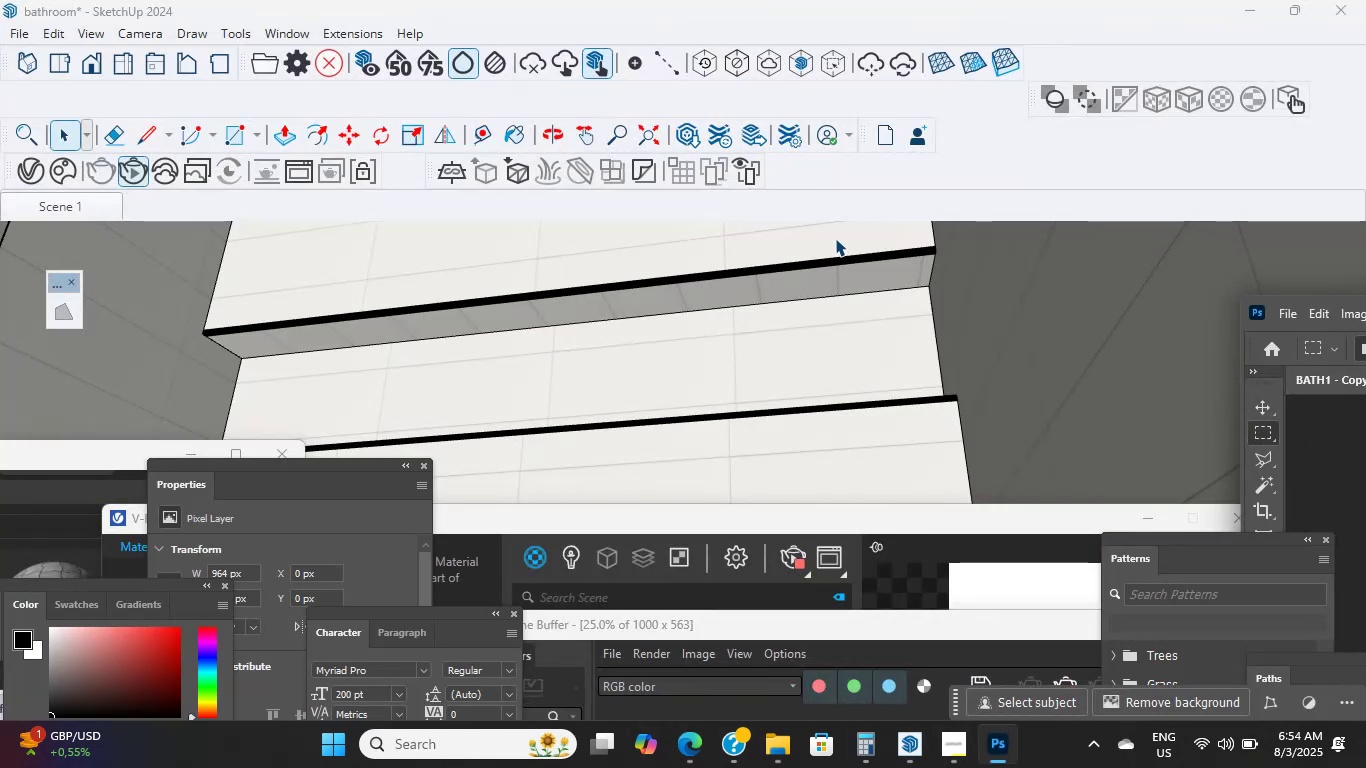 
hold_key(key=ShiftLeft, duration=0.93)
 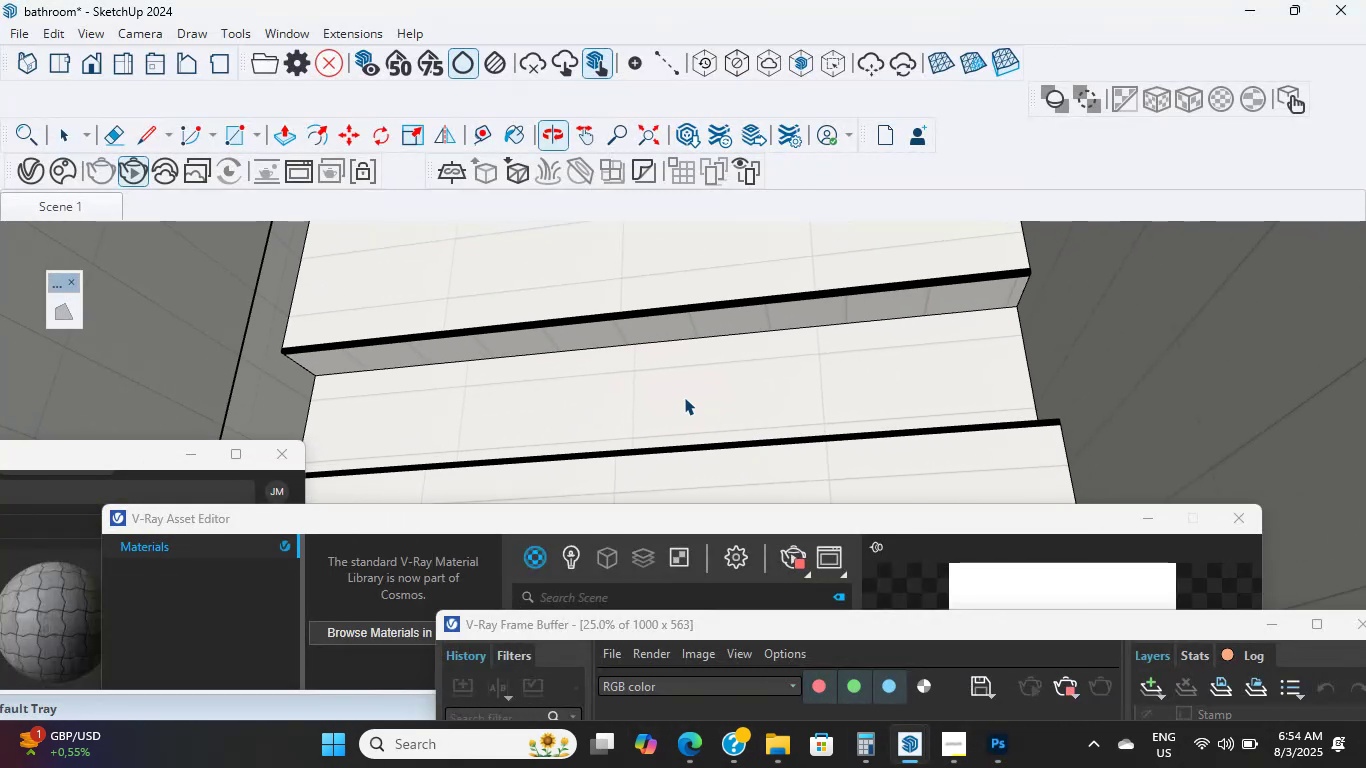 
scroll: coordinate [669, 402], scroll_direction: up, amount: 3.0
 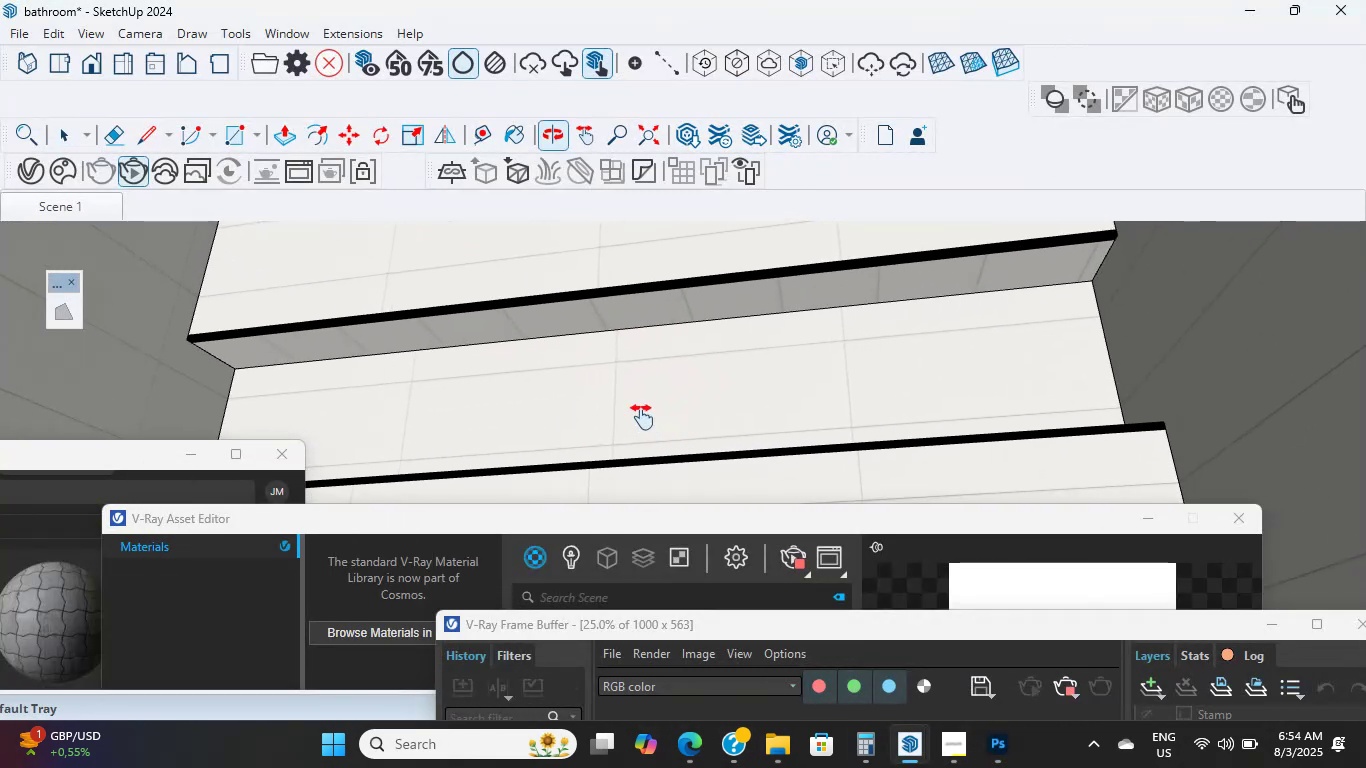 
hold_key(key=ShiftLeft, duration=0.52)
 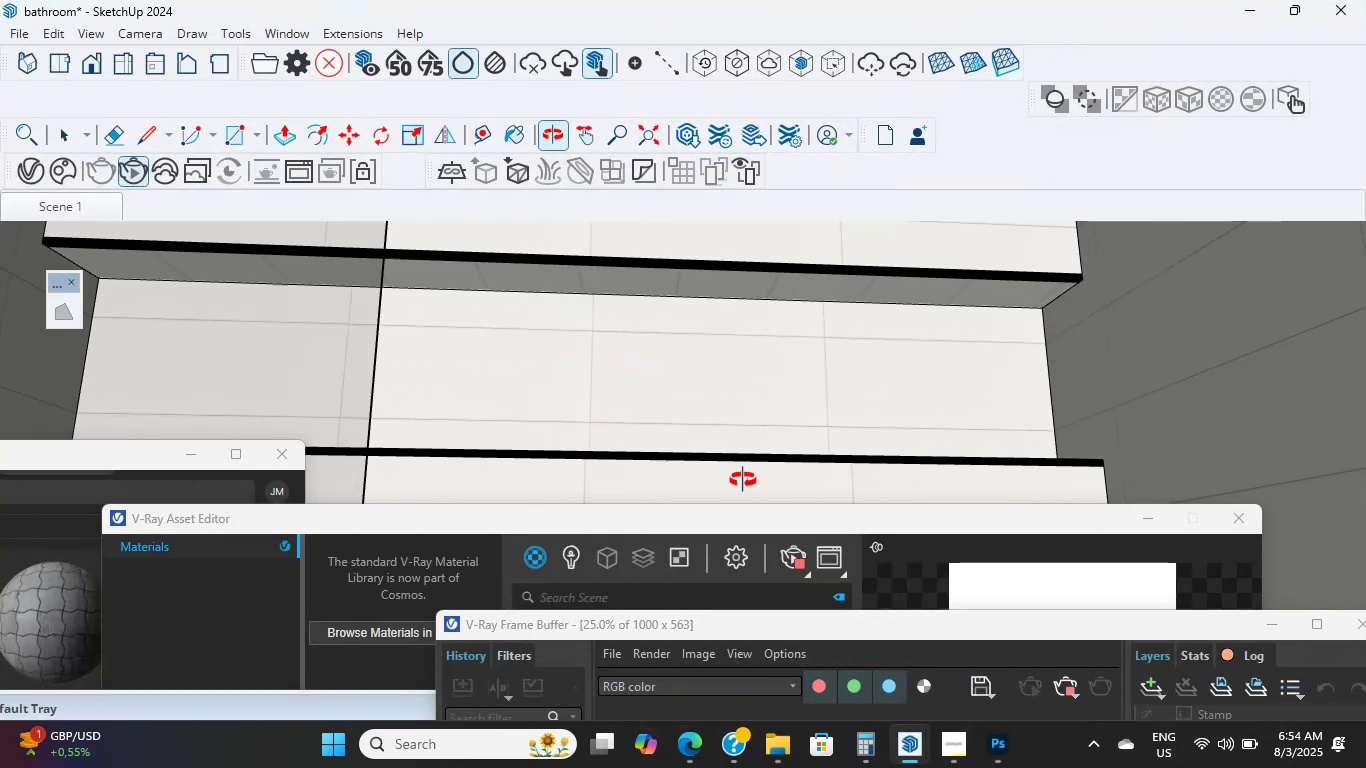 
hold_key(key=ShiftLeft, duration=0.48)
 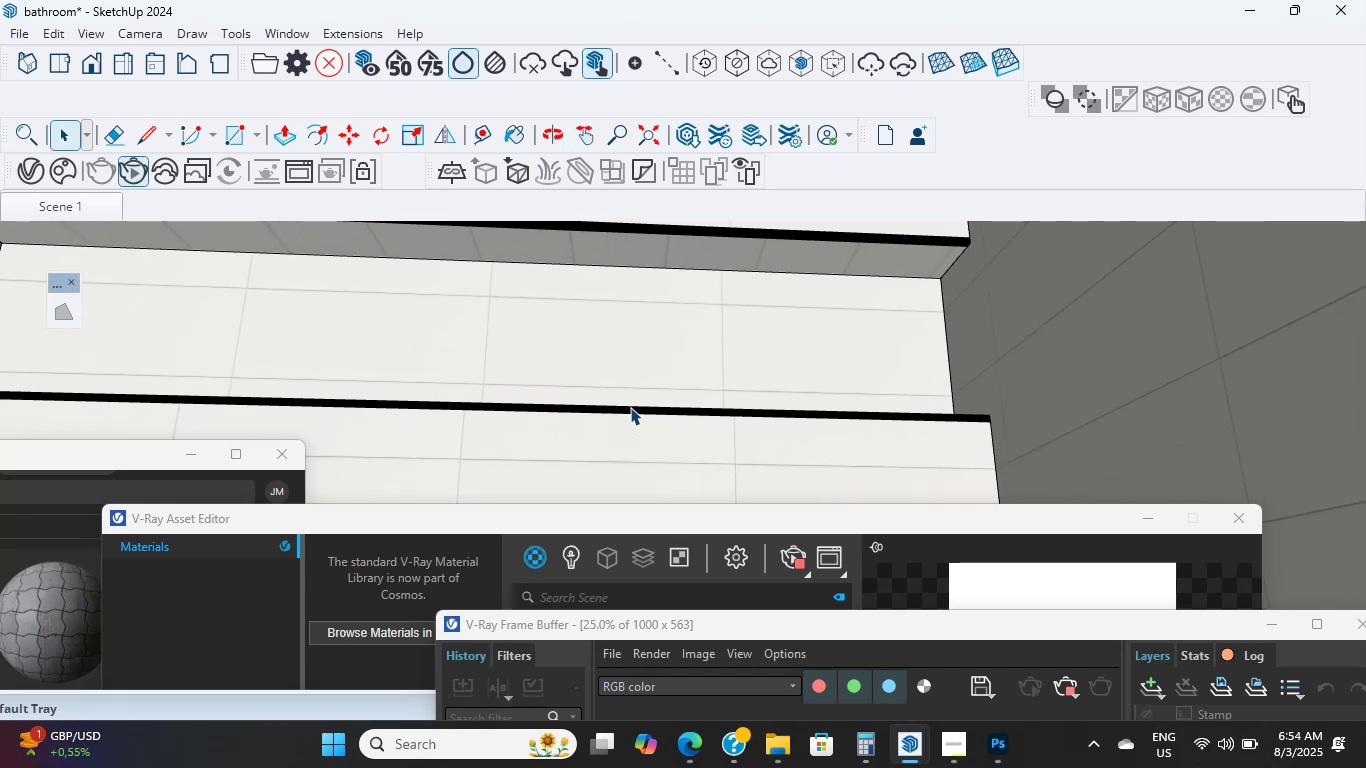 
scroll: coordinate [590, 399], scroll_direction: up, amount: 1.0
 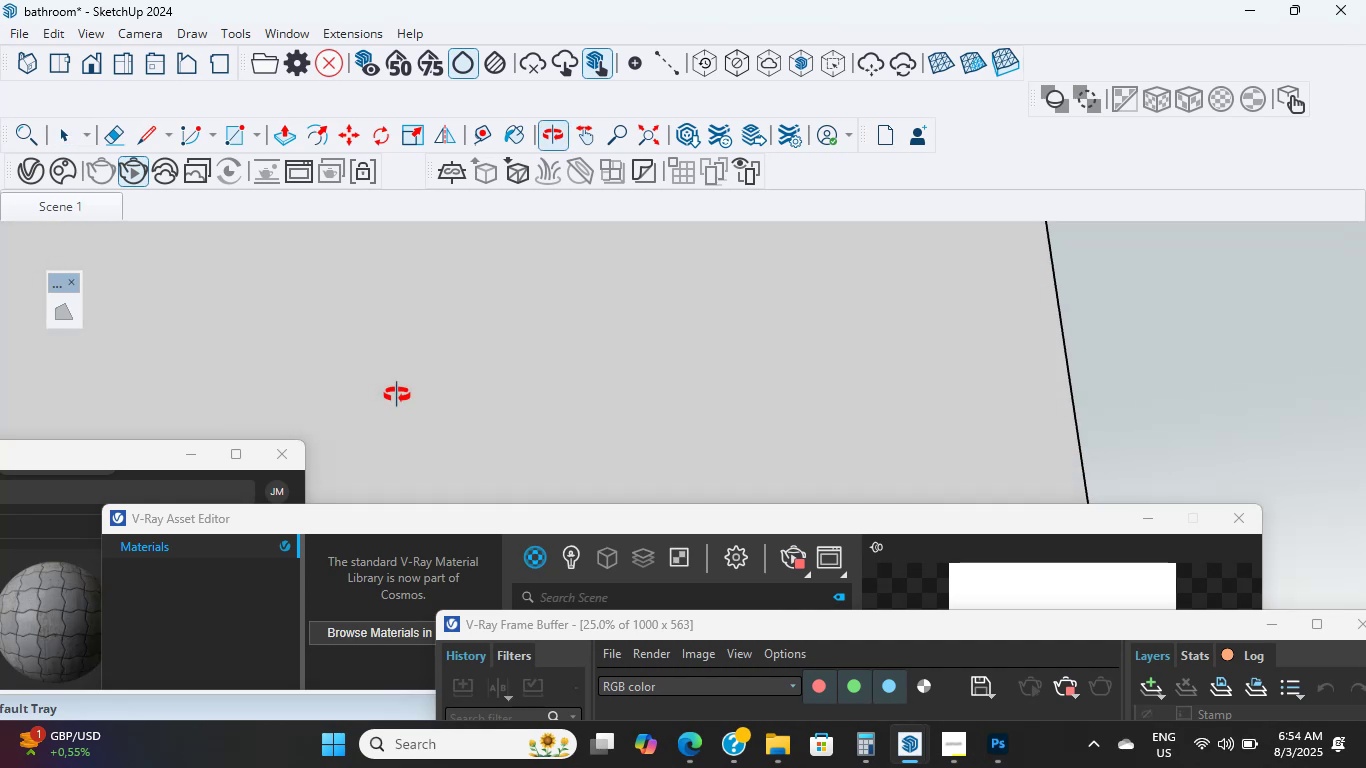 
hold_key(key=ShiftLeft, duration=0.99)
 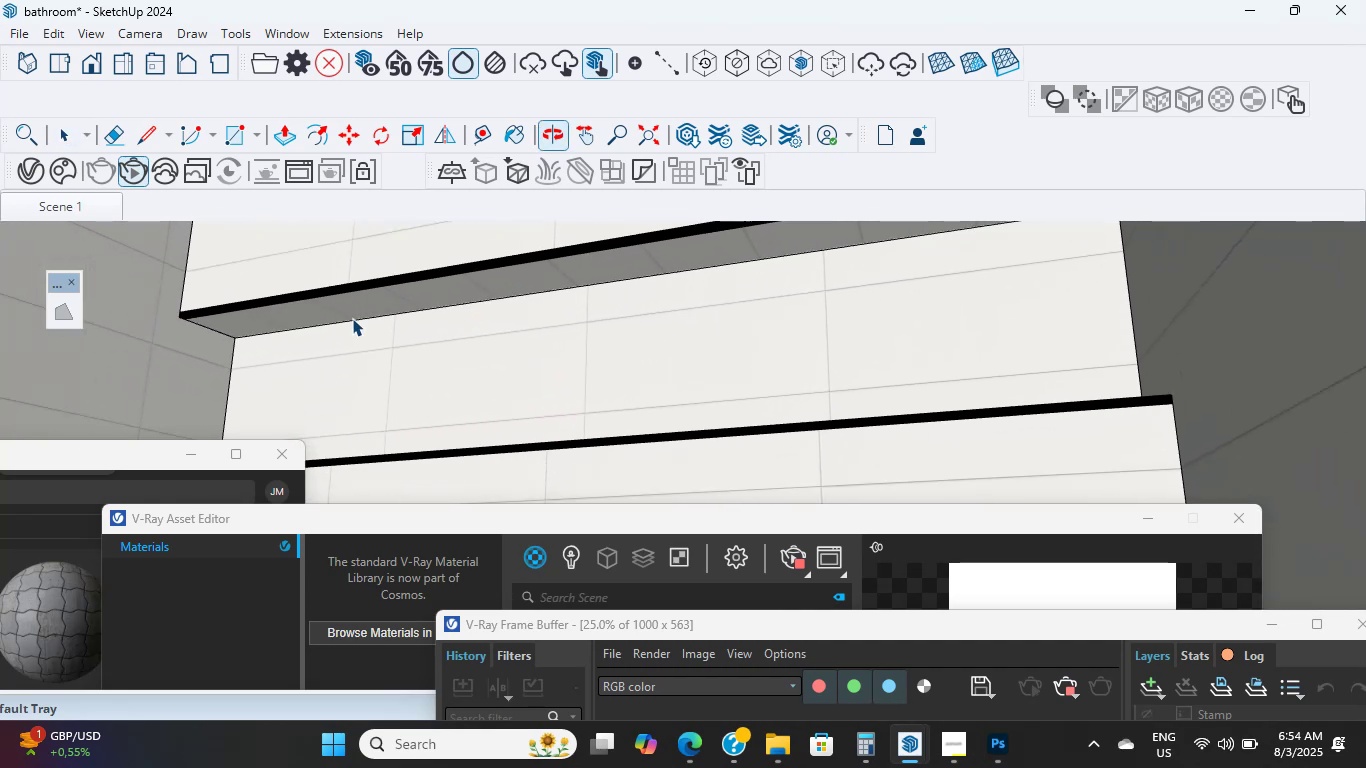 
scroll: coordinate [352, 318], scroll_direction: up, amount: 1.0
 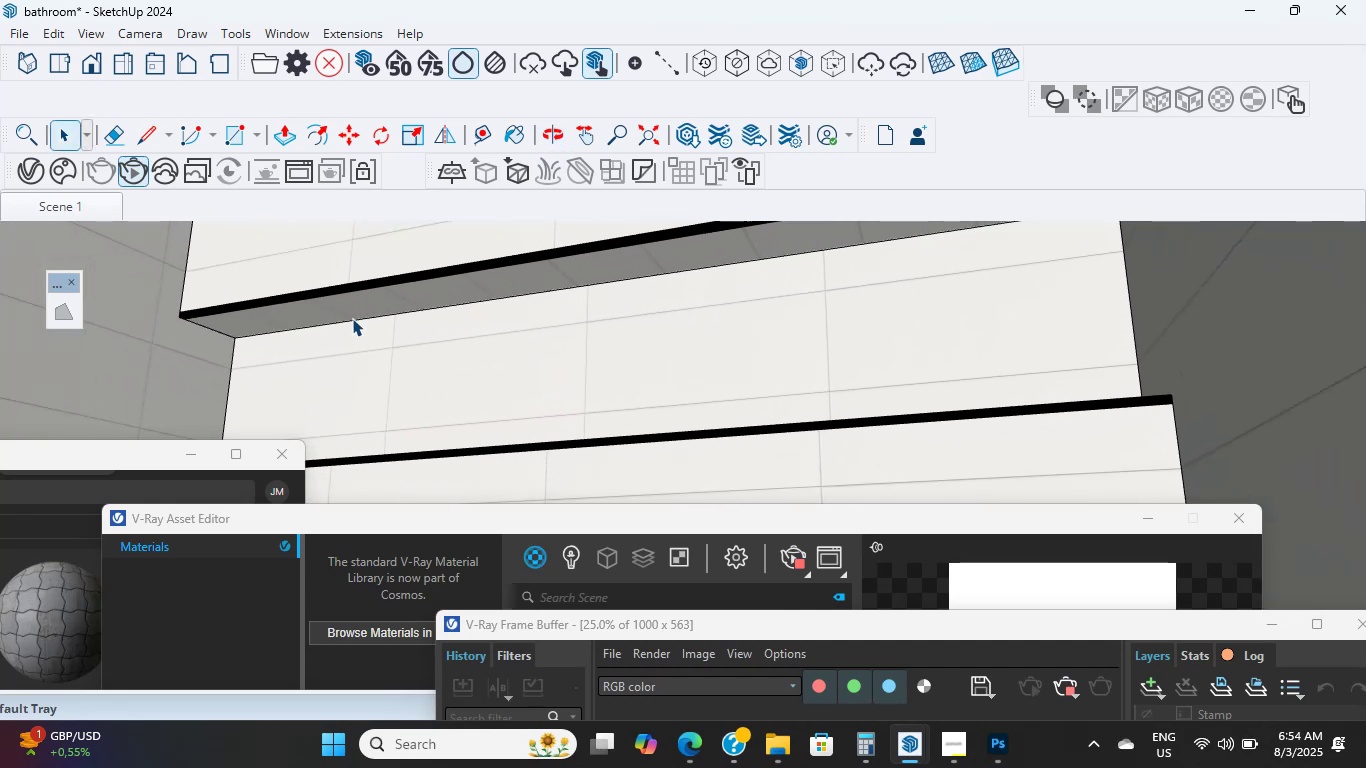 
hold_key(key=ShiftLeft, duration=0.55)
 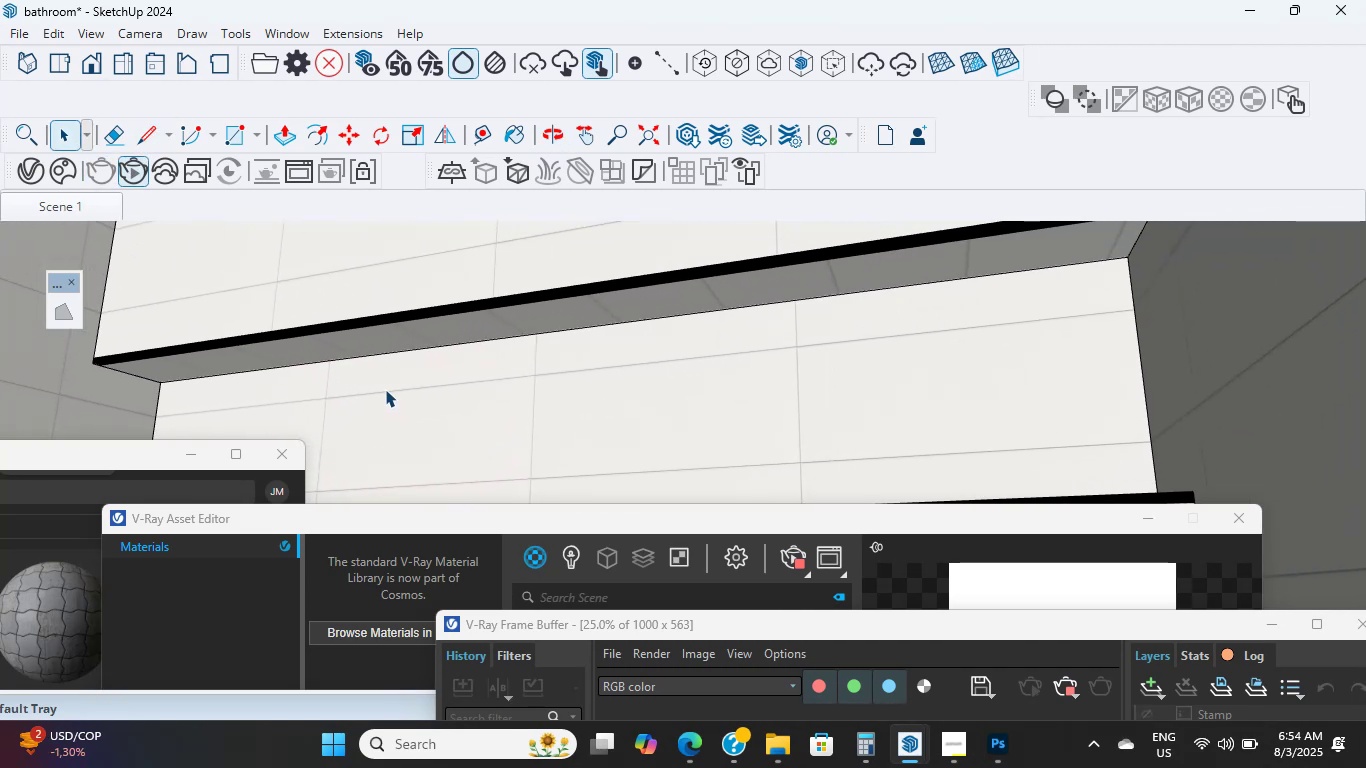 
wait(10.59)
 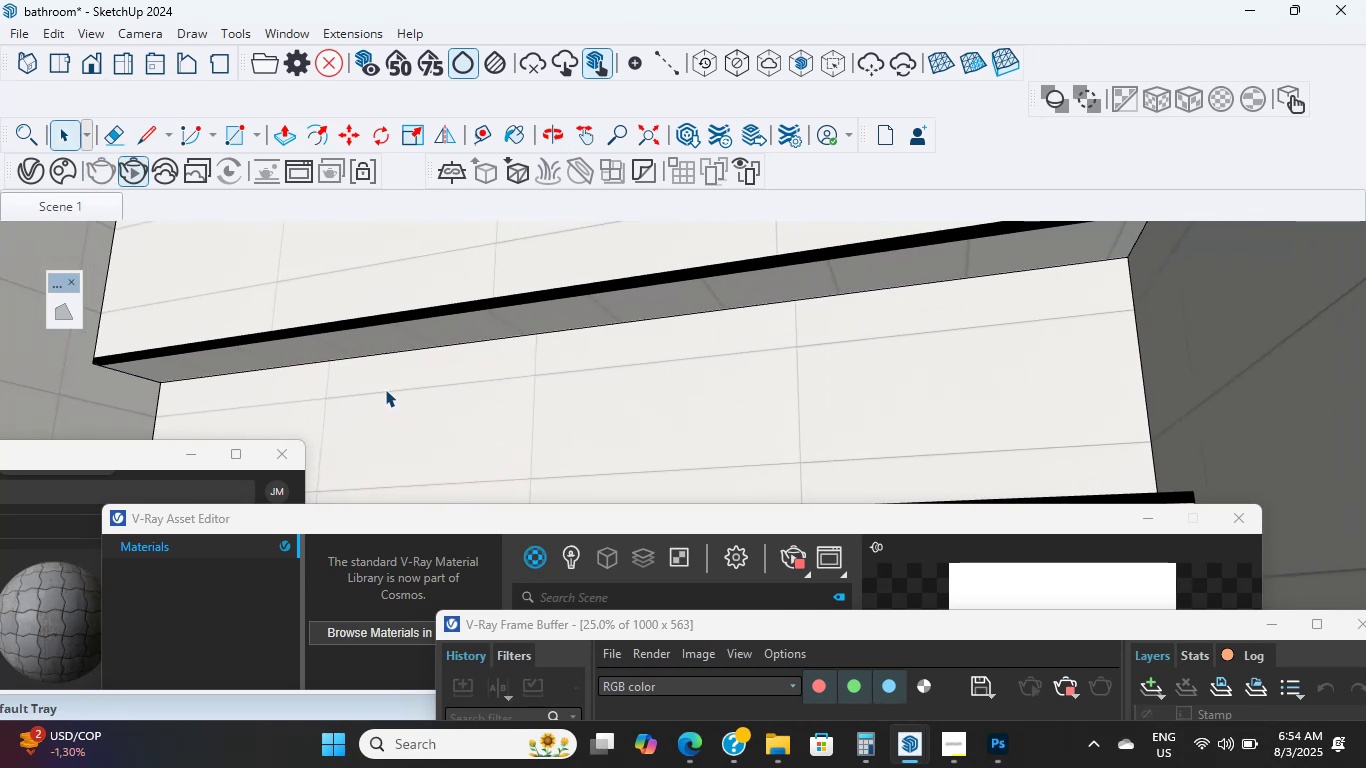 
left_click([505, 314])
 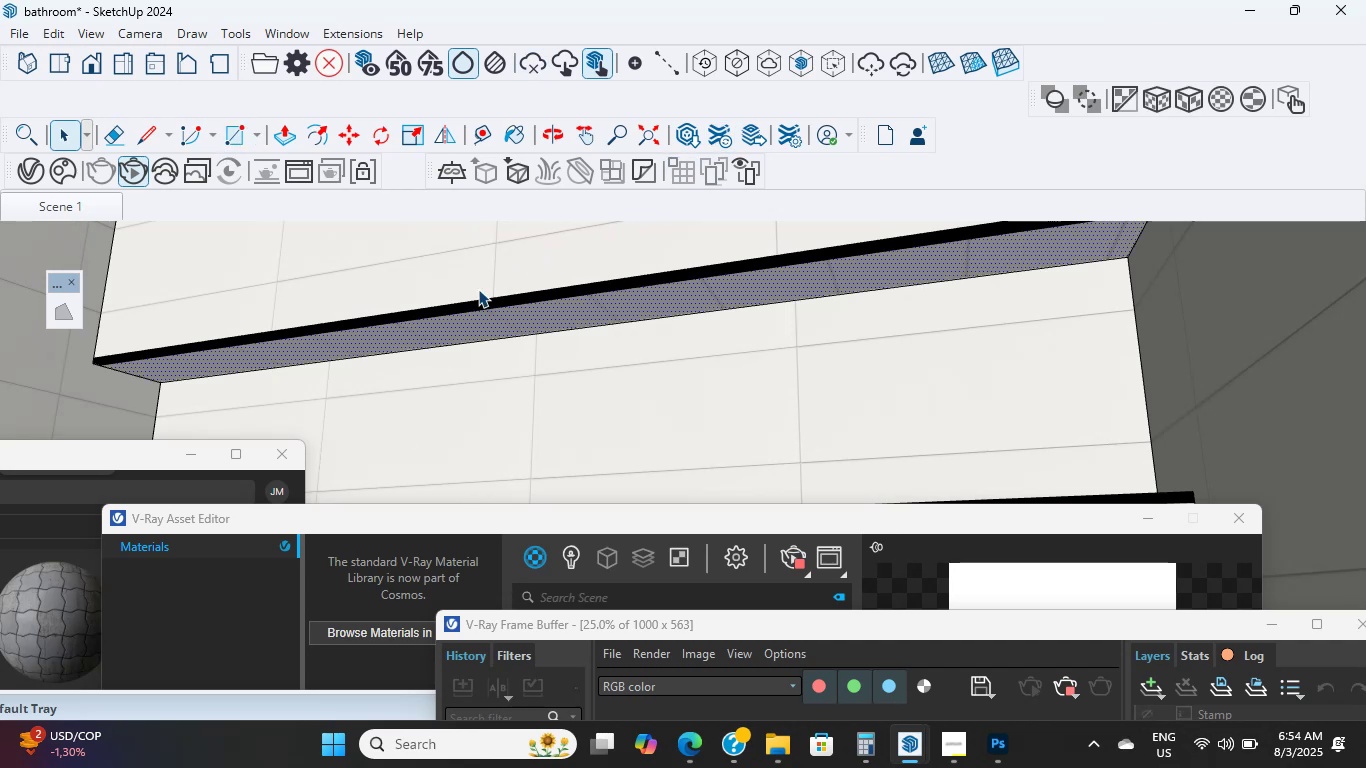 
double_click([461, 263])
 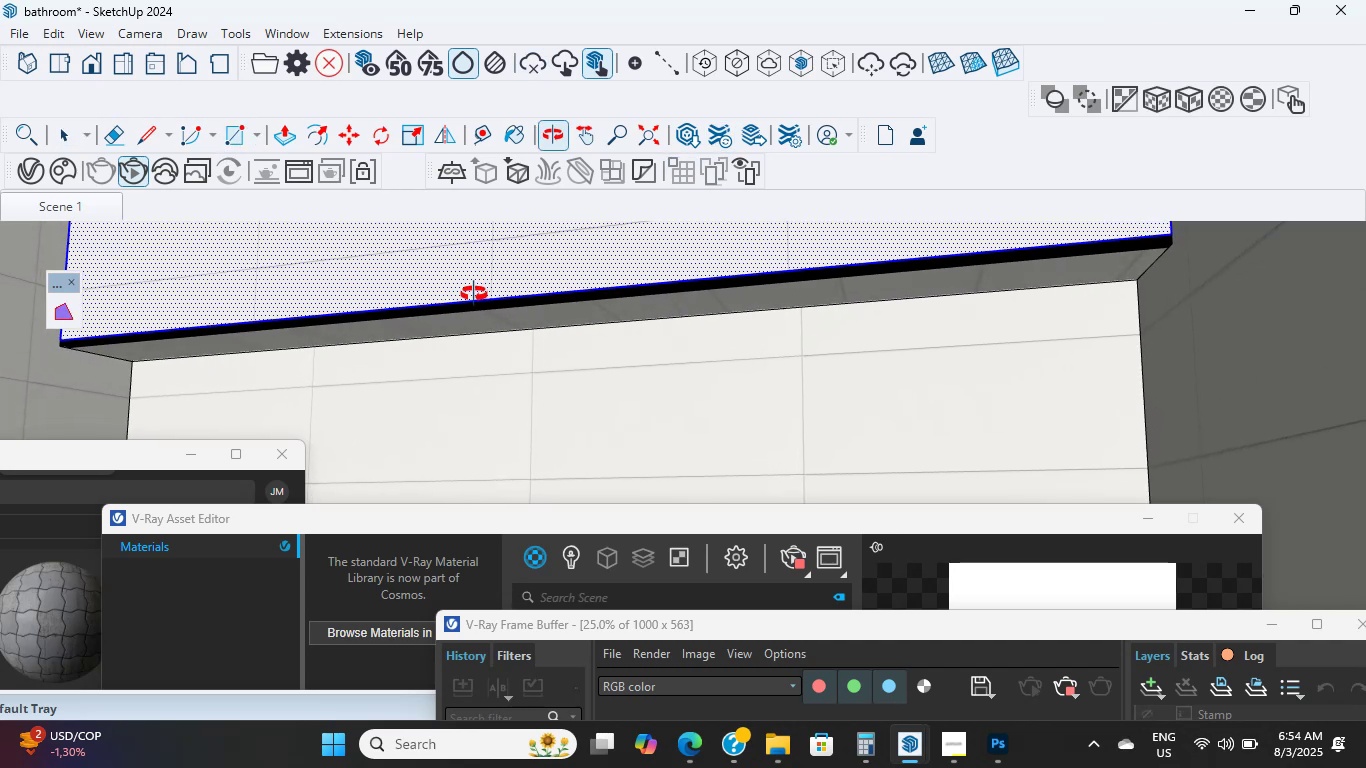 
scroll: coordinate [490, 409], scroll_direction: up, amount: 2.0
 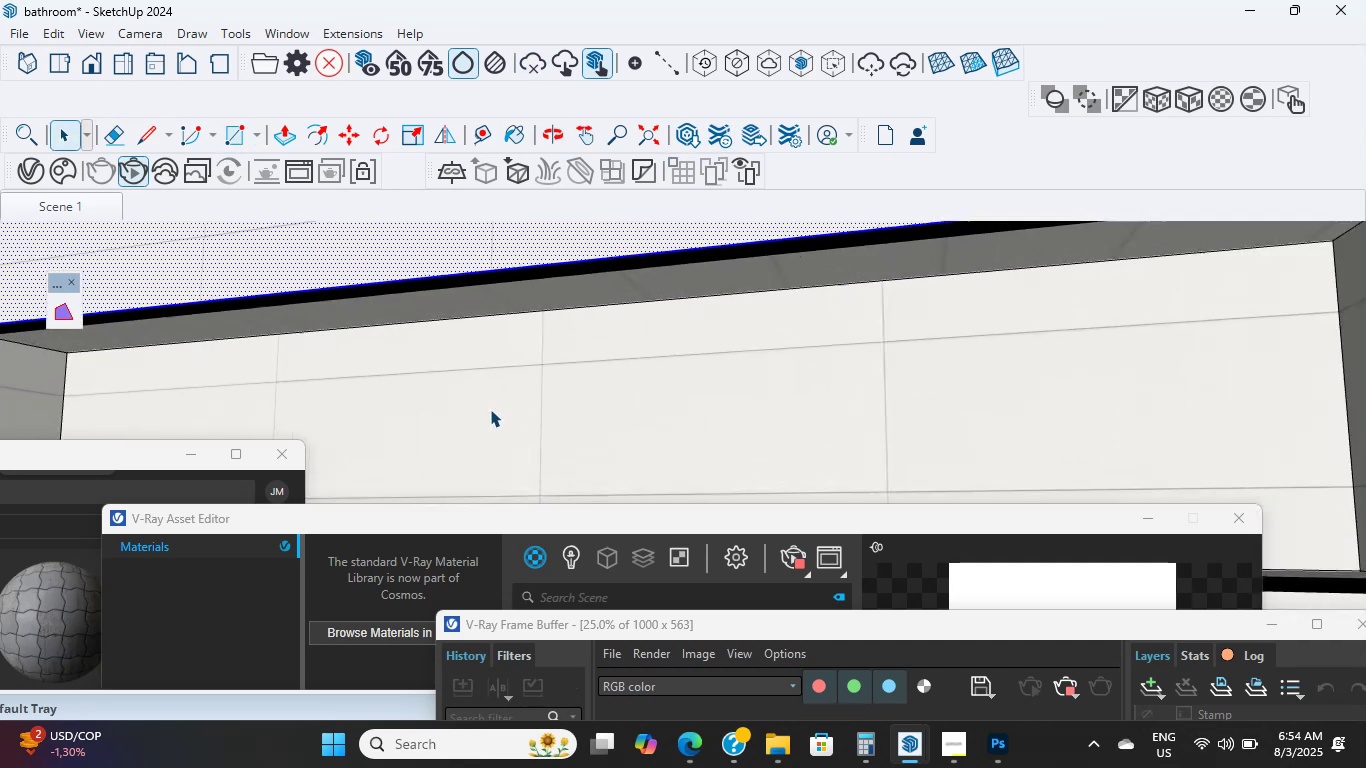 
hold_key(key=ShiftLeft, duration=3.3)
left_click([490, 409])
 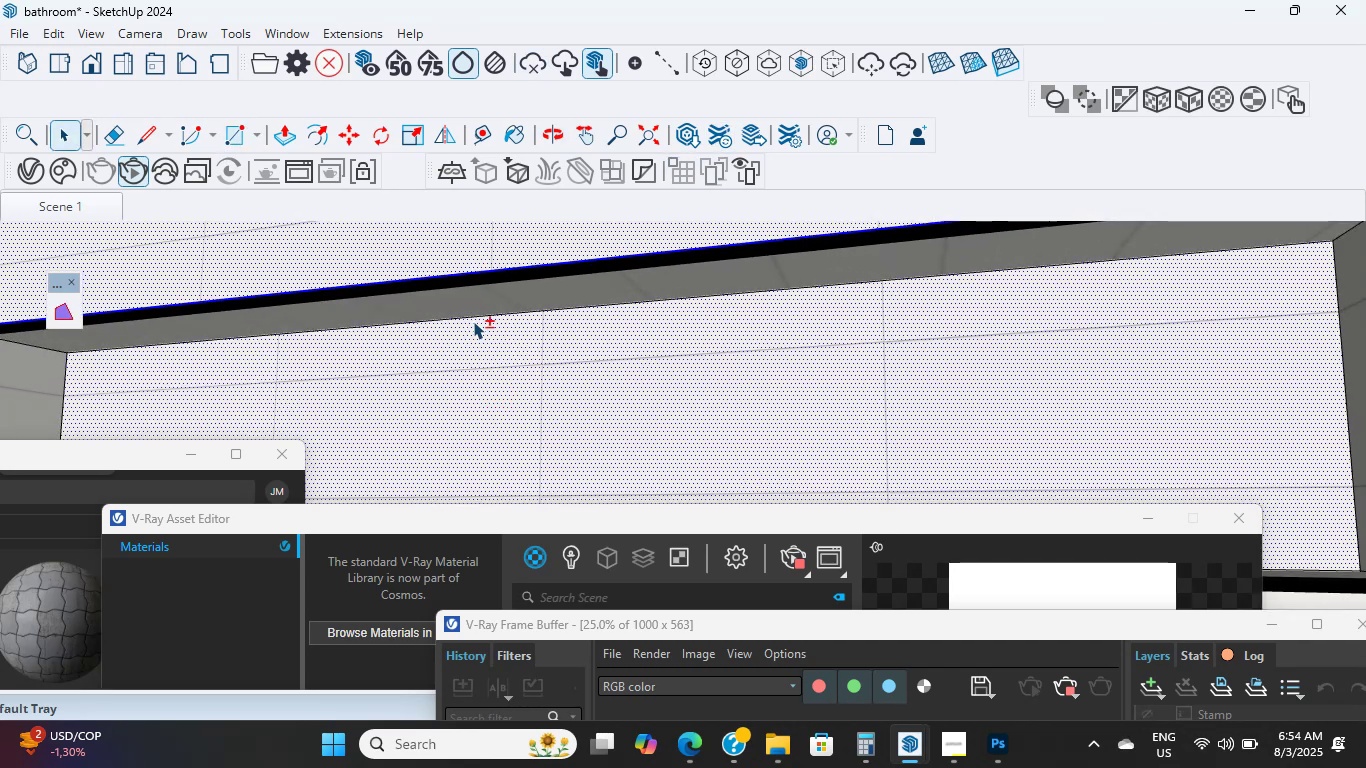 
scroll: coordinate [471, 308], scroll_direction: up, amount: 2.0
 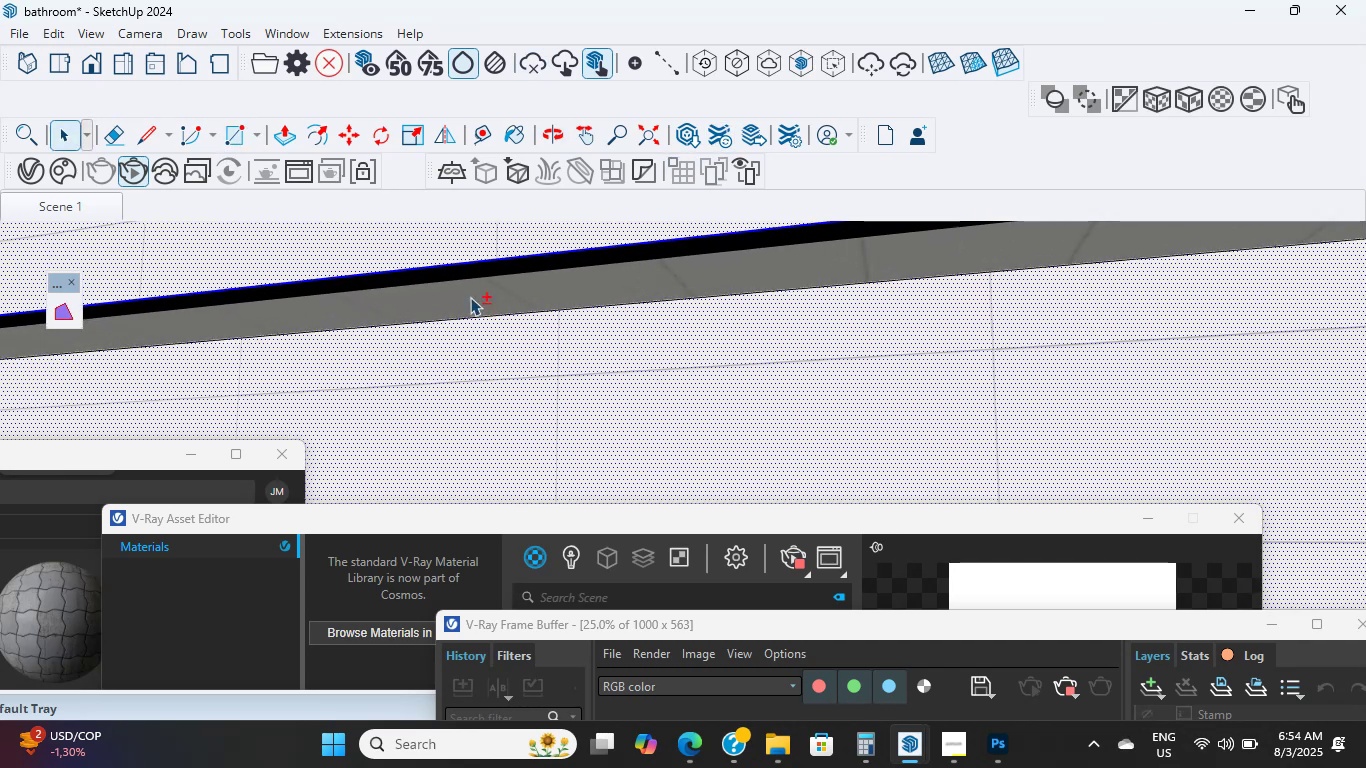 
left_click([470, 297])
 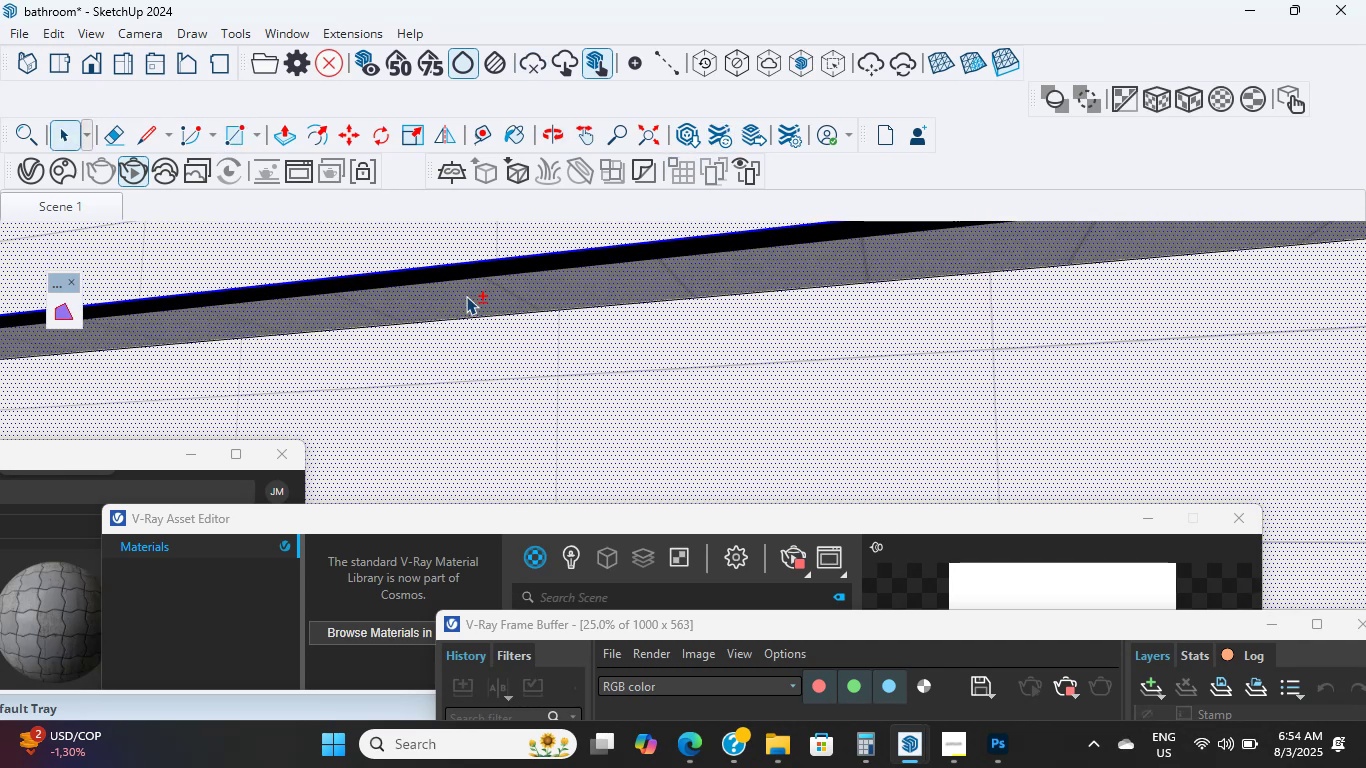 
scroll: coordinate [484, 330], scroll_direction: down, amount: 9.0
 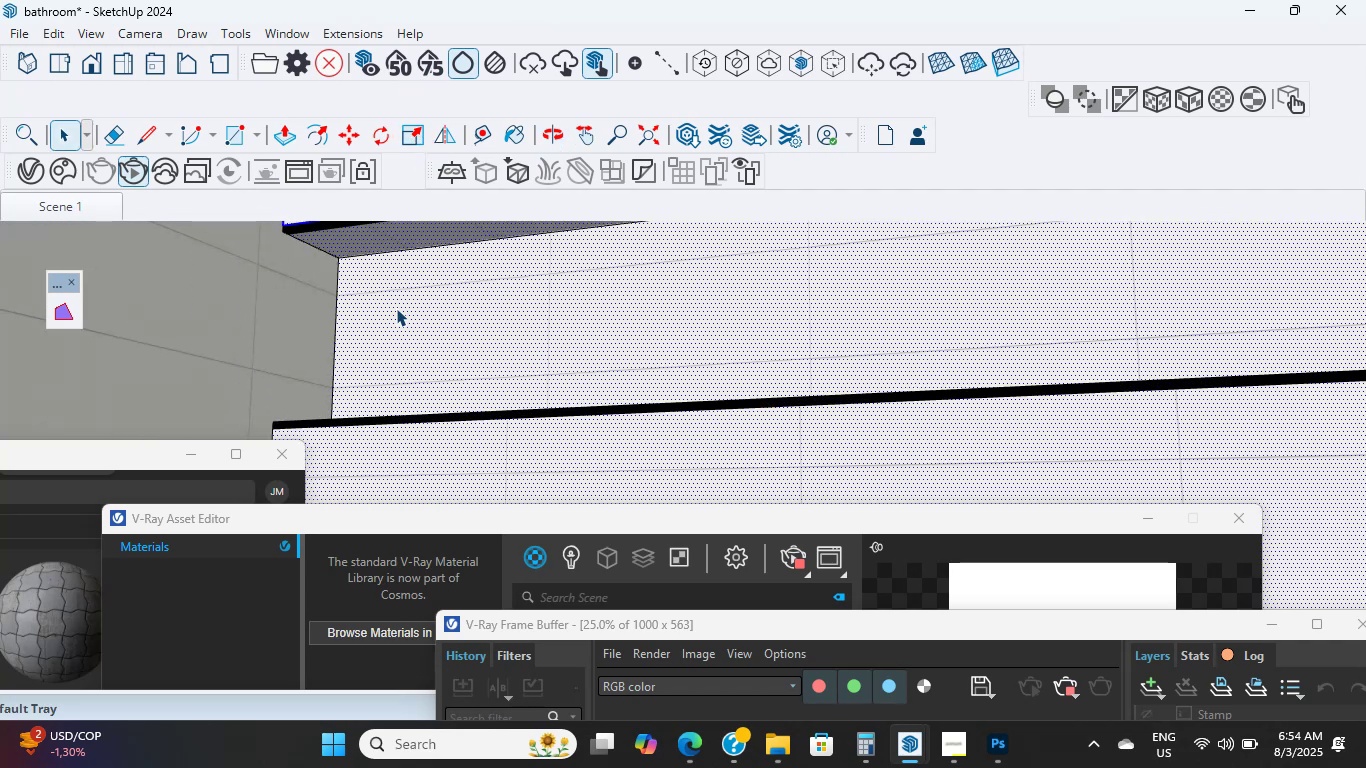 
hold_key(key=ShiftLeft, duration=0.31)
left_click([209, 339])
 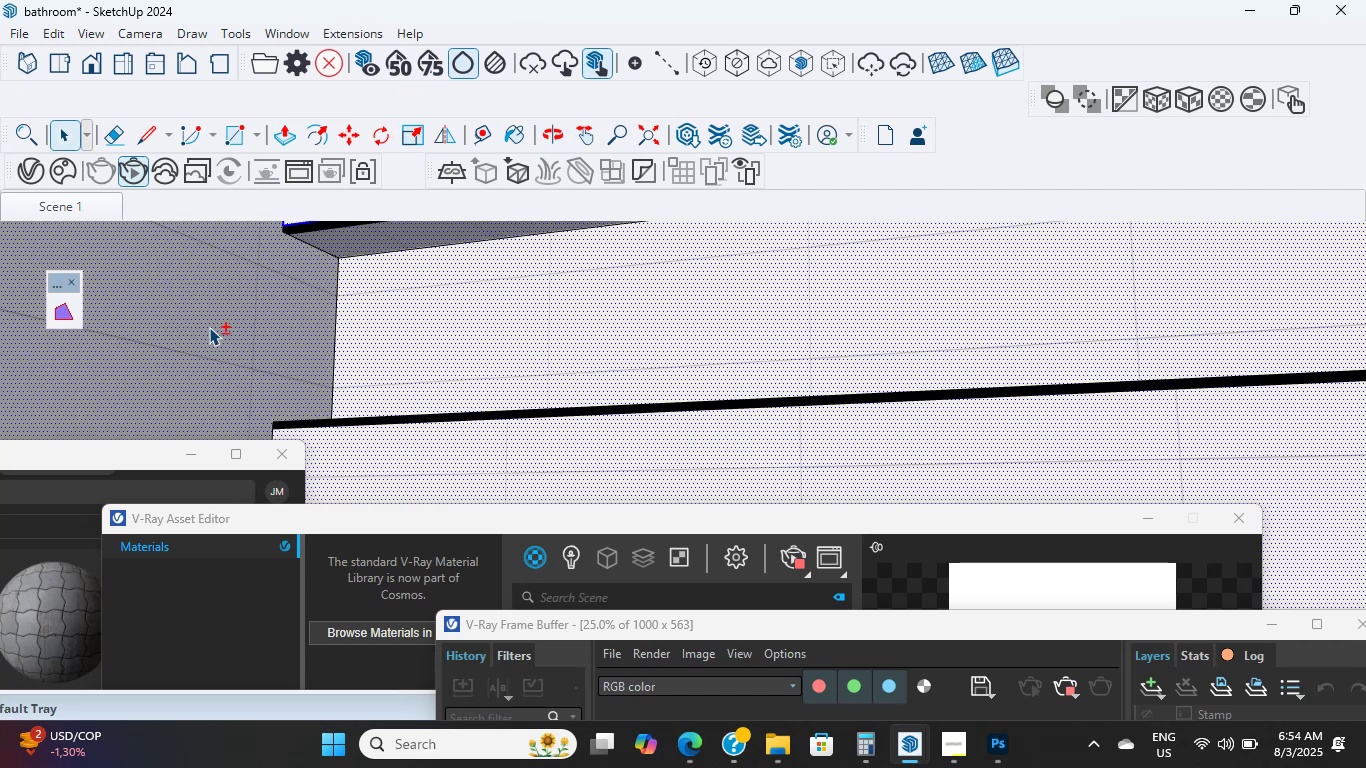 
scroll: coordinate [278, 287], scroll_direction: down, amount: 4.0
 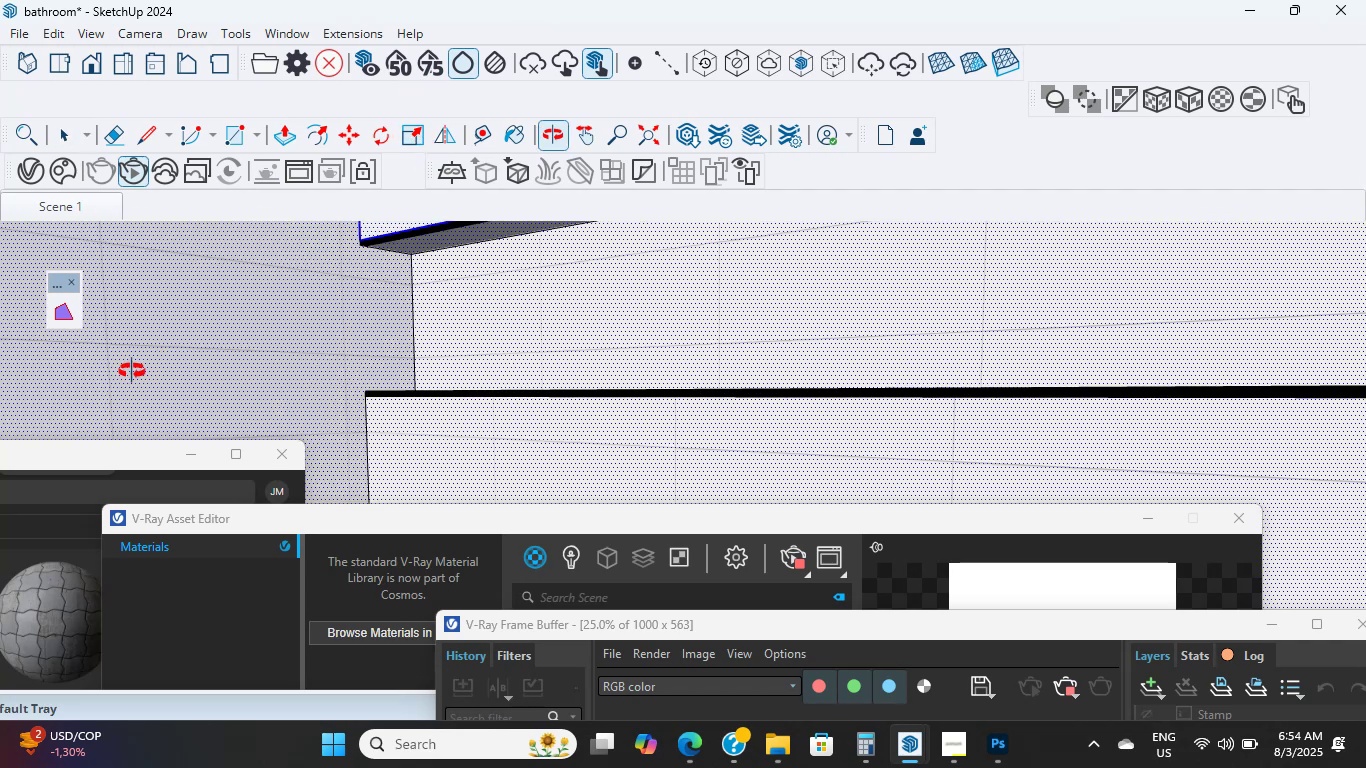 
hold_key(key=ShiftLeft, duration=0.87)
 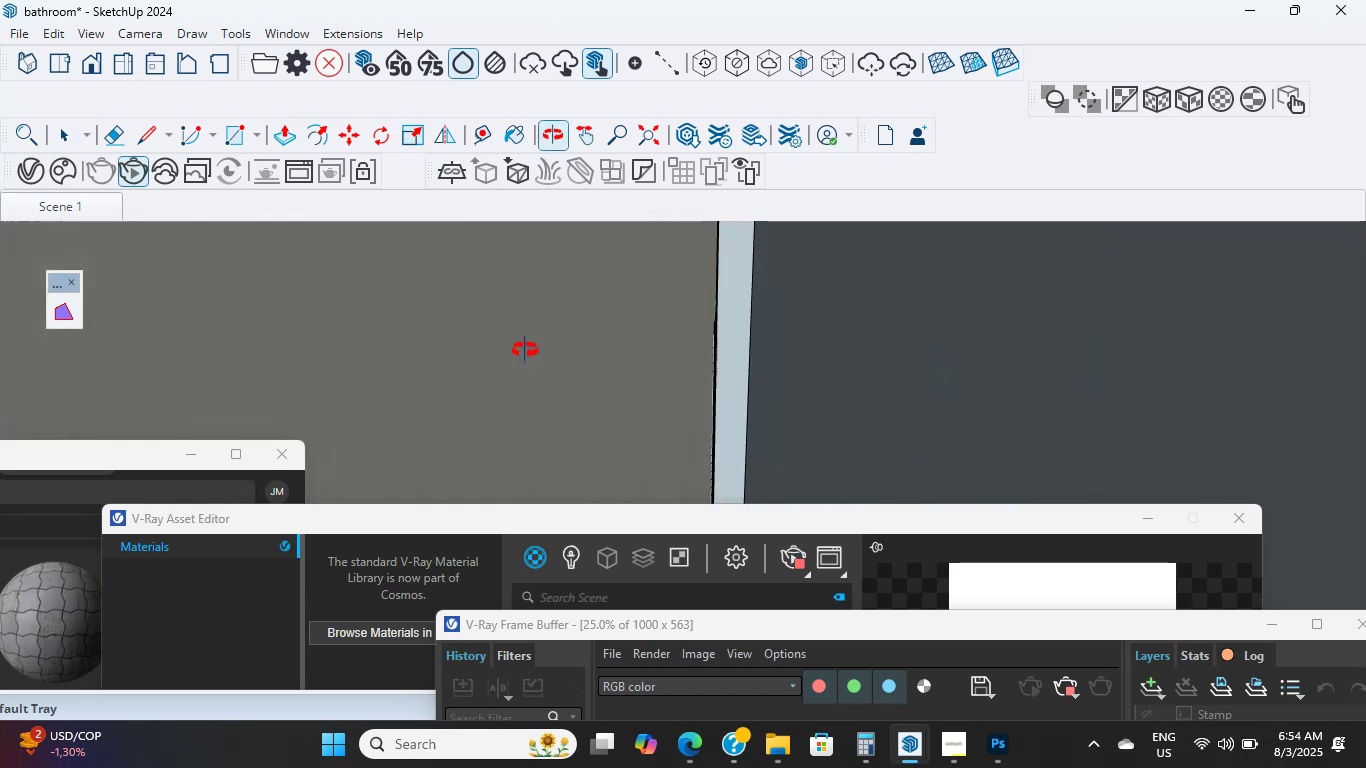 
scroll: coordinate [215, 269], scroll_direction: down, amount: 15.0
 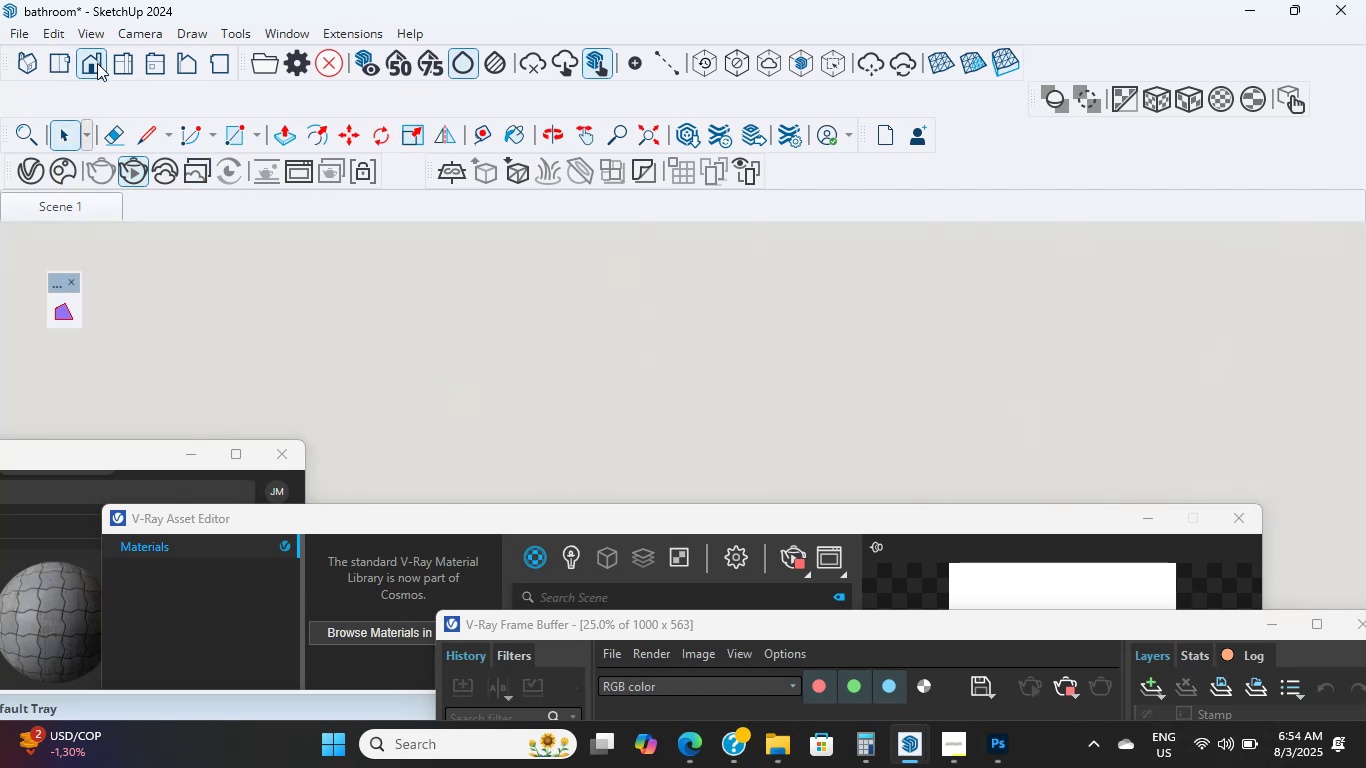 
double_click([133, 63])
 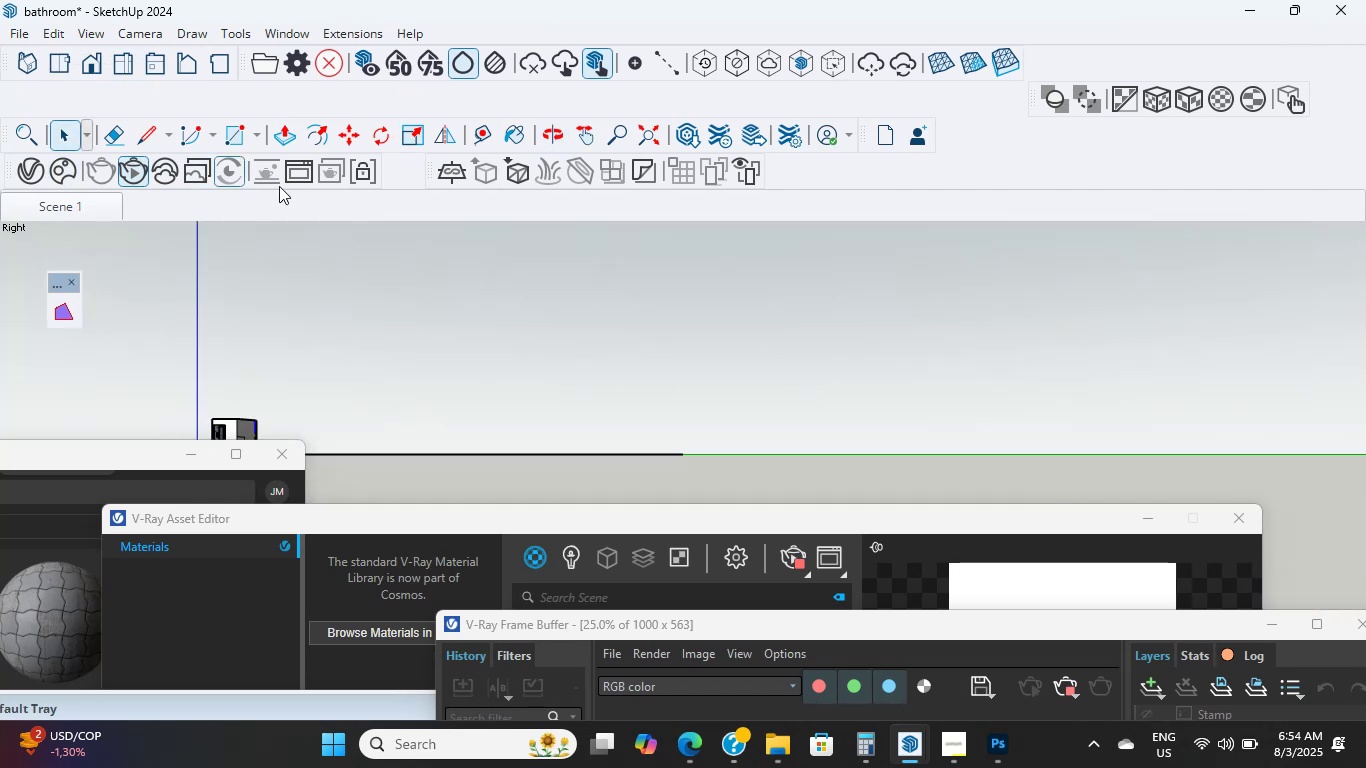 
scroll: coordinate [561, 436], scroll_direction: down, amount: 3.0
 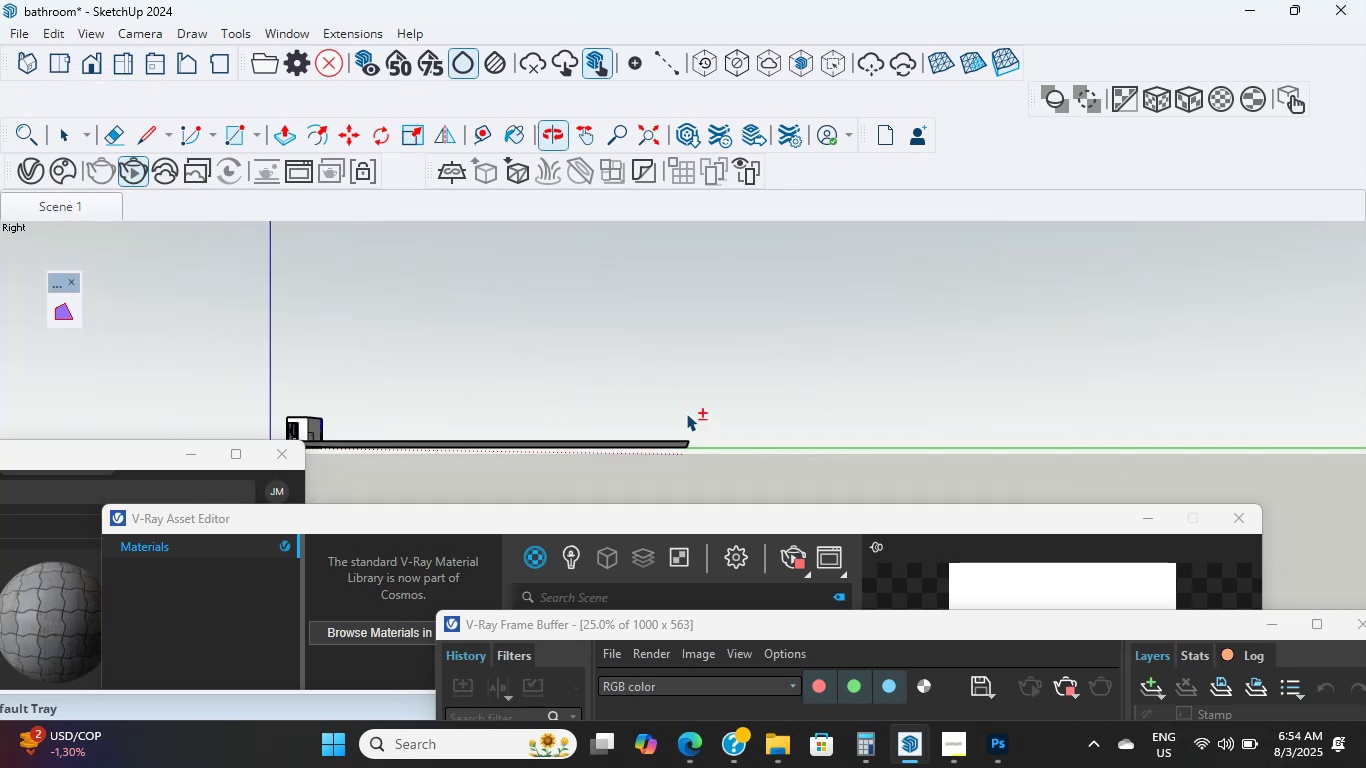 
hold_key(key=ShiftLeft, duration=0.58)
 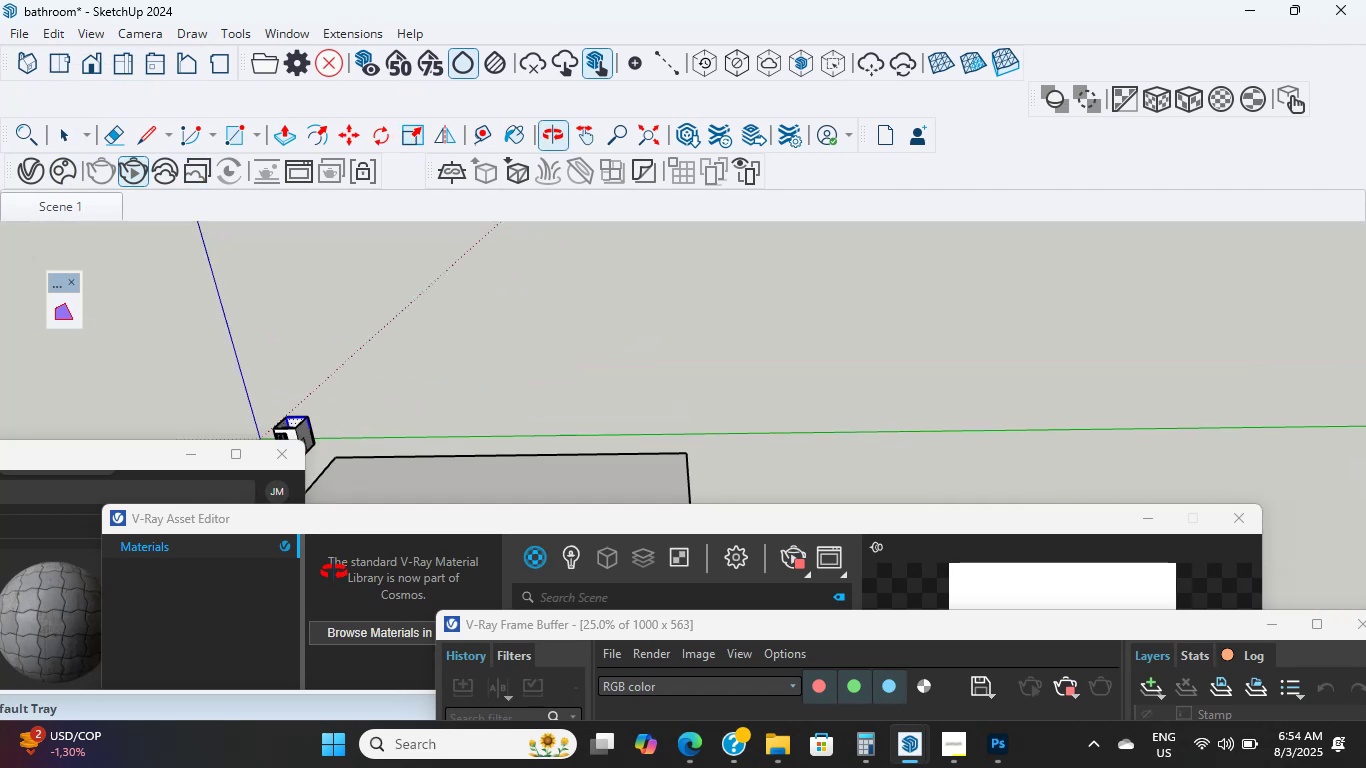 
hold_key(key=ShiftLeft, duration=0.3)
 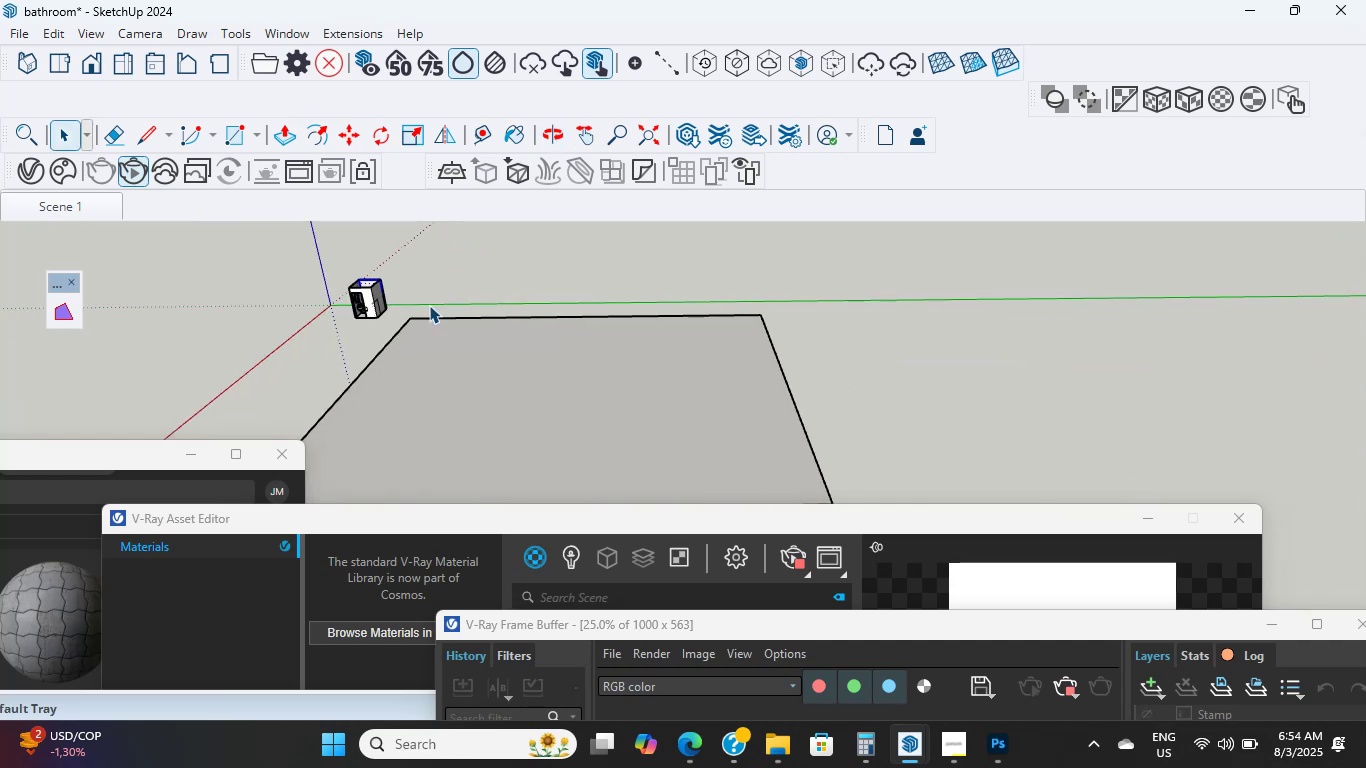 
scroll: coordinate [298, 317], scroll_direction: up, amount: 8.0
 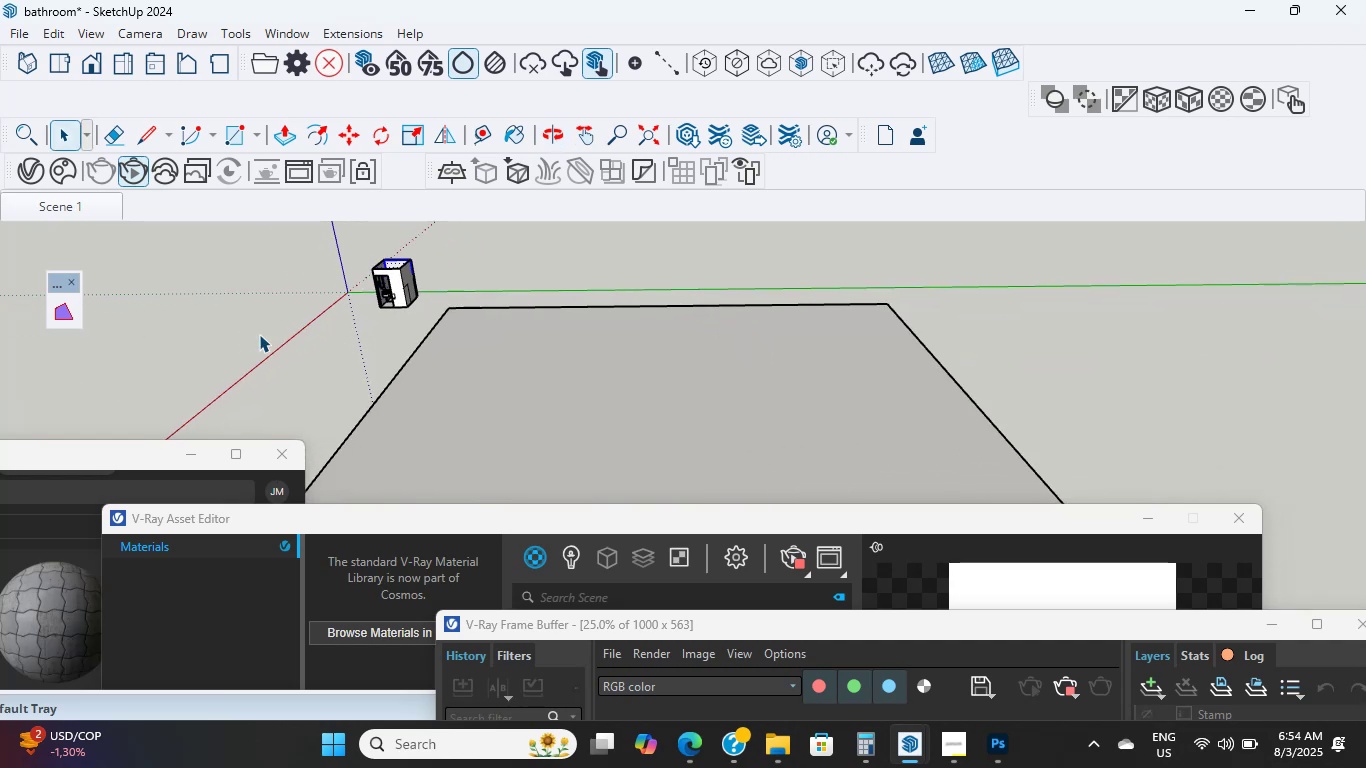 
double_click([258, 330])
 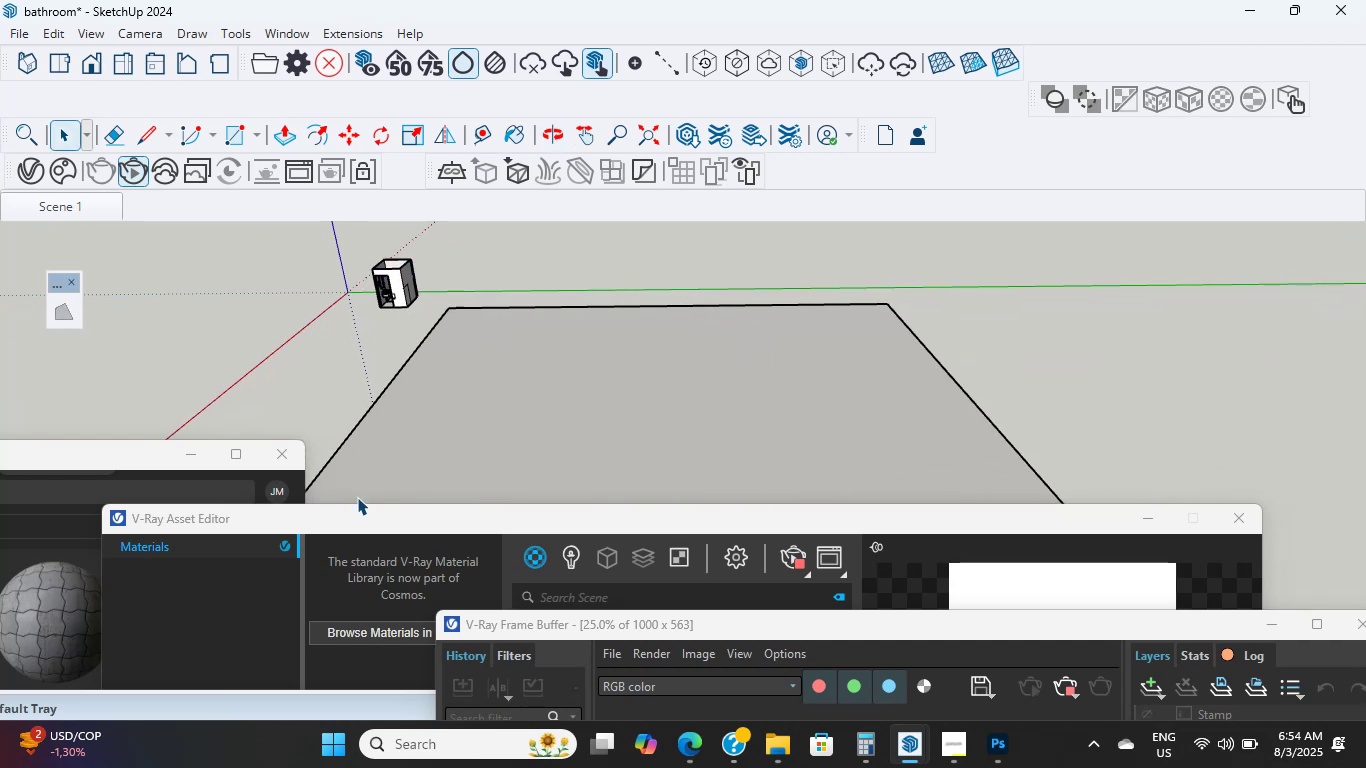 
hold_key(key=ShiftLeft, duration=0.5)
 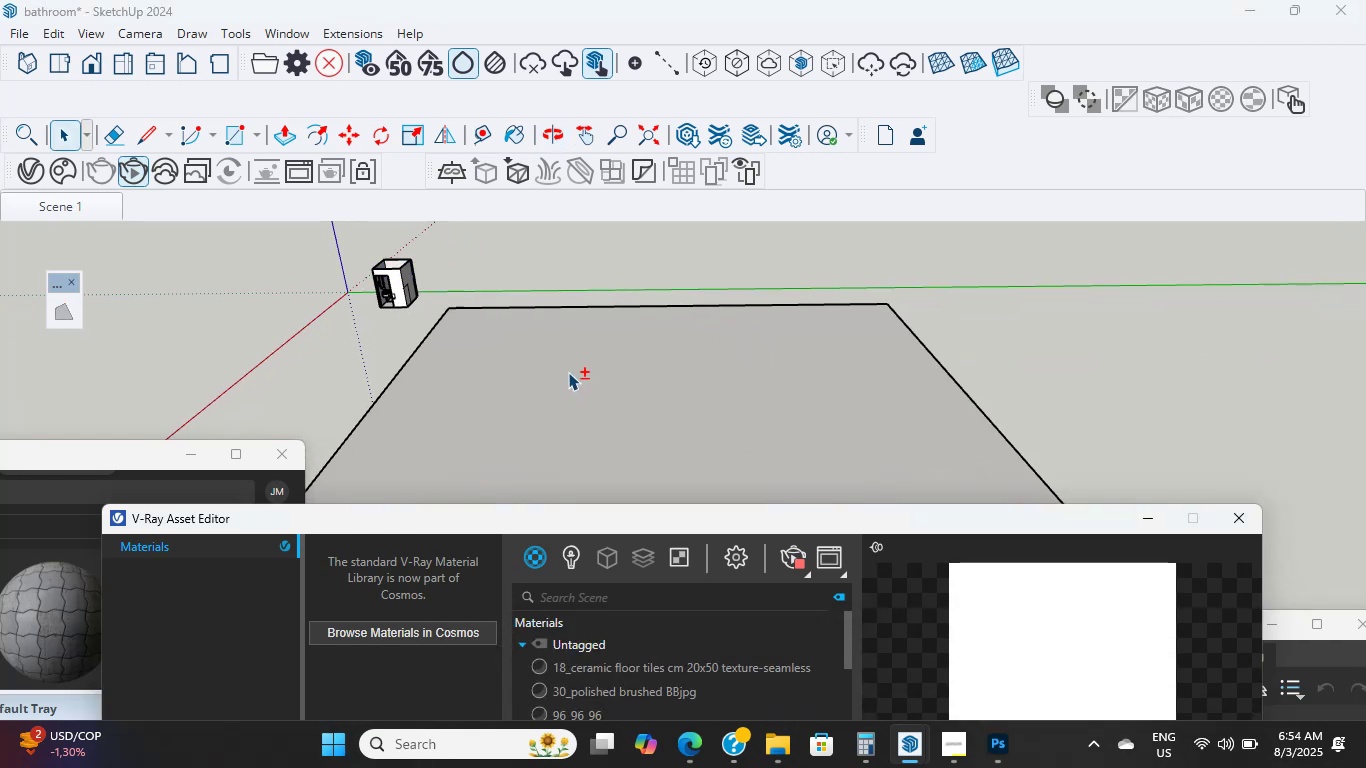 
scroll: coordinate [335, 353], scroll_direction: down, amount: 7.0
 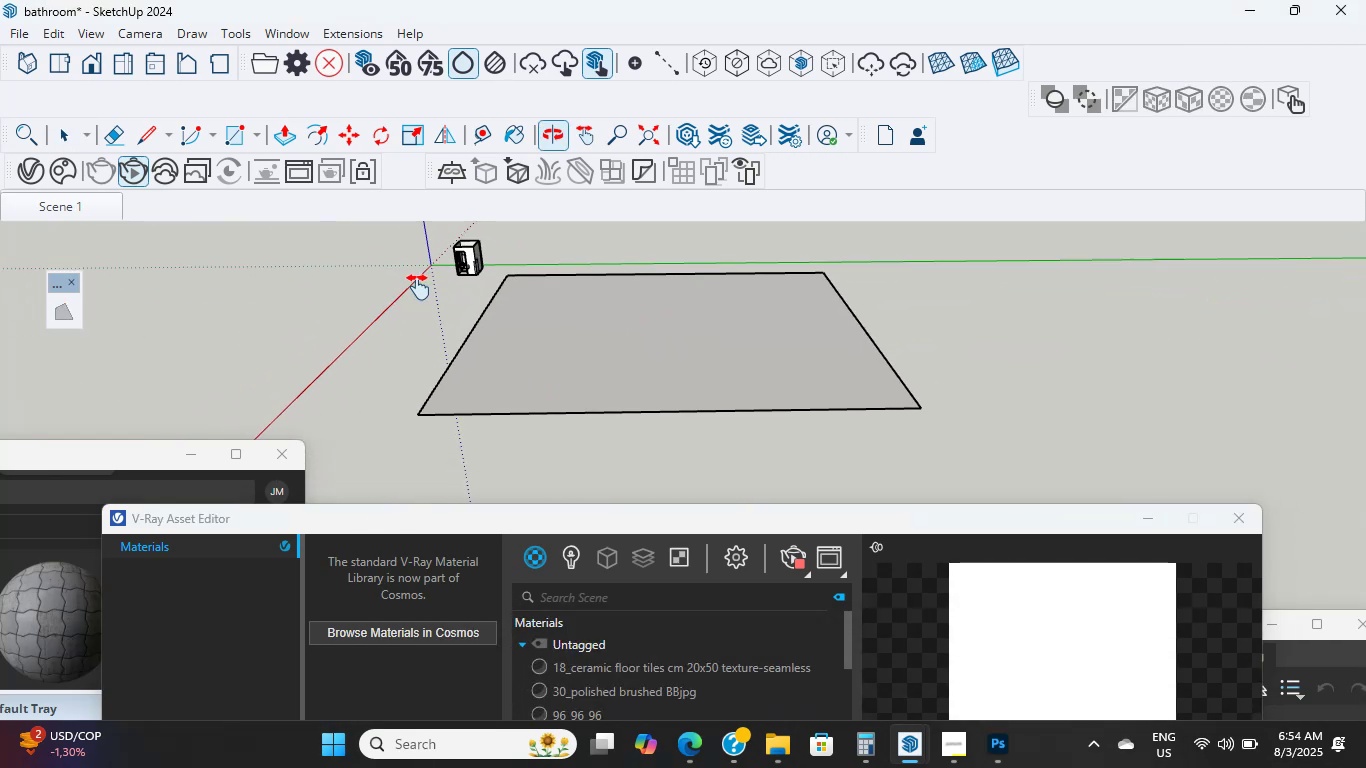 
hold_key(key=ShiftLeft, duration=0.52)
 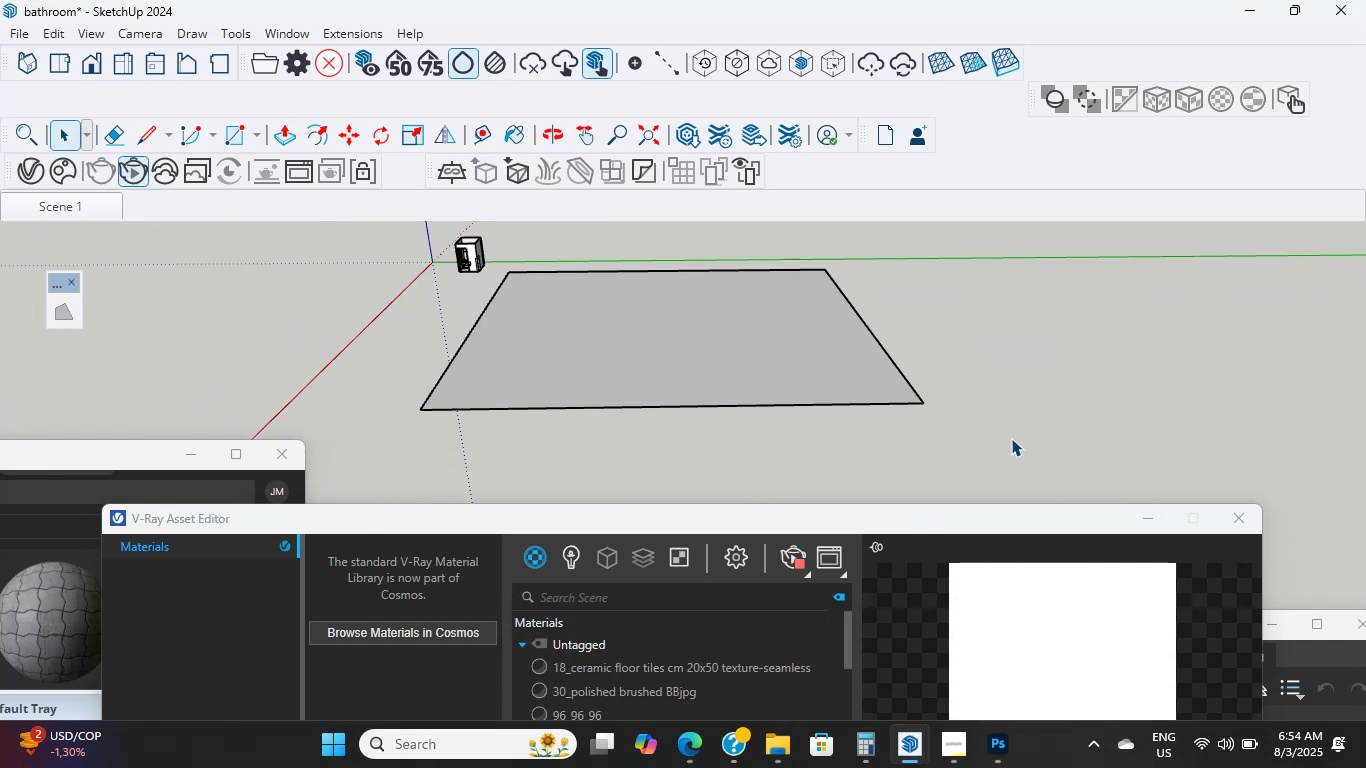 
left_click_drag(start_coordinate=[989, 447], to_coordinate=[528, 244])
 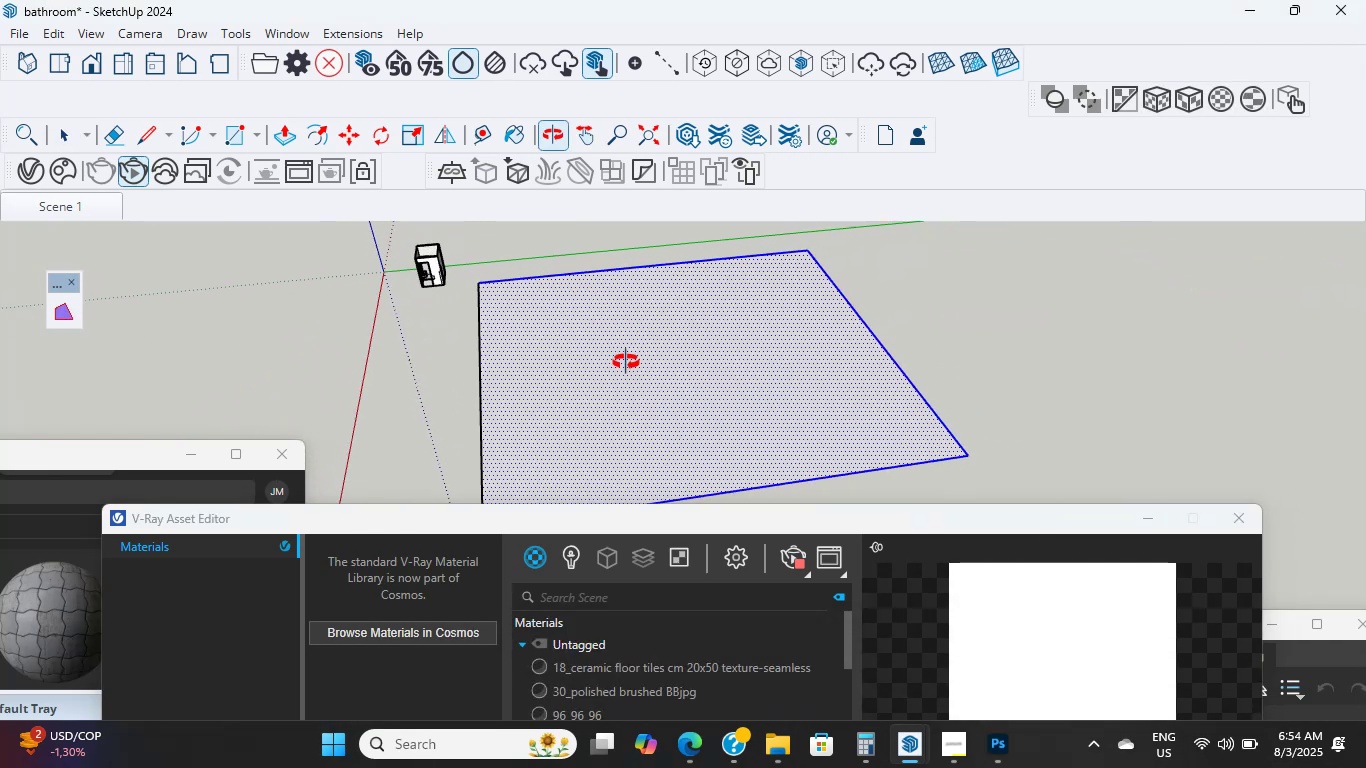 
key(Delete)
 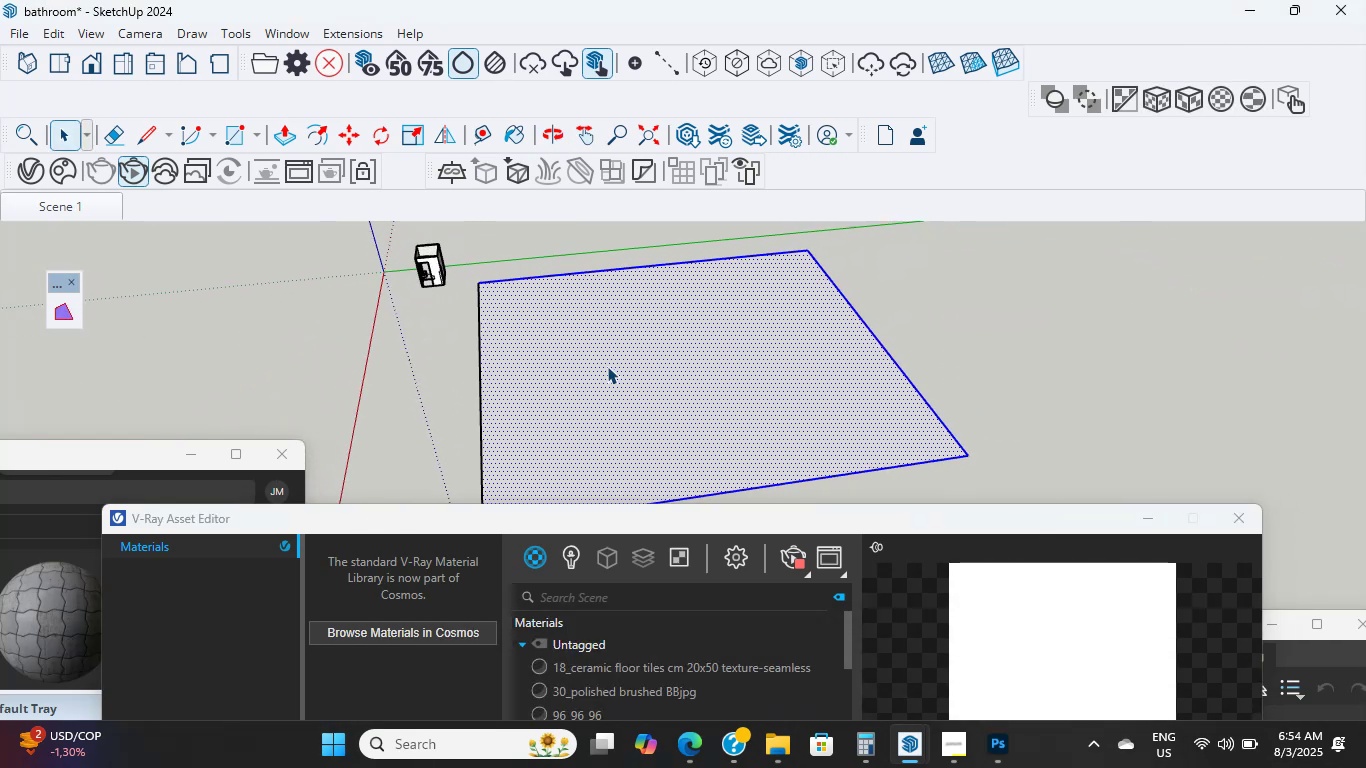 
scroll: coordinate [463, 412], scroll_direction: up, amount: 4.0
 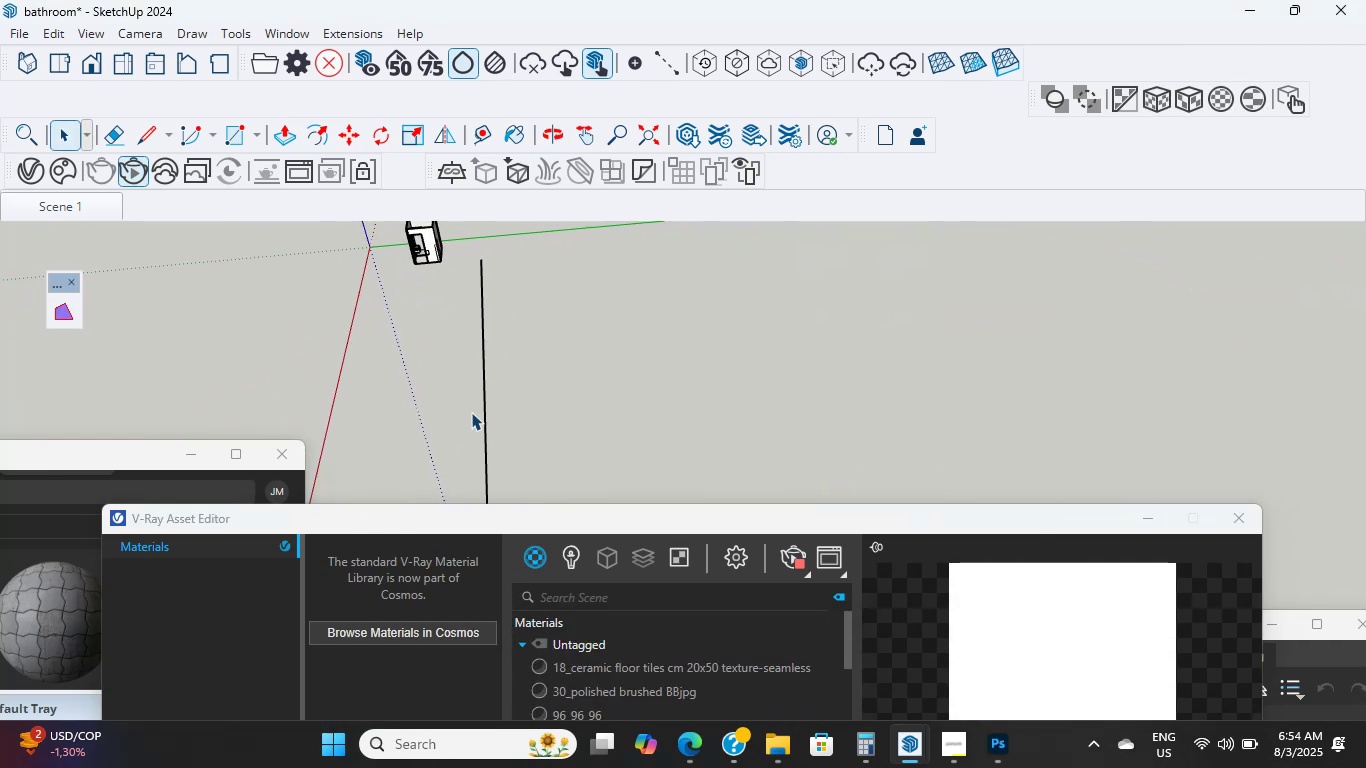 
left_click_drag(start_coordinate=[592, 367], to_coordinate=[425, 379])
 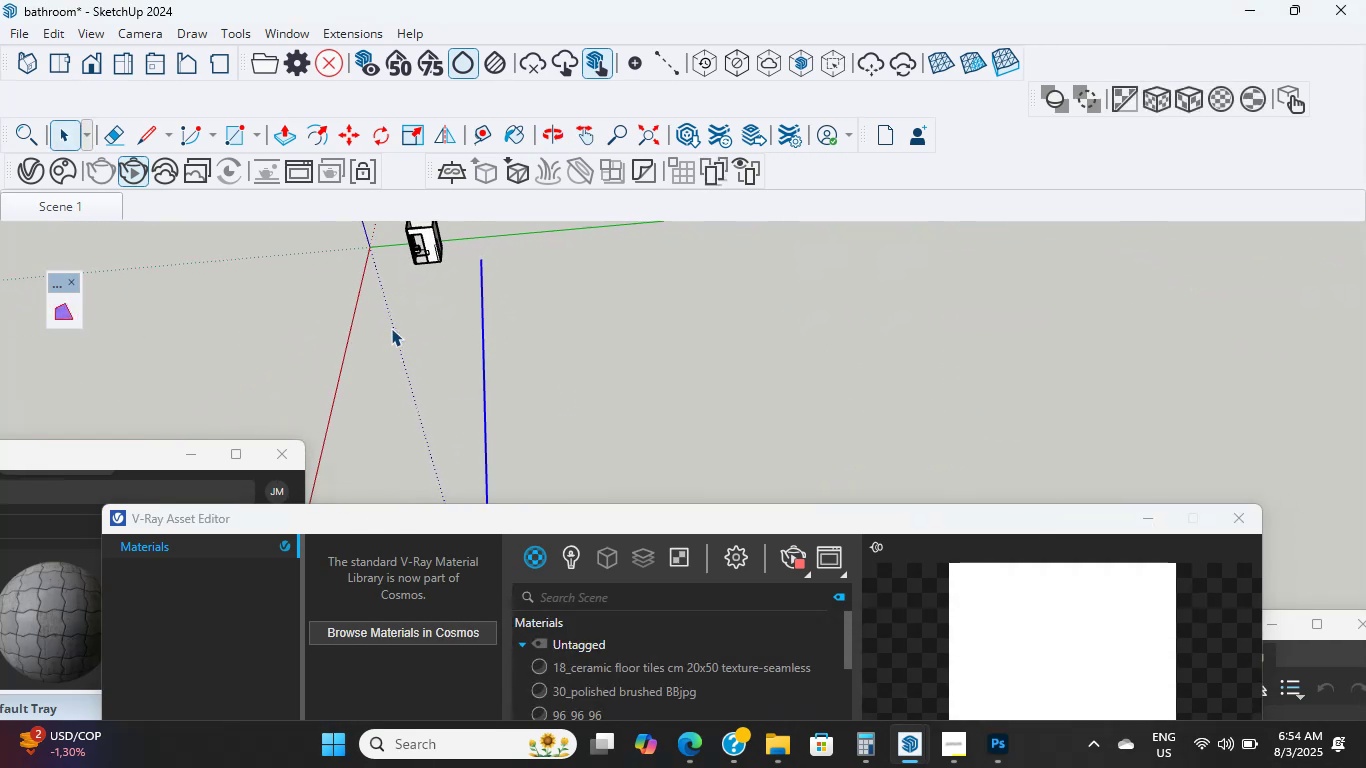 
scroll: coordinate [391, 313], scroll_direction: up, amount: 4.0
 